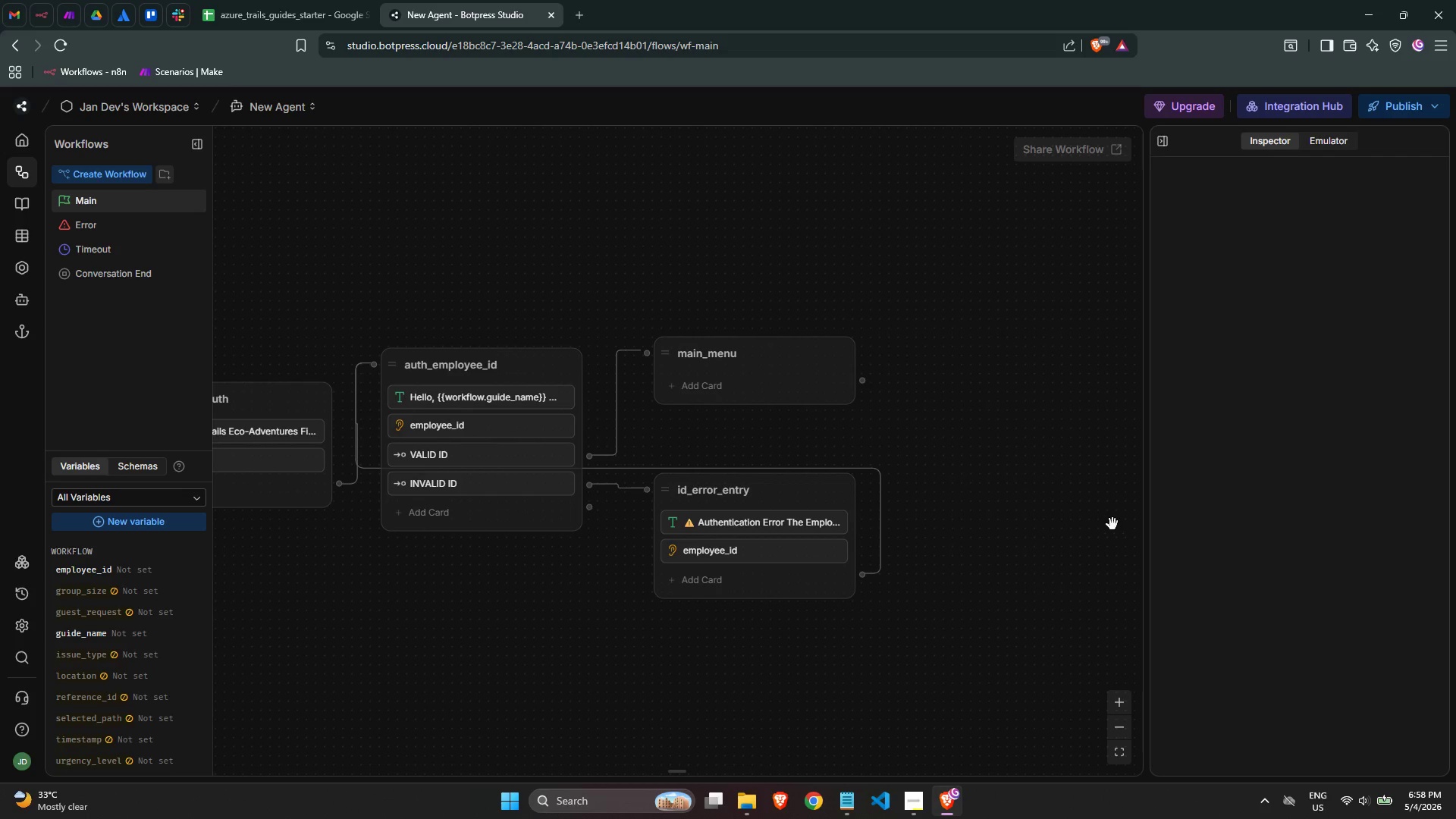 
left_click([1098, 516])
 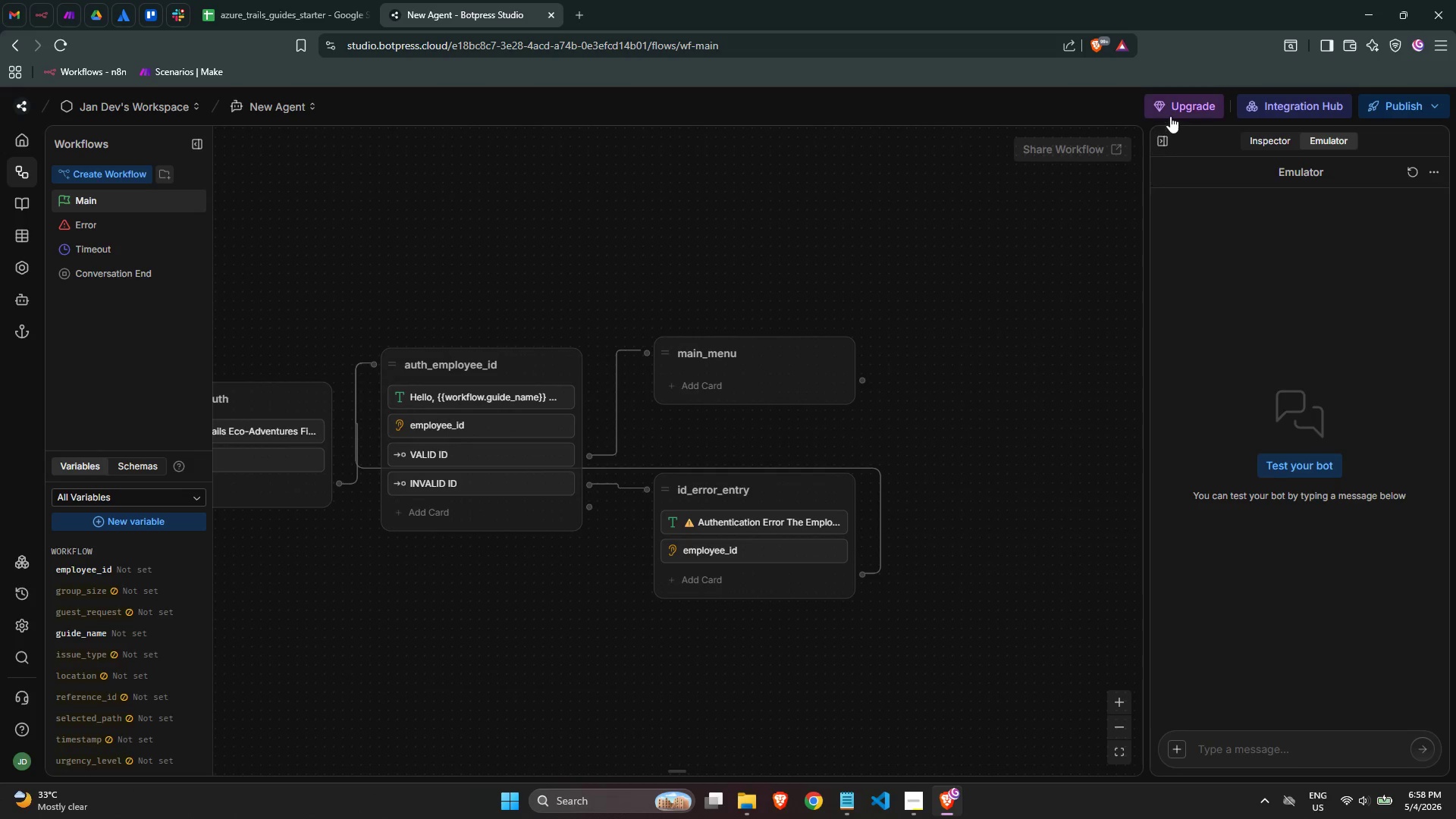 
left_click([1164, 132])
 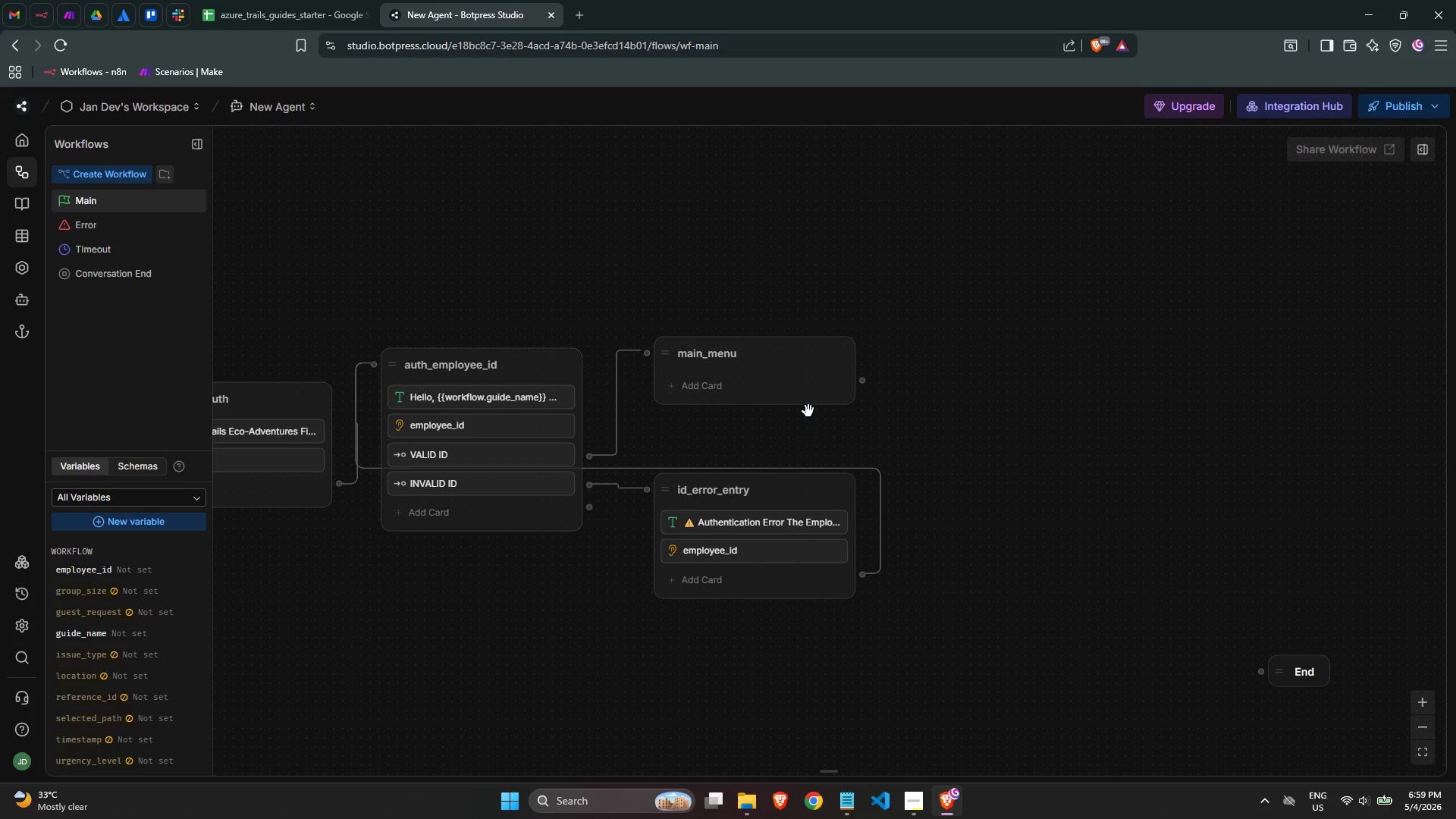 
wait(47.7)
 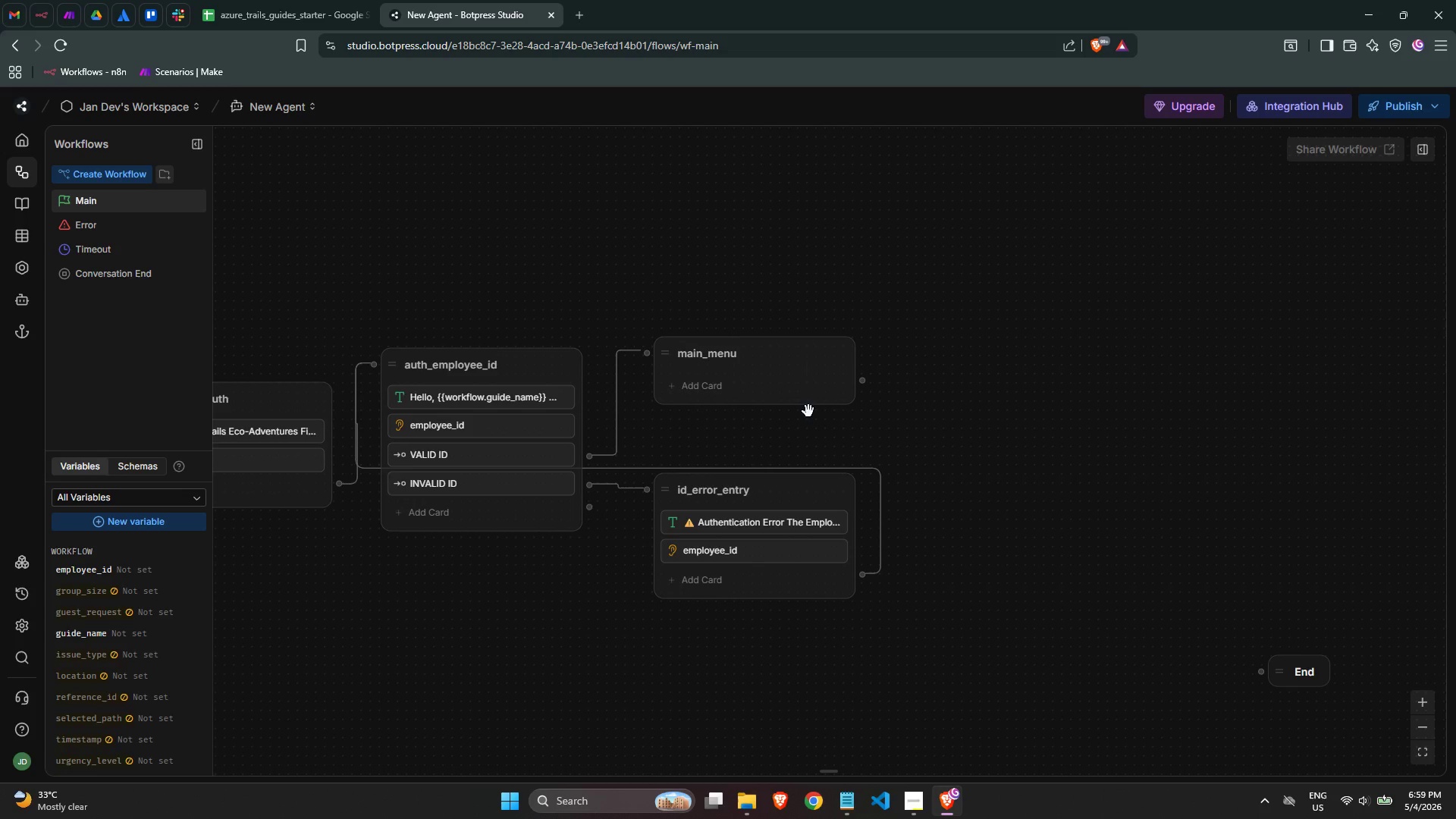 
left_click([746, 386])
 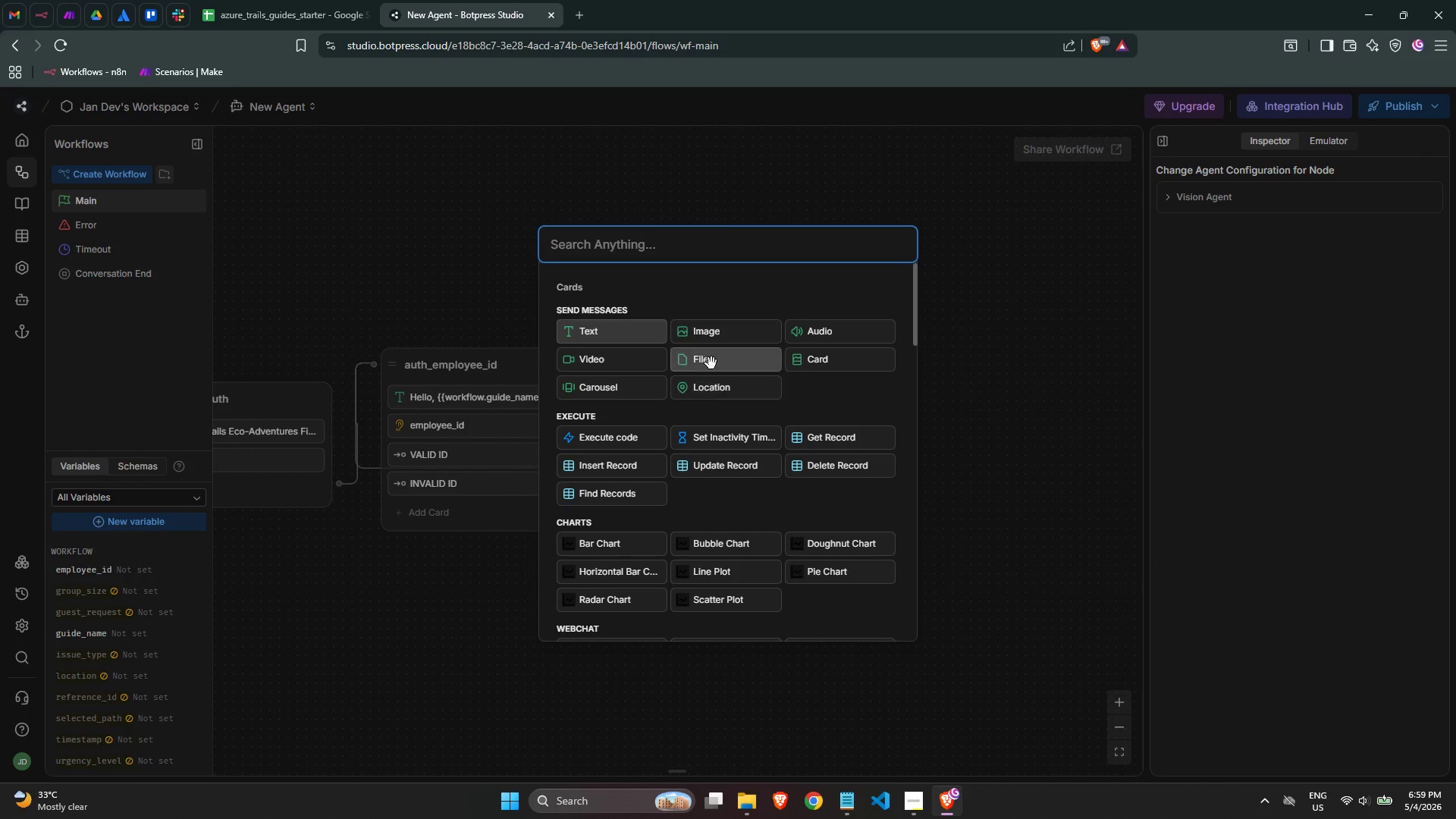 
left_click([628, 337])
 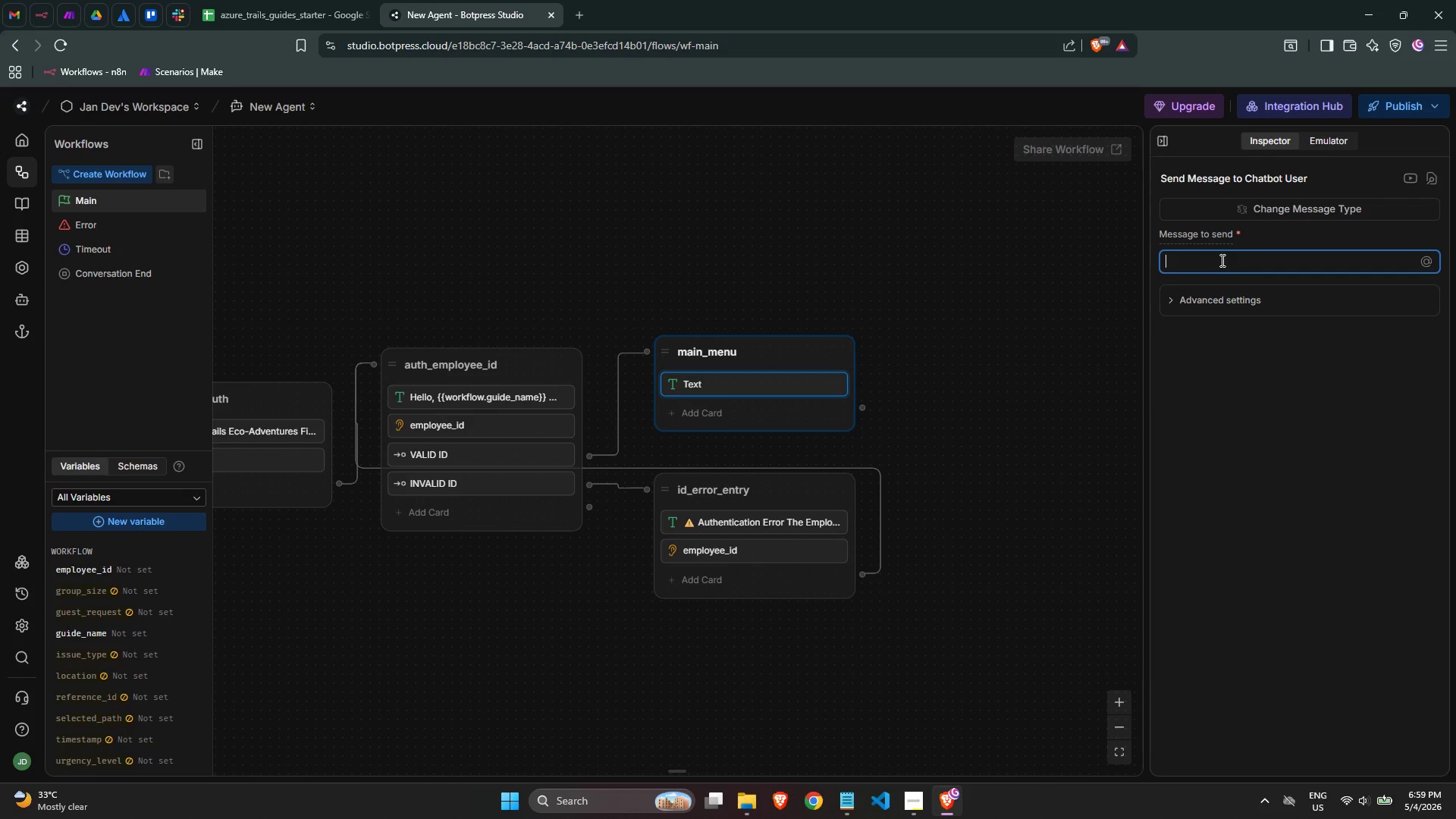 
wait(7.44)
 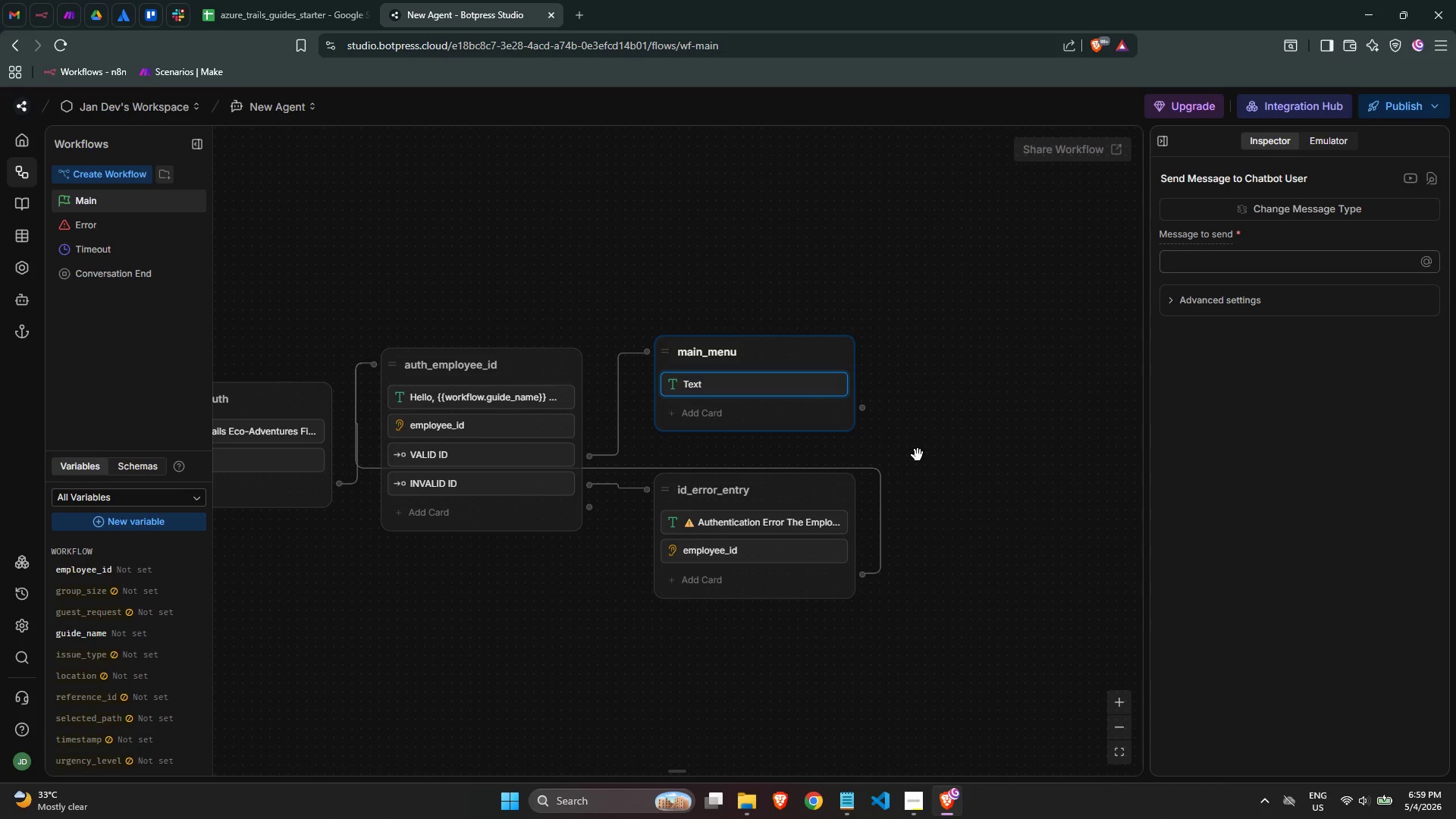 
key(Meta+MetaLeft)
 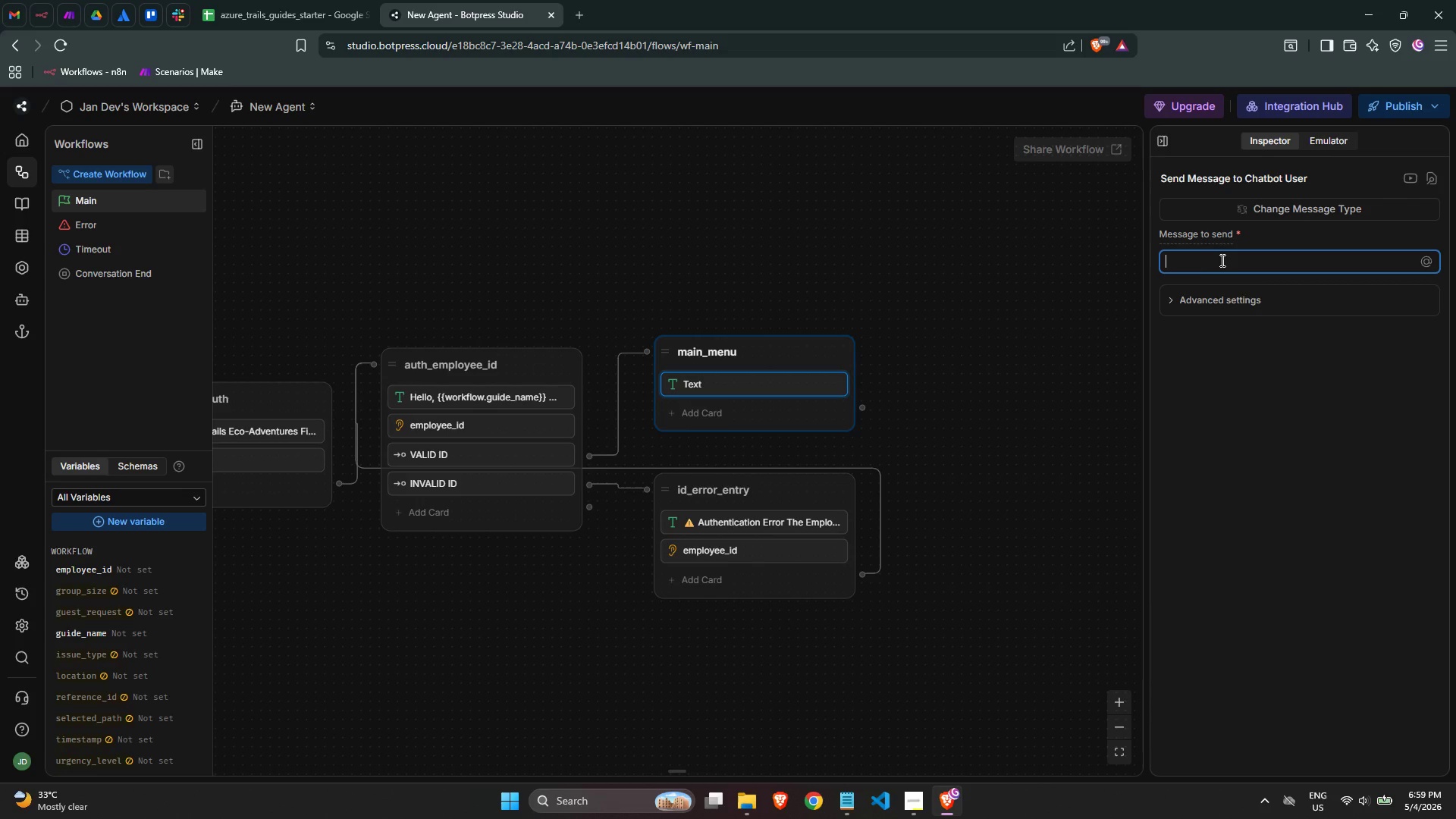 
key(Meta+Period)
 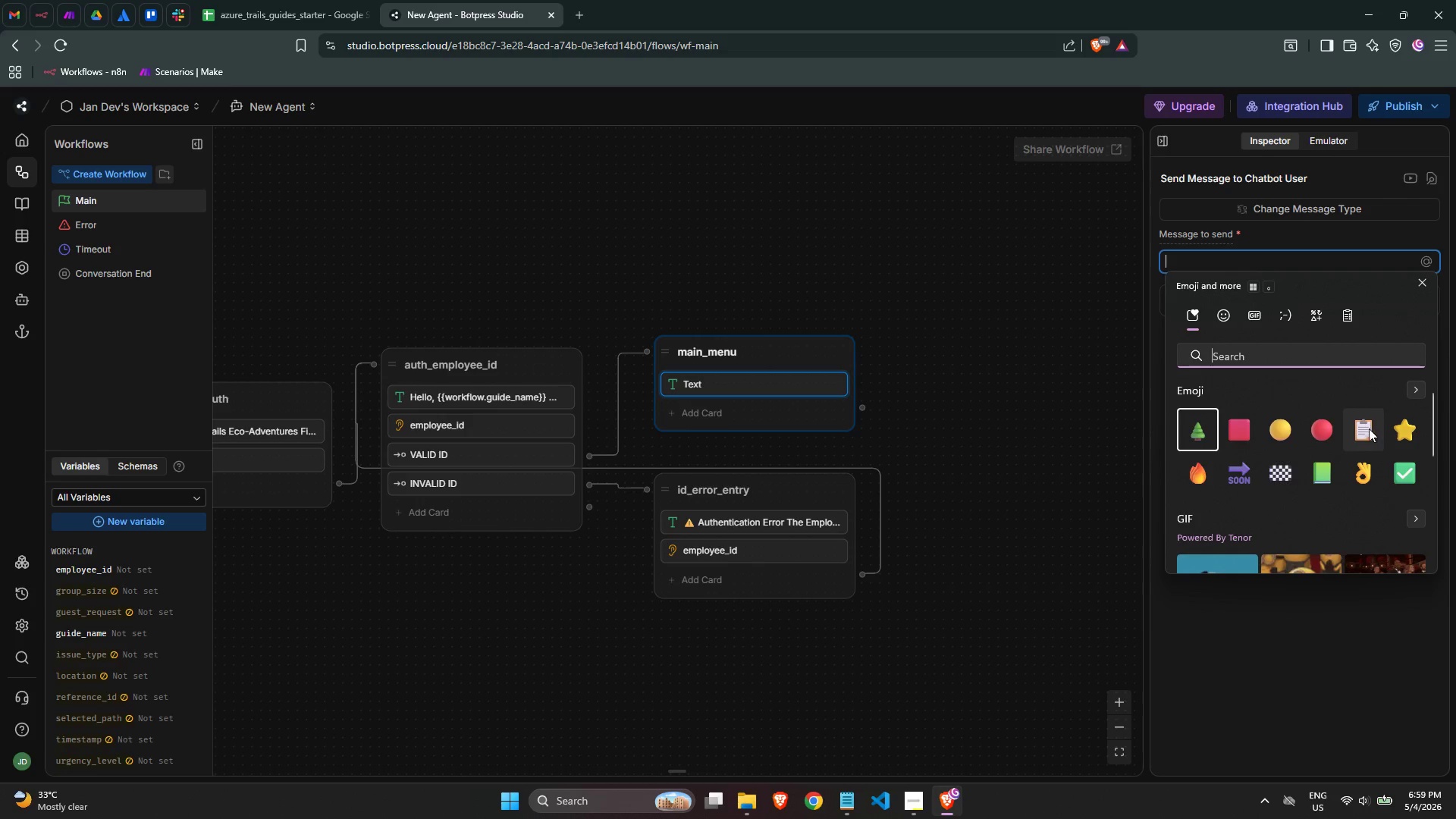 
left_click([1396, 472])
 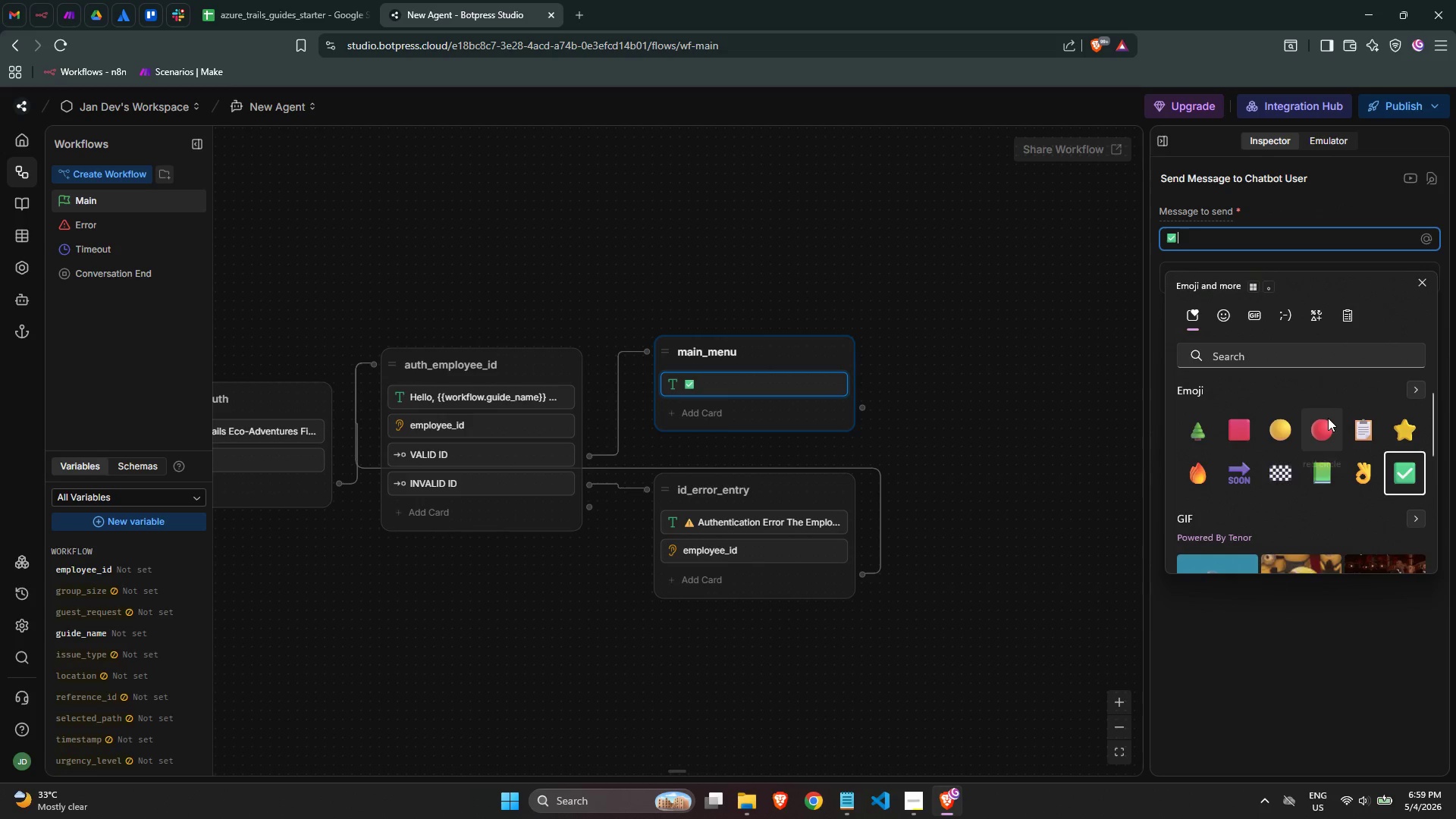 
type( Authentication )
key(Backspace)
key(Backspace)
key(Backspace)
key(Backspace)
type(ed - Welcome,)
 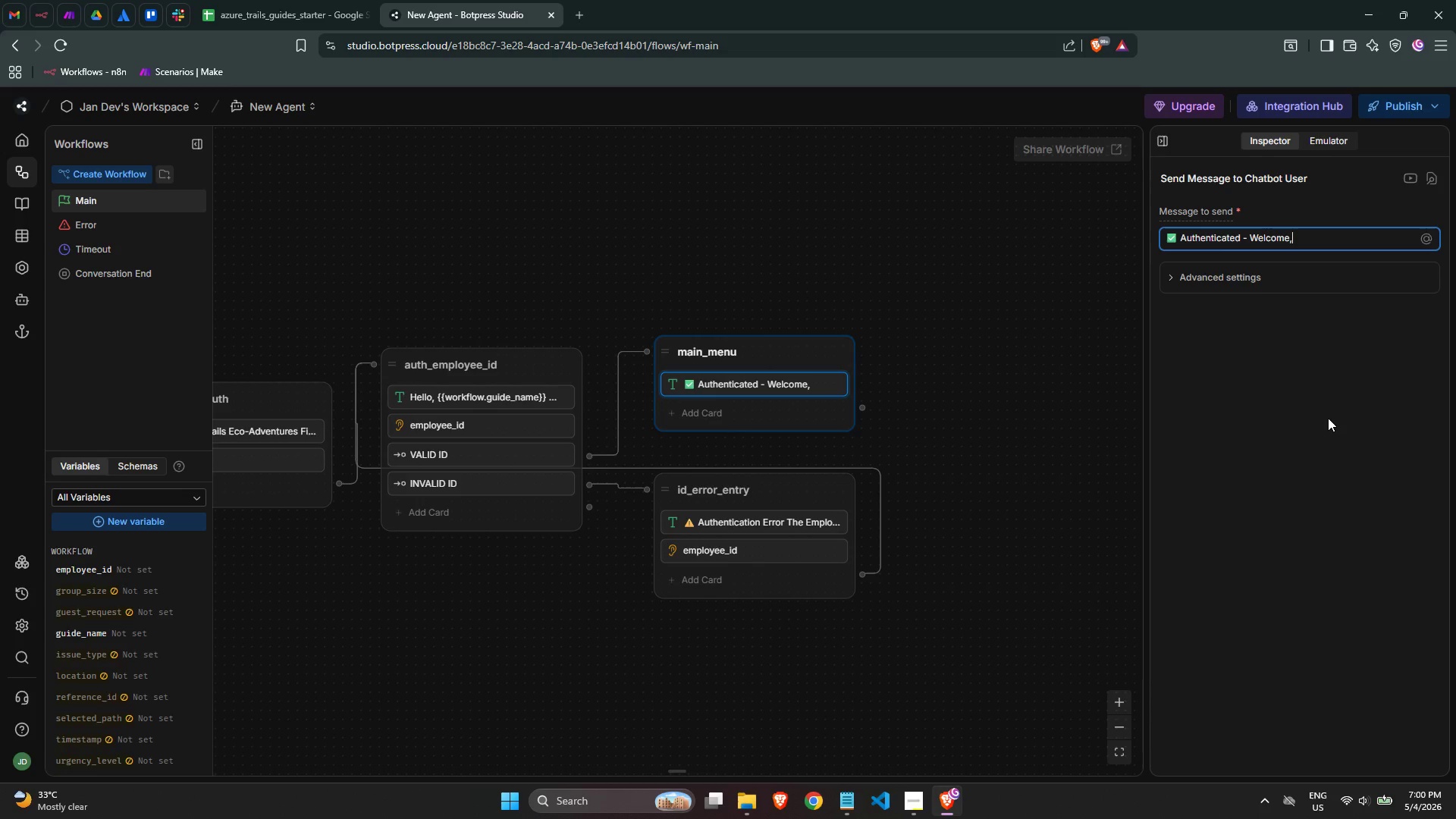 
wait(5.91)
 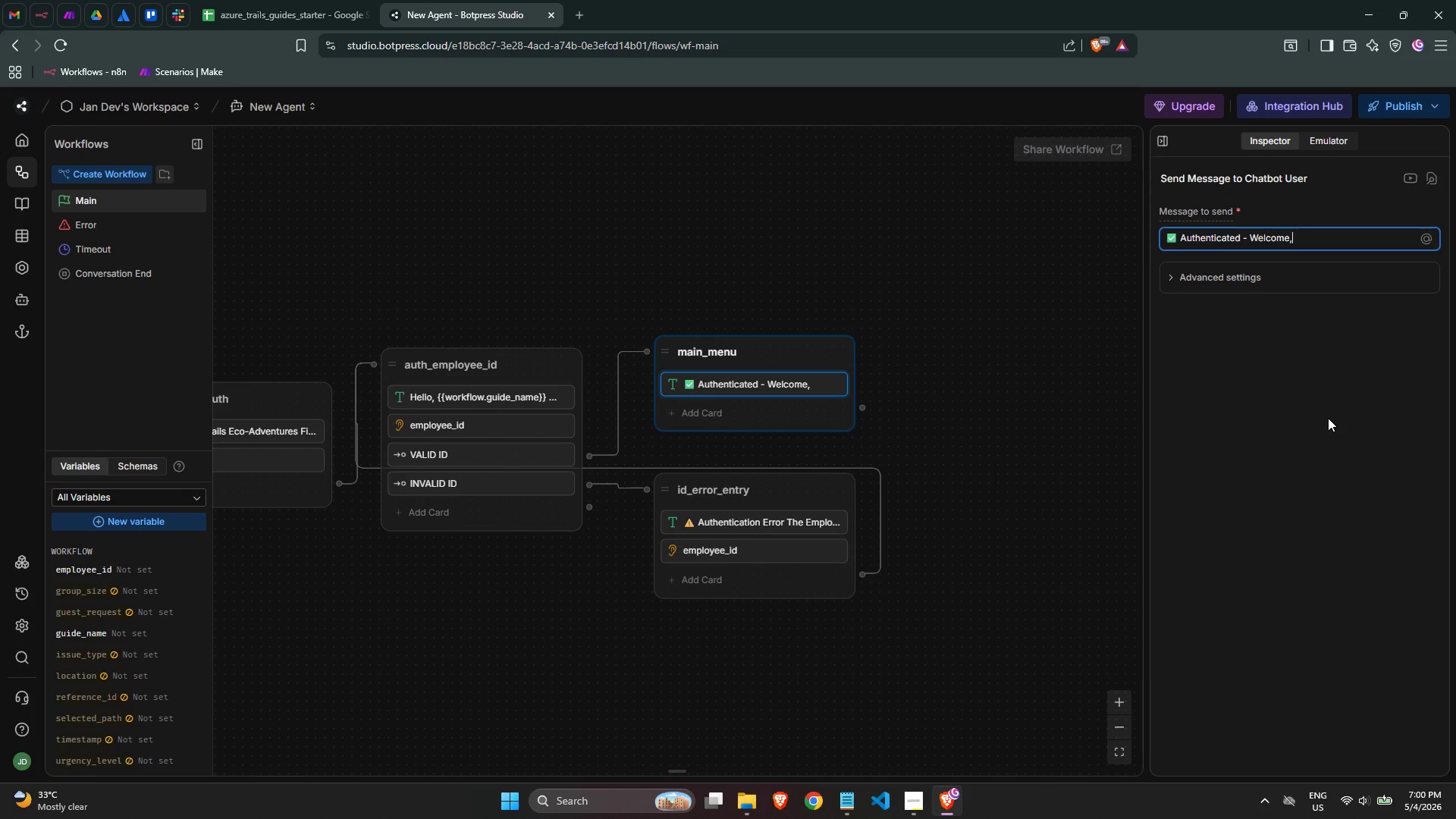 
key(Space)
 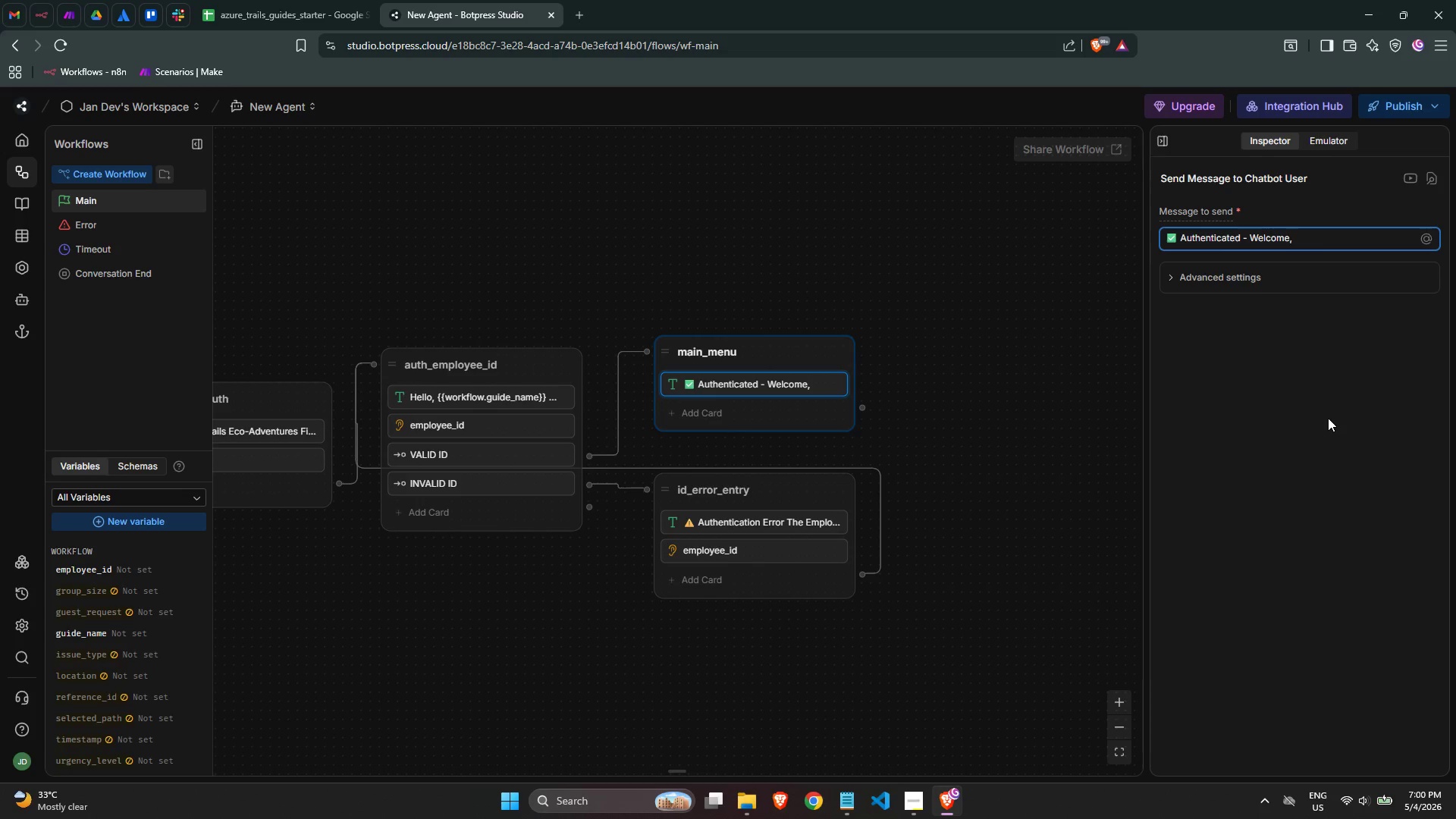 
wait(16.2)
 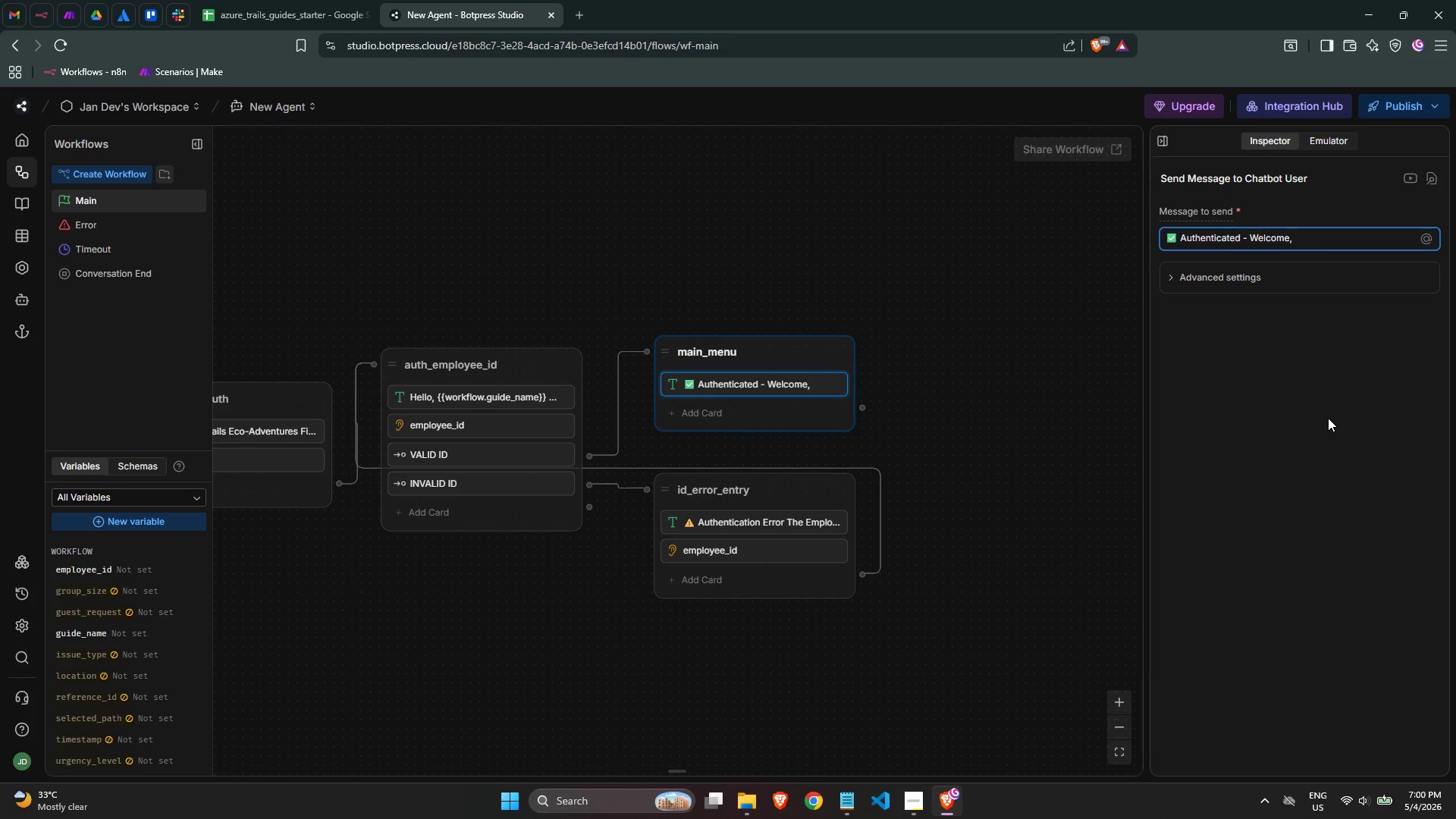 
left_click([1326, 241])
 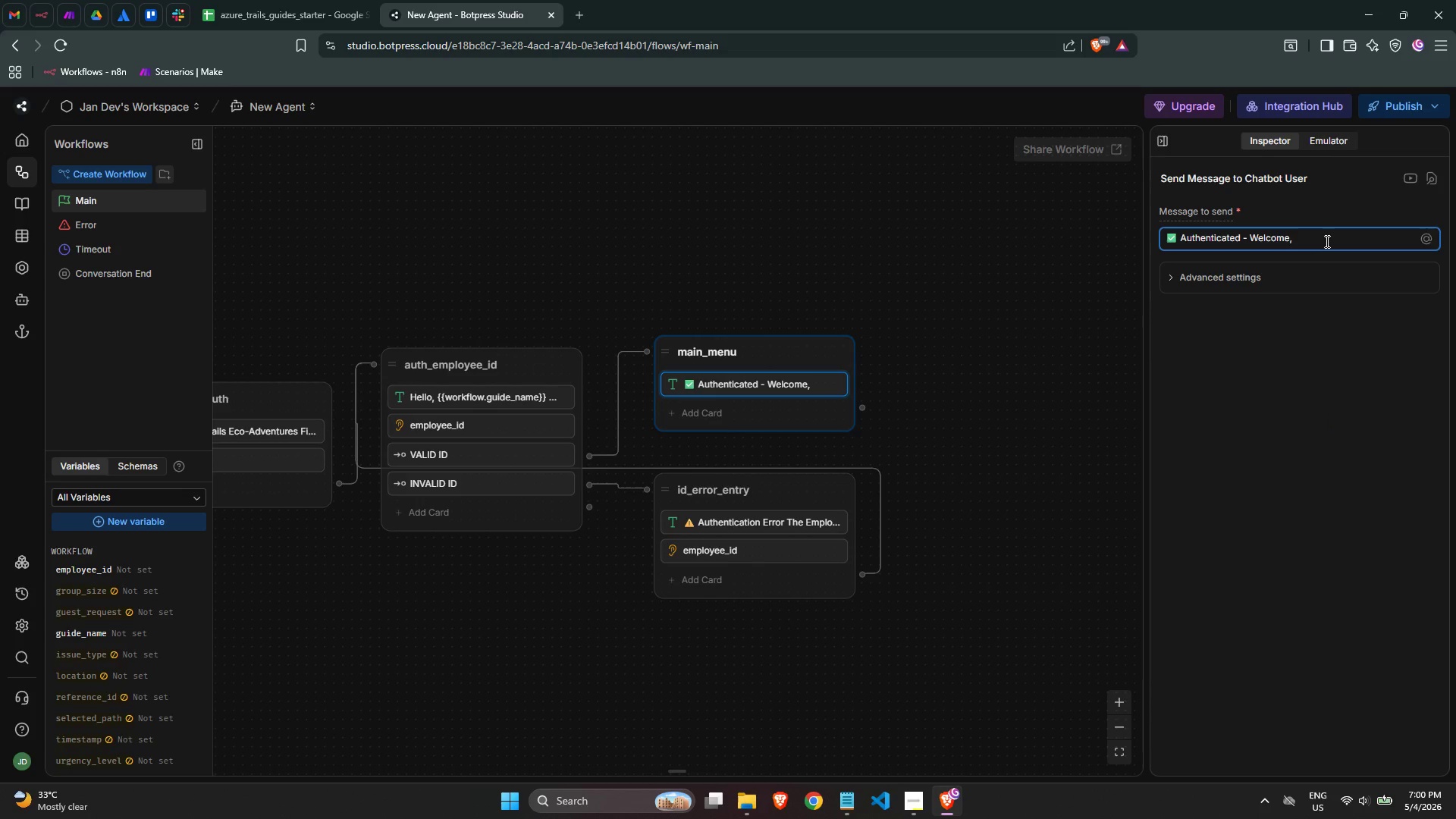 
type({{wo)
 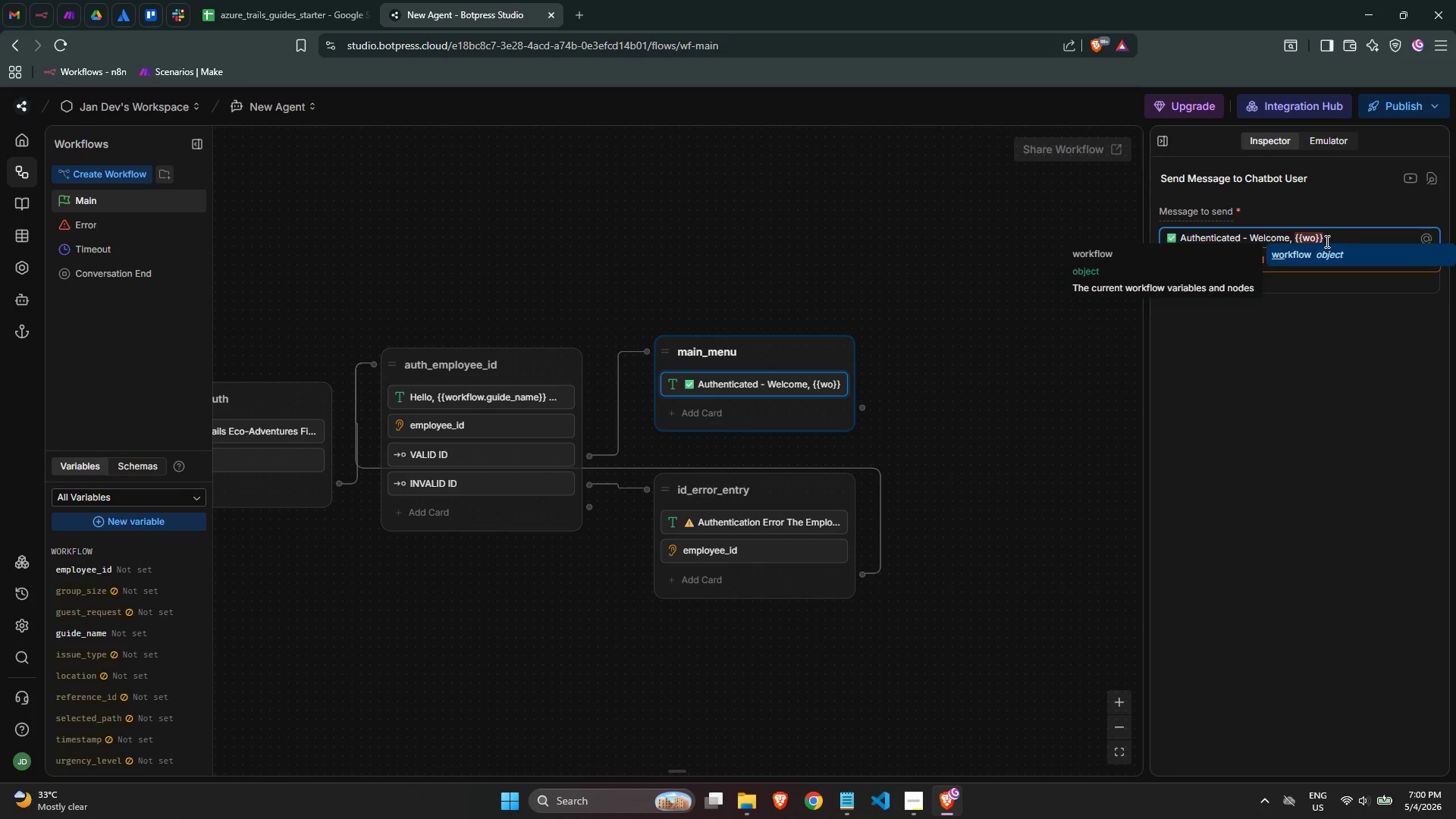 
key(Enter)
 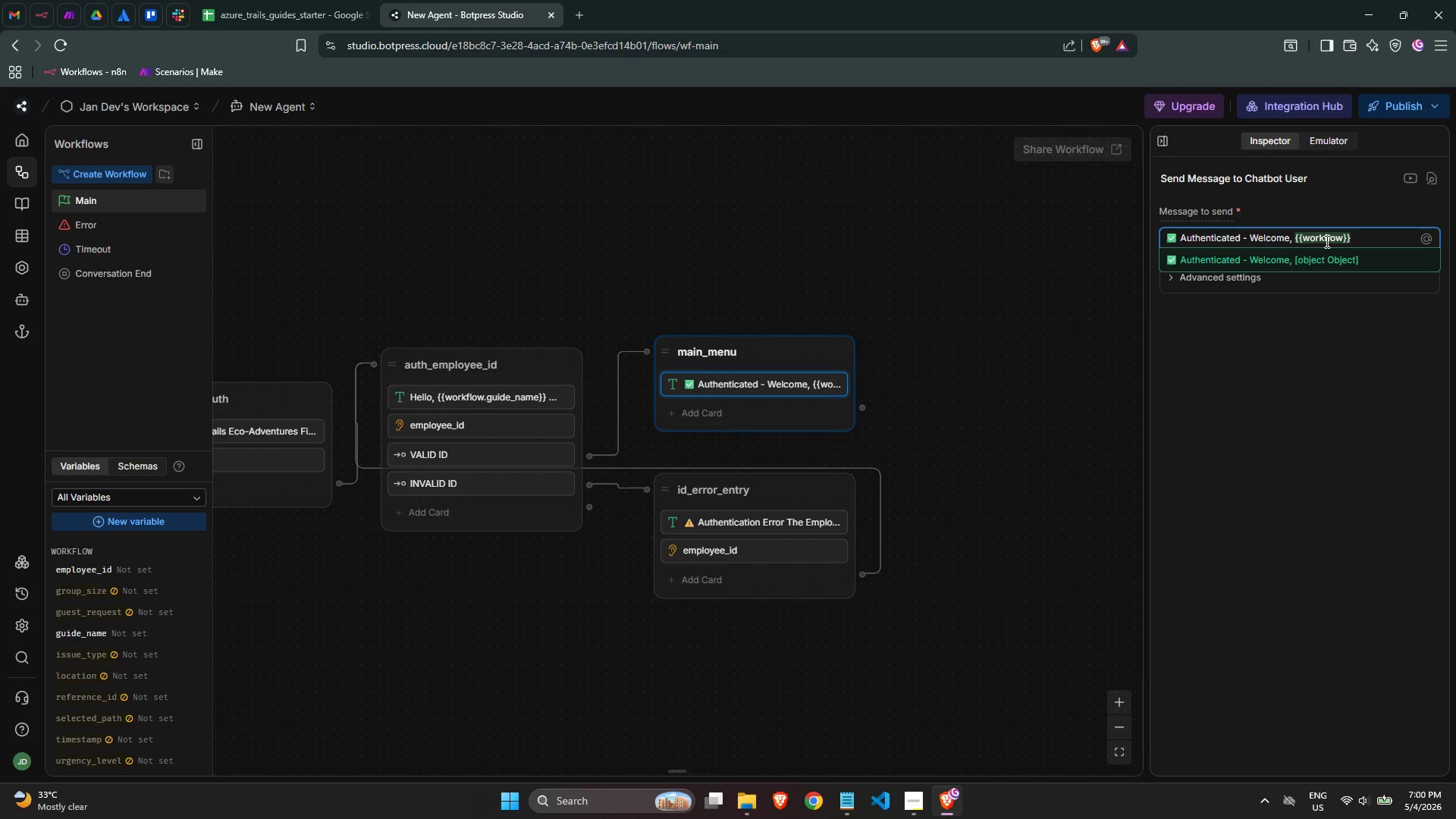 
type(.guide)
 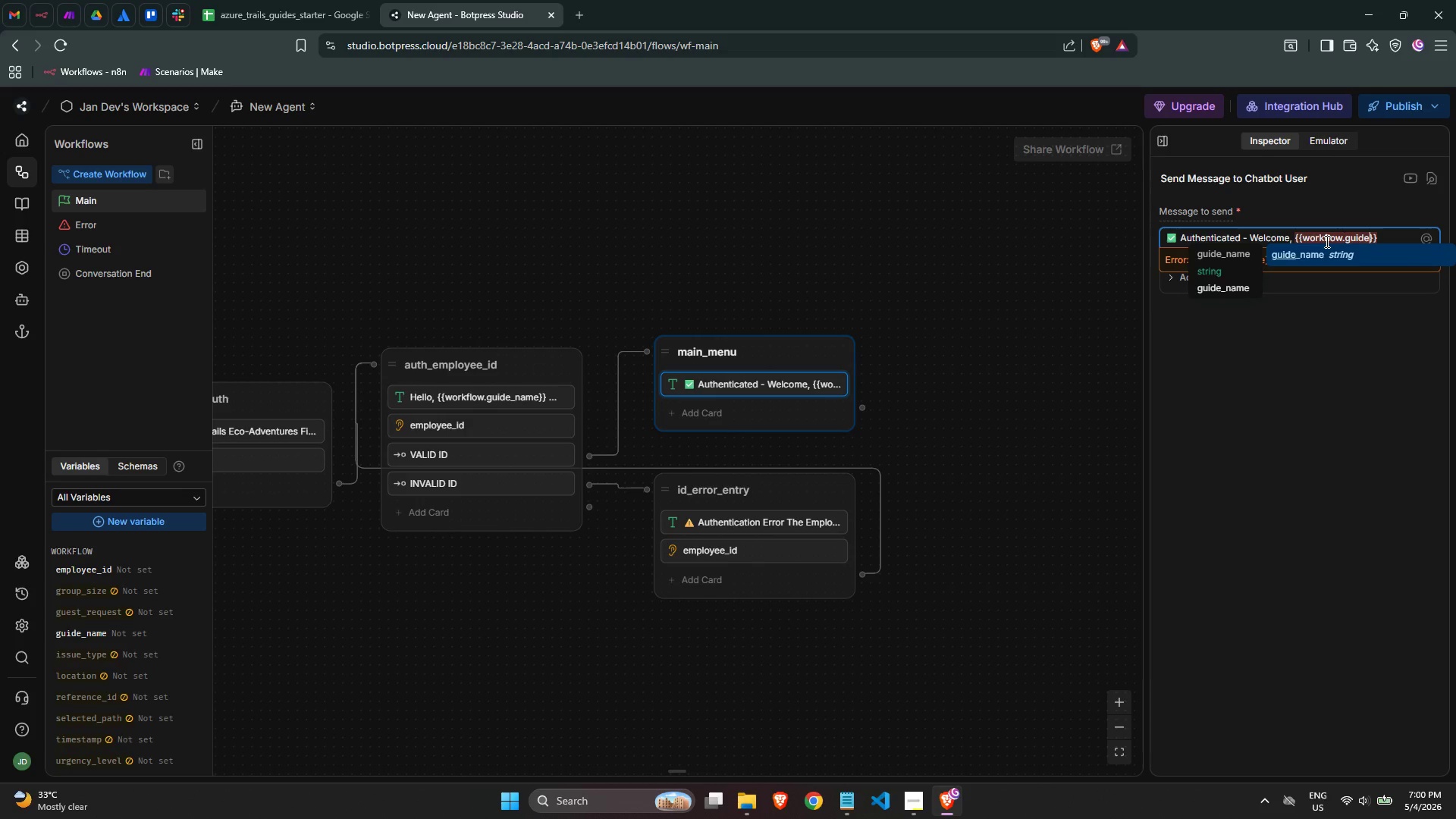 
key(Enter)
 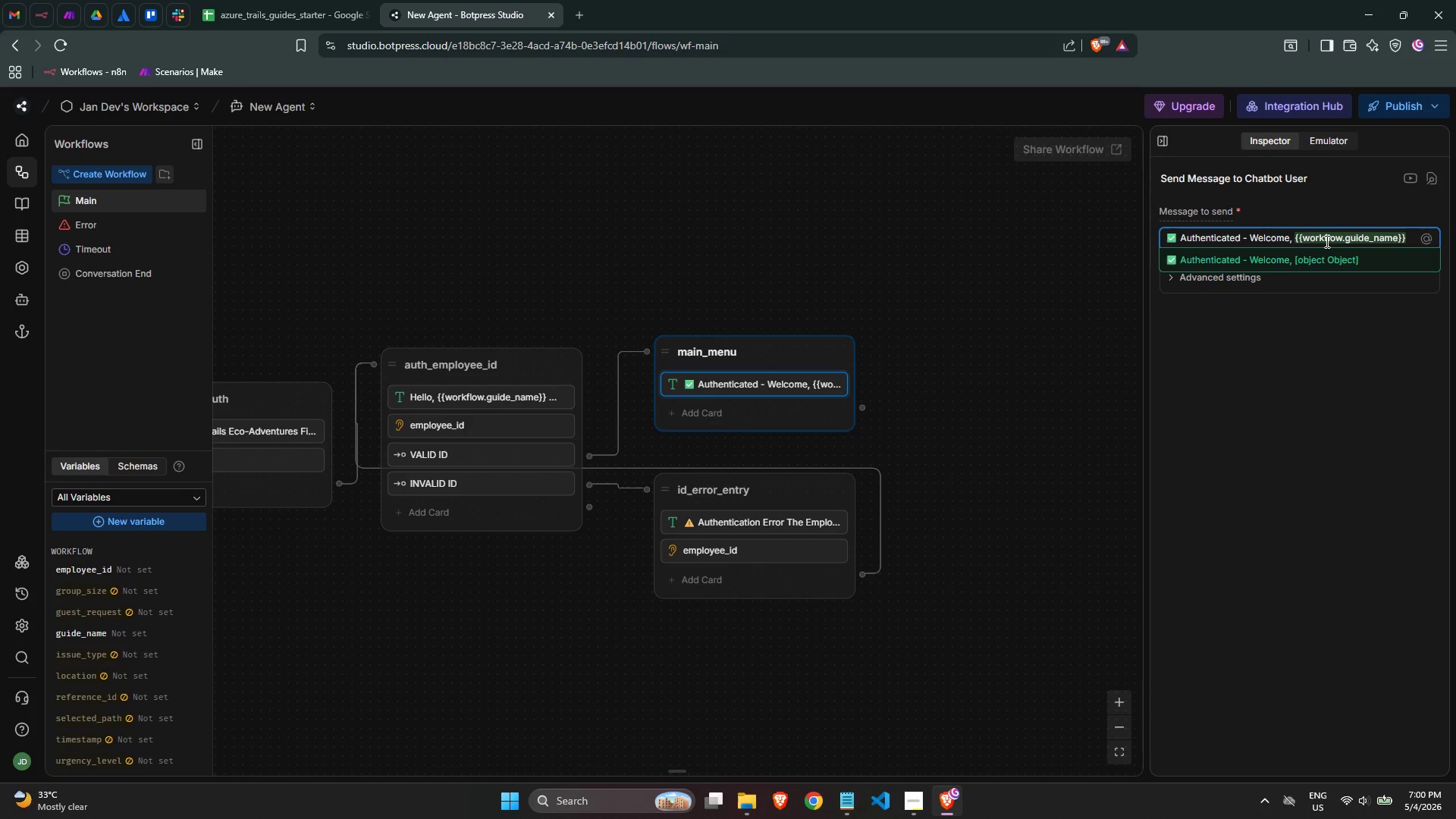 
key(ArrowRight)
 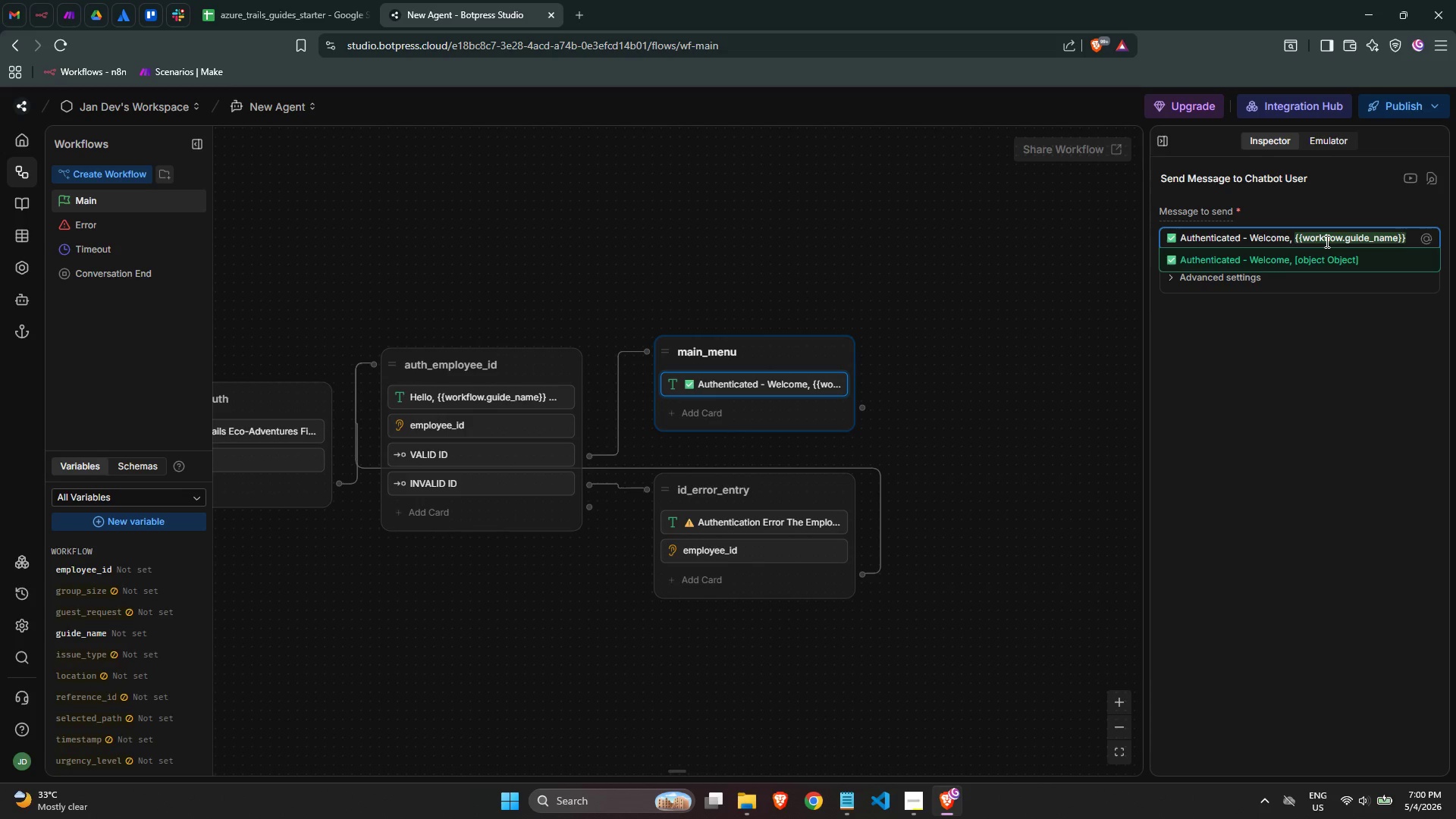 
key(ArrowRight)
 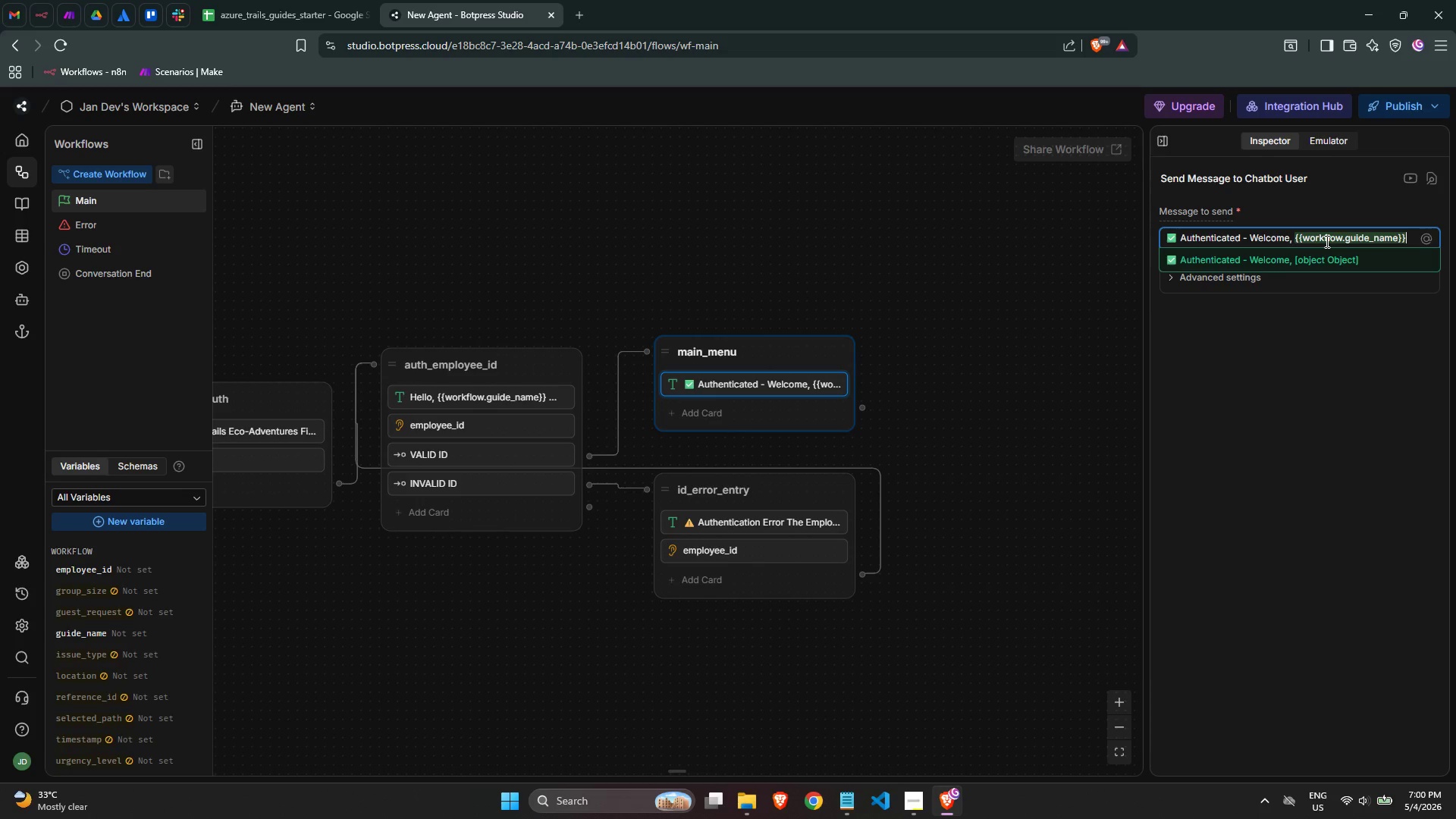 
key(Space)
 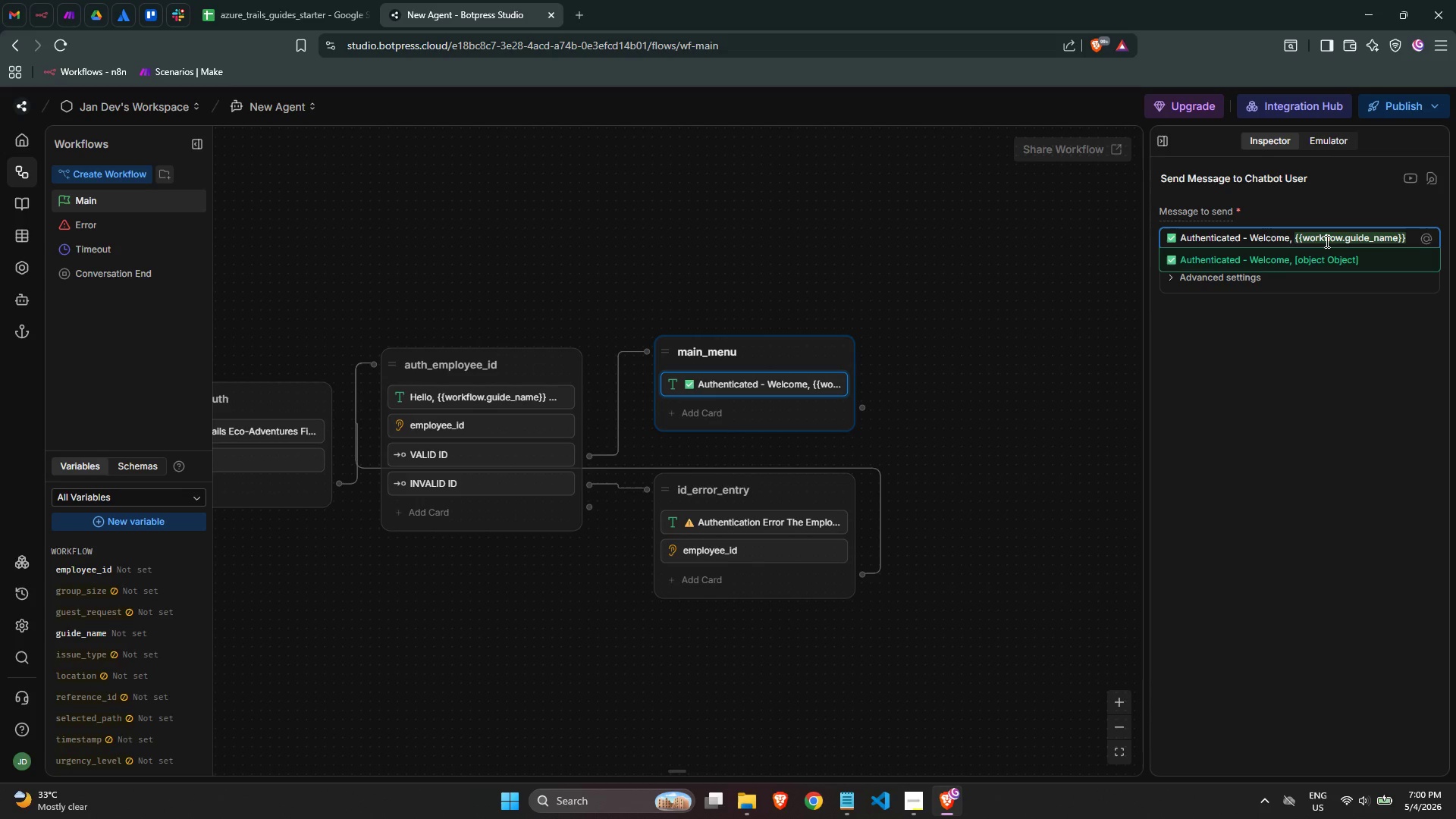 
key(Shift+9)
 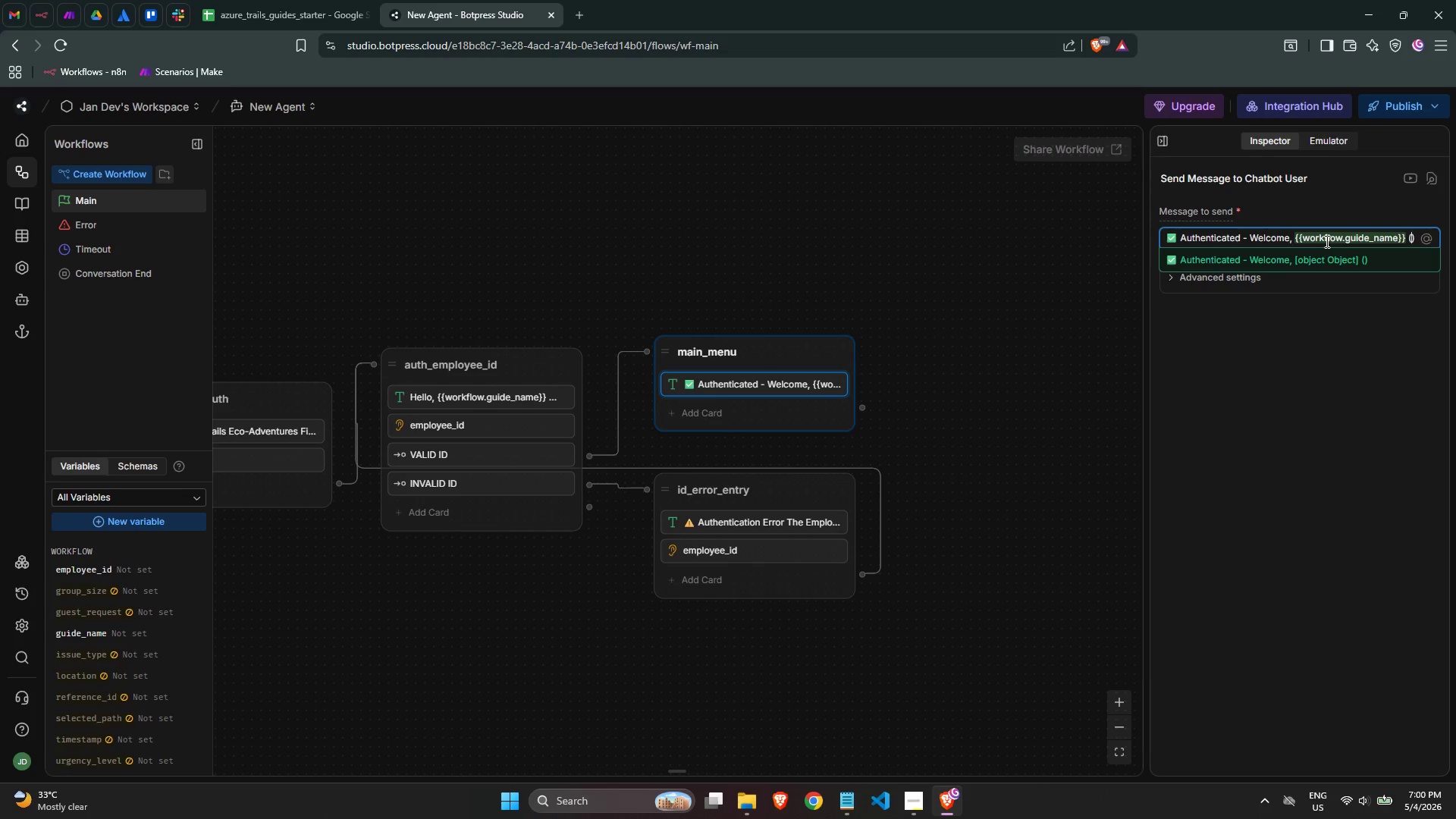 
key(ArrowLeft)
 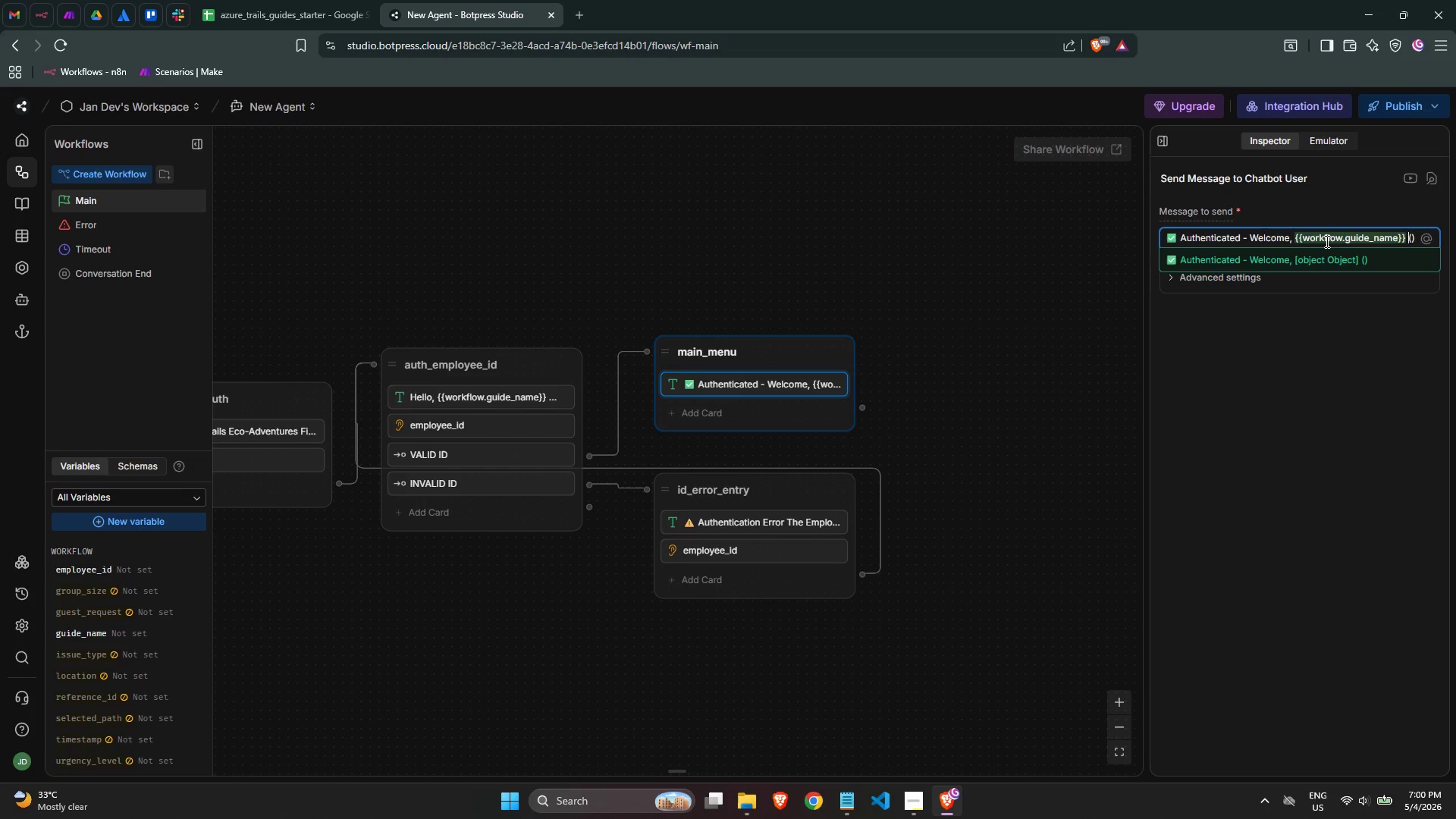 
key(ArrowRight)
 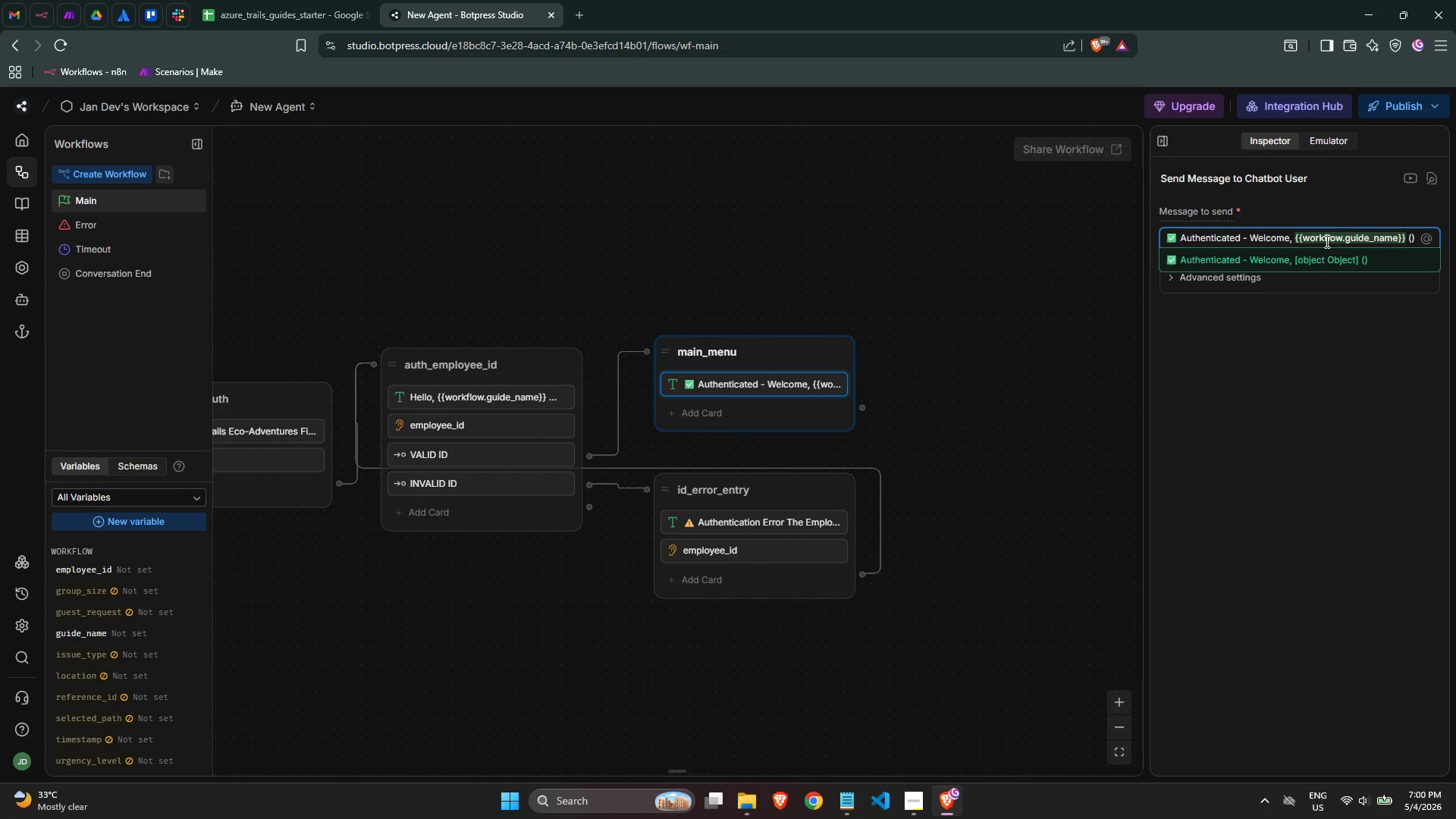 
type(/)
key(Backspace)
type(workflow)
key(Backspace)
key(Backspace)
key(Backspace)
key(Backspace)
key(Backspace)
key(Backspace)
key(Backspace)
key(Backspace)
 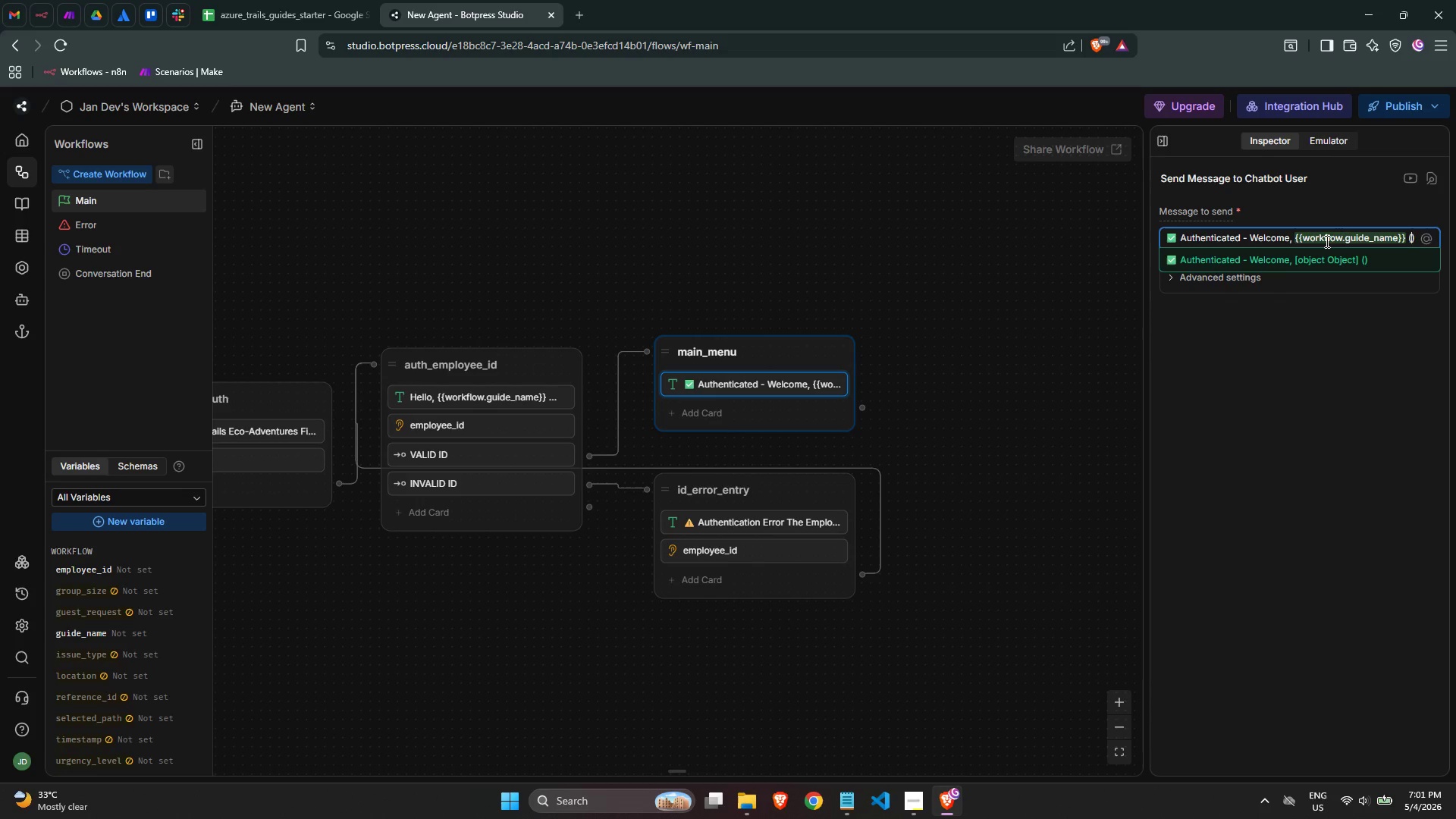 
wait(5.52)
 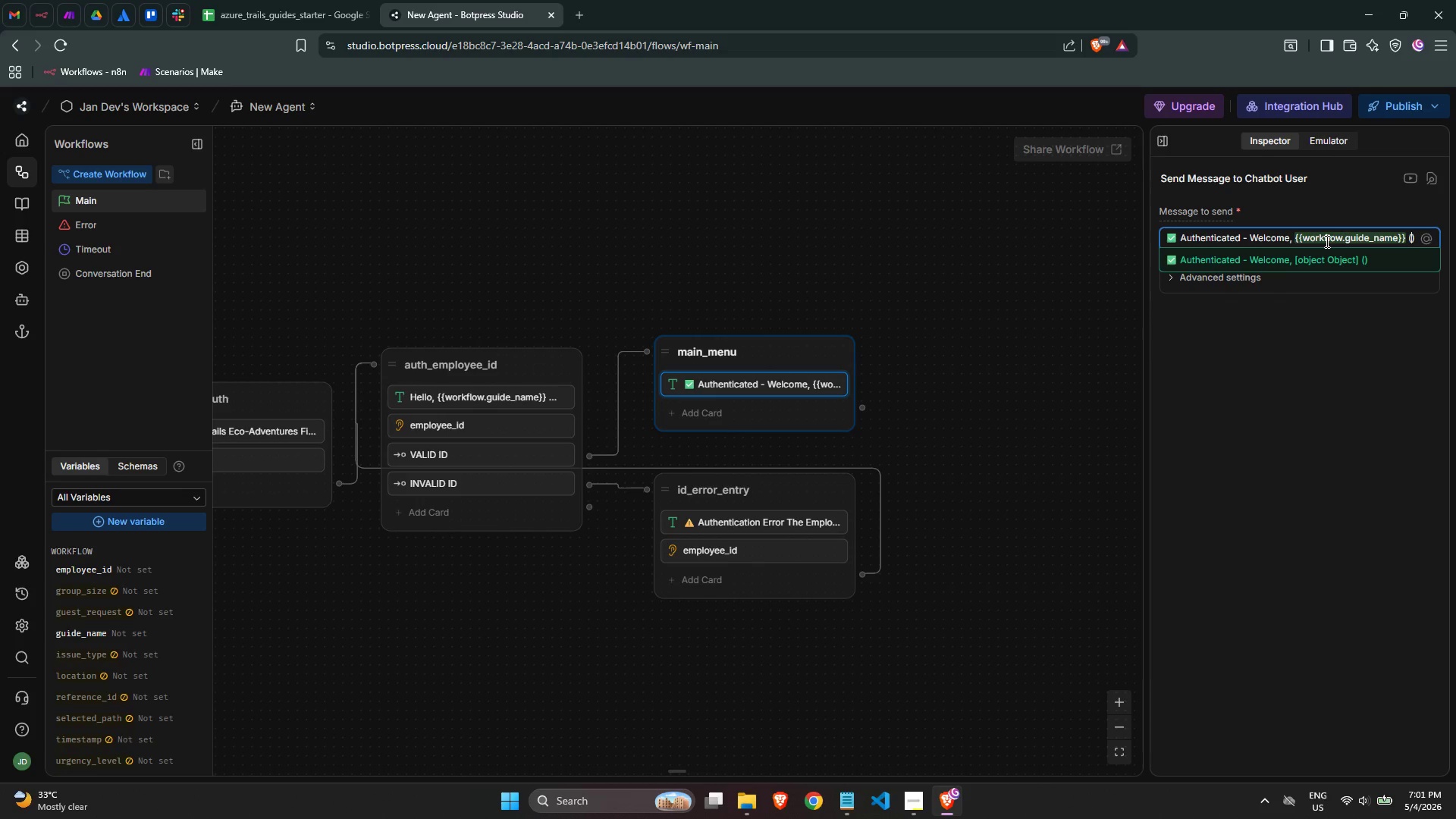 
type(ID: )
 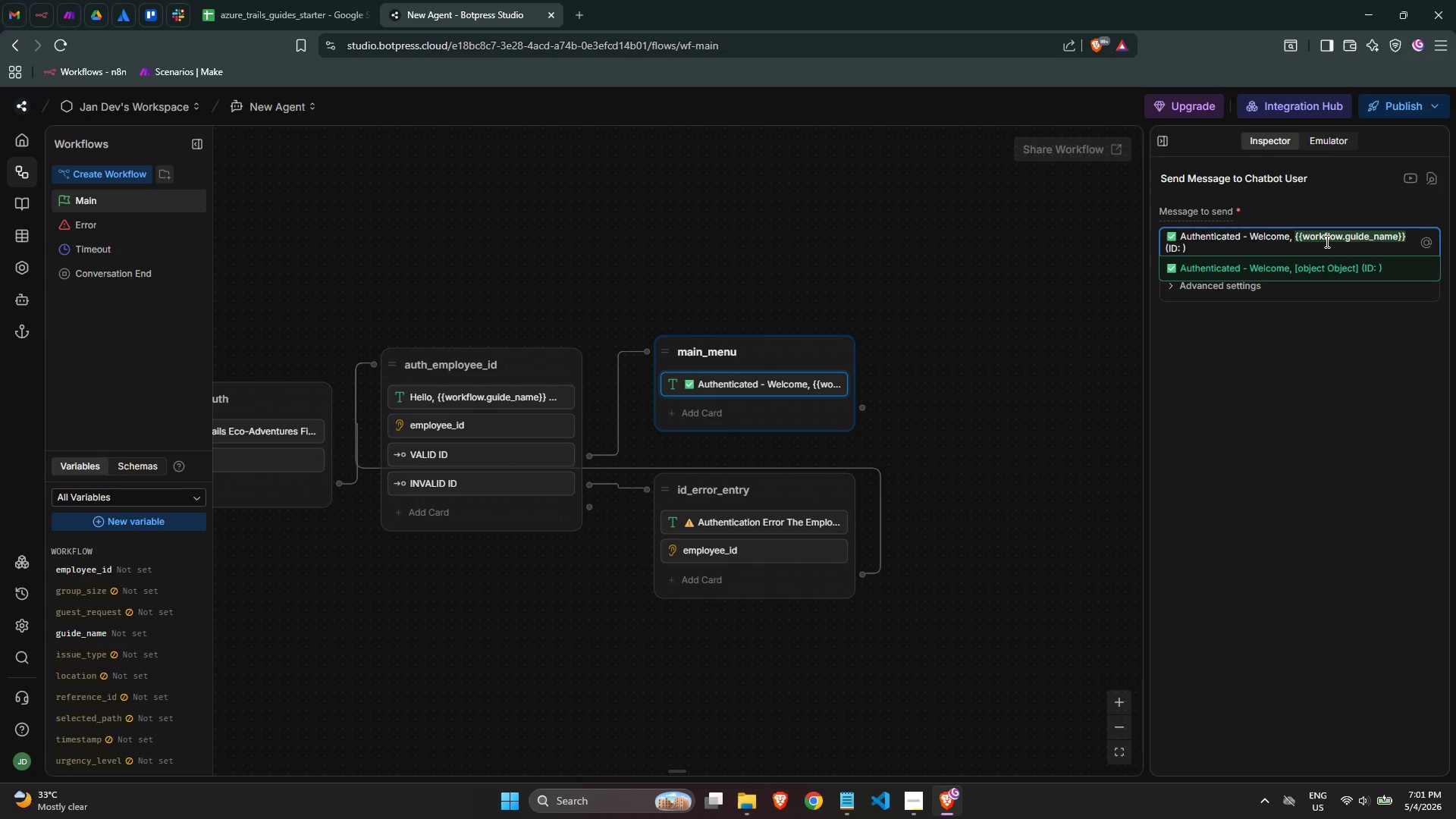 
key(Shift+BracketLeft)
 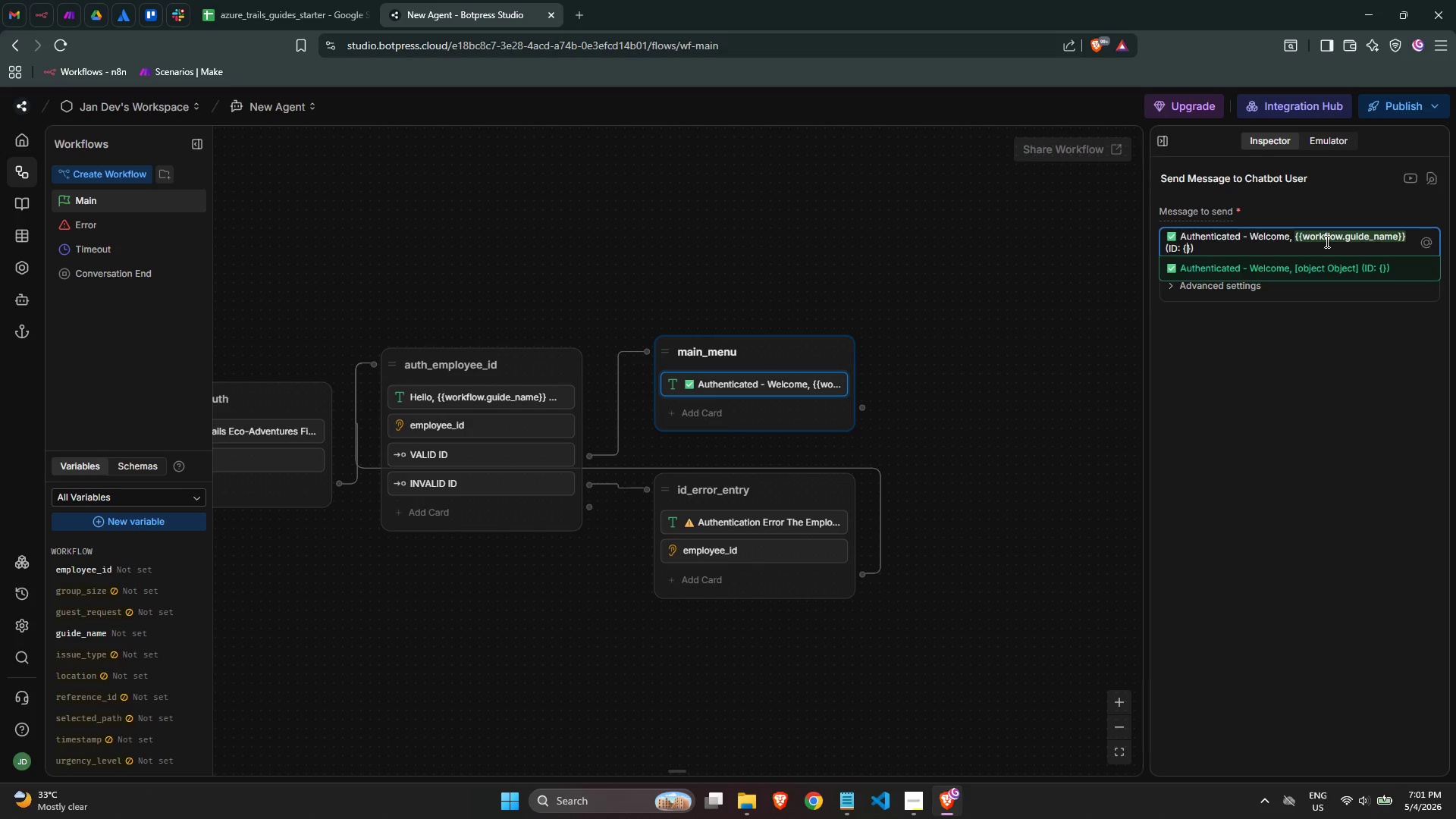 
key(Shift+BracketLeft)
 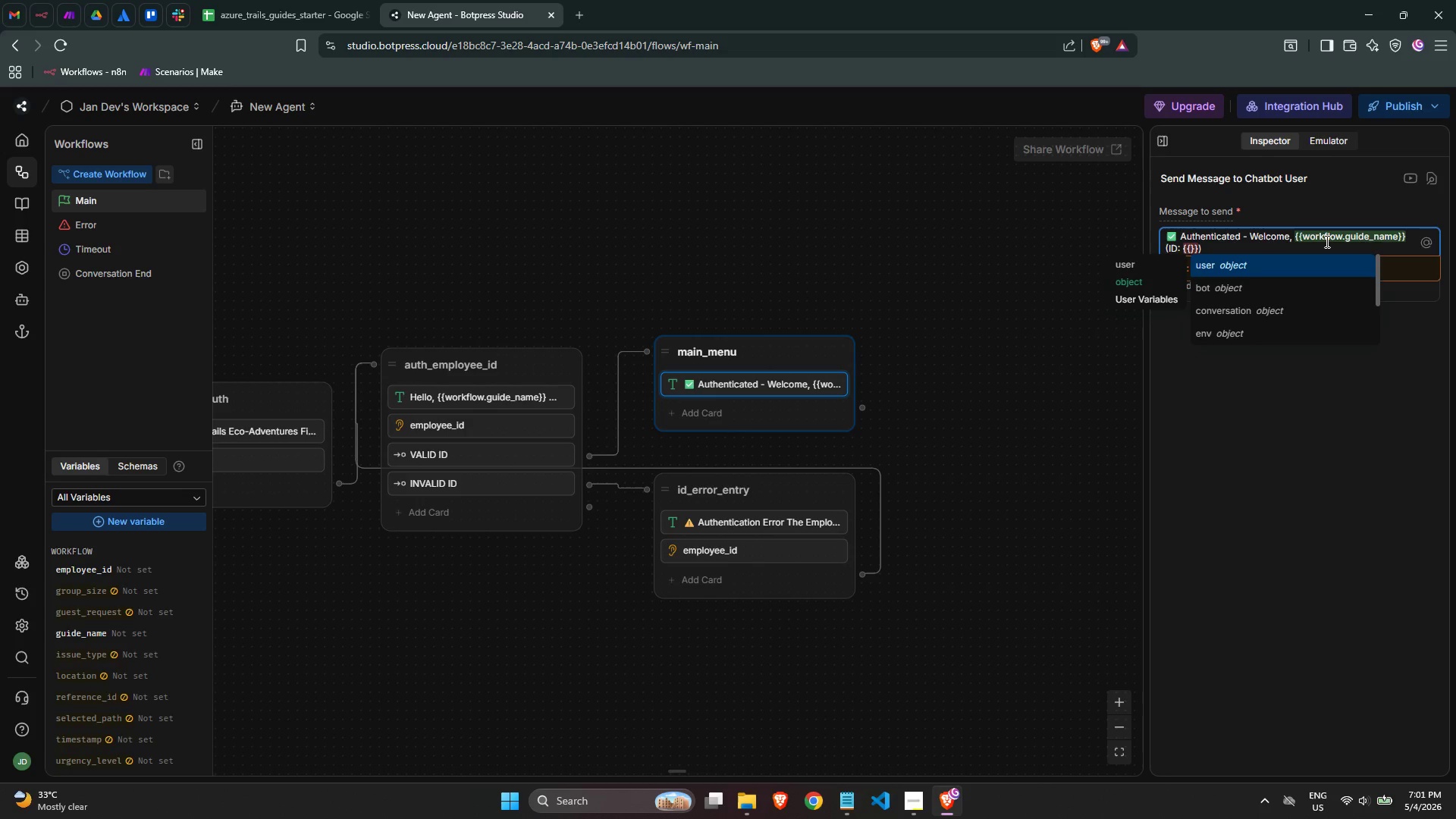 
wait(10.86)
 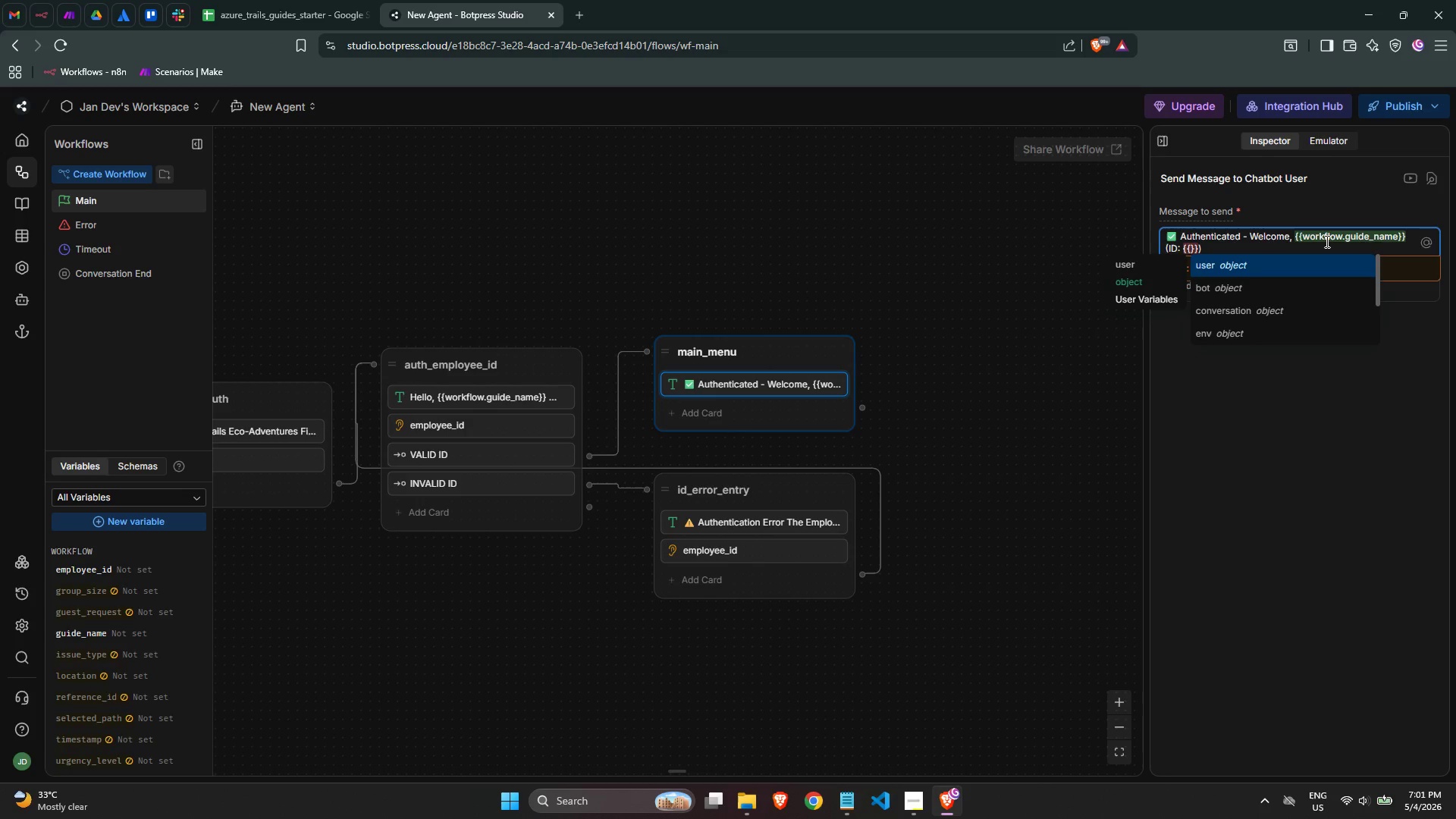 
type(worr)
key(Backspace)
 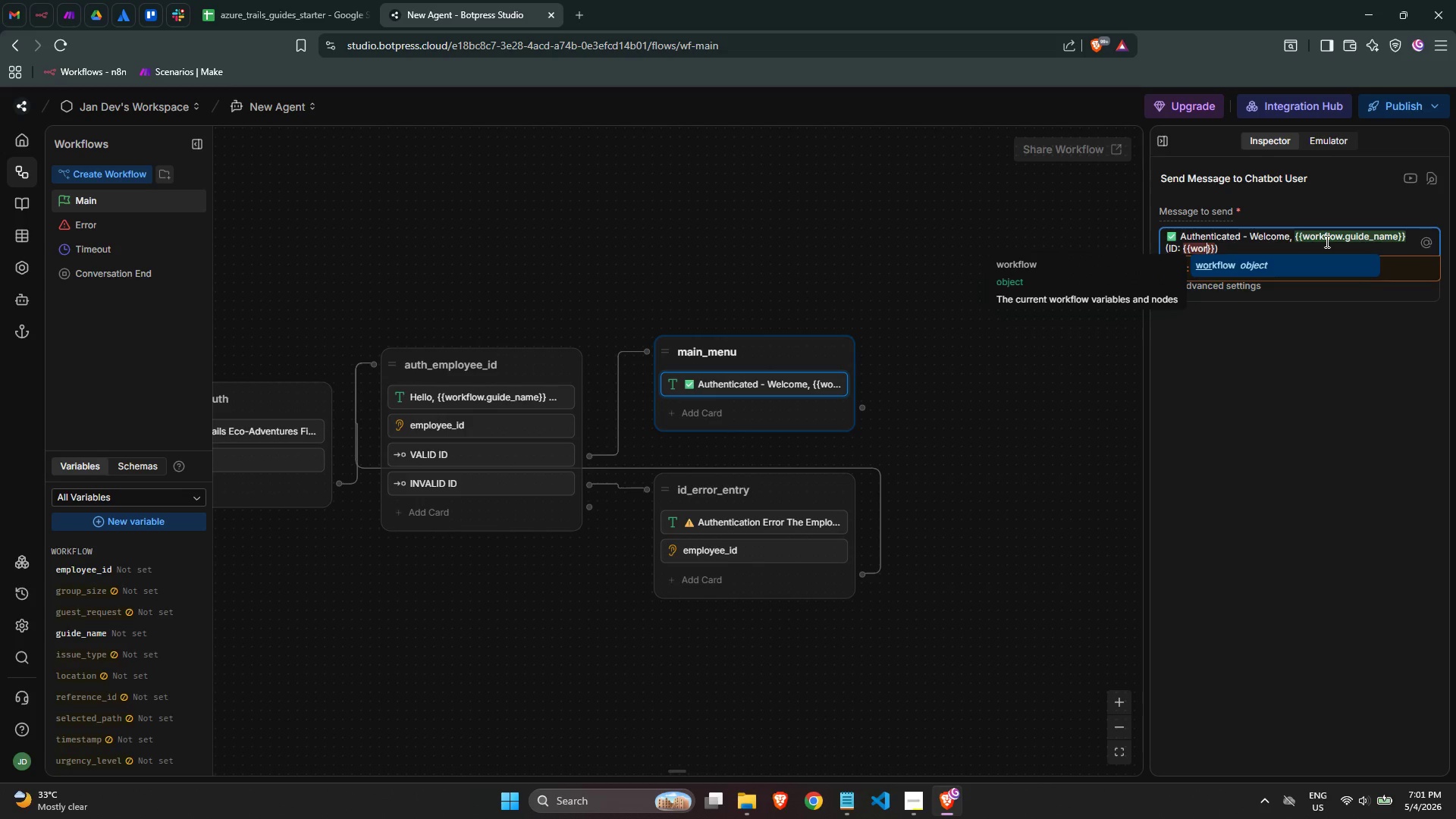 
key(Enter)
 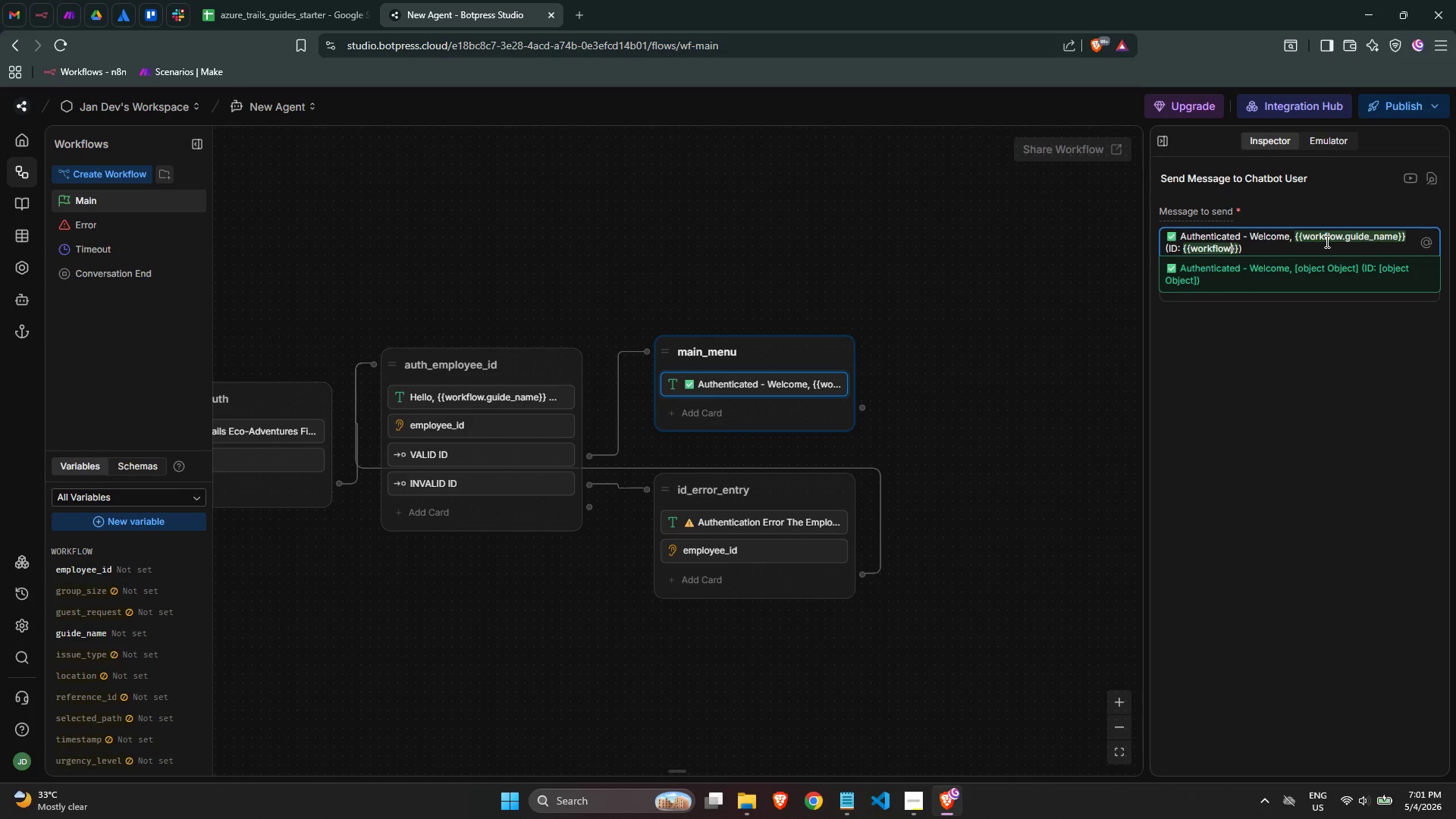 
type(.emp)
 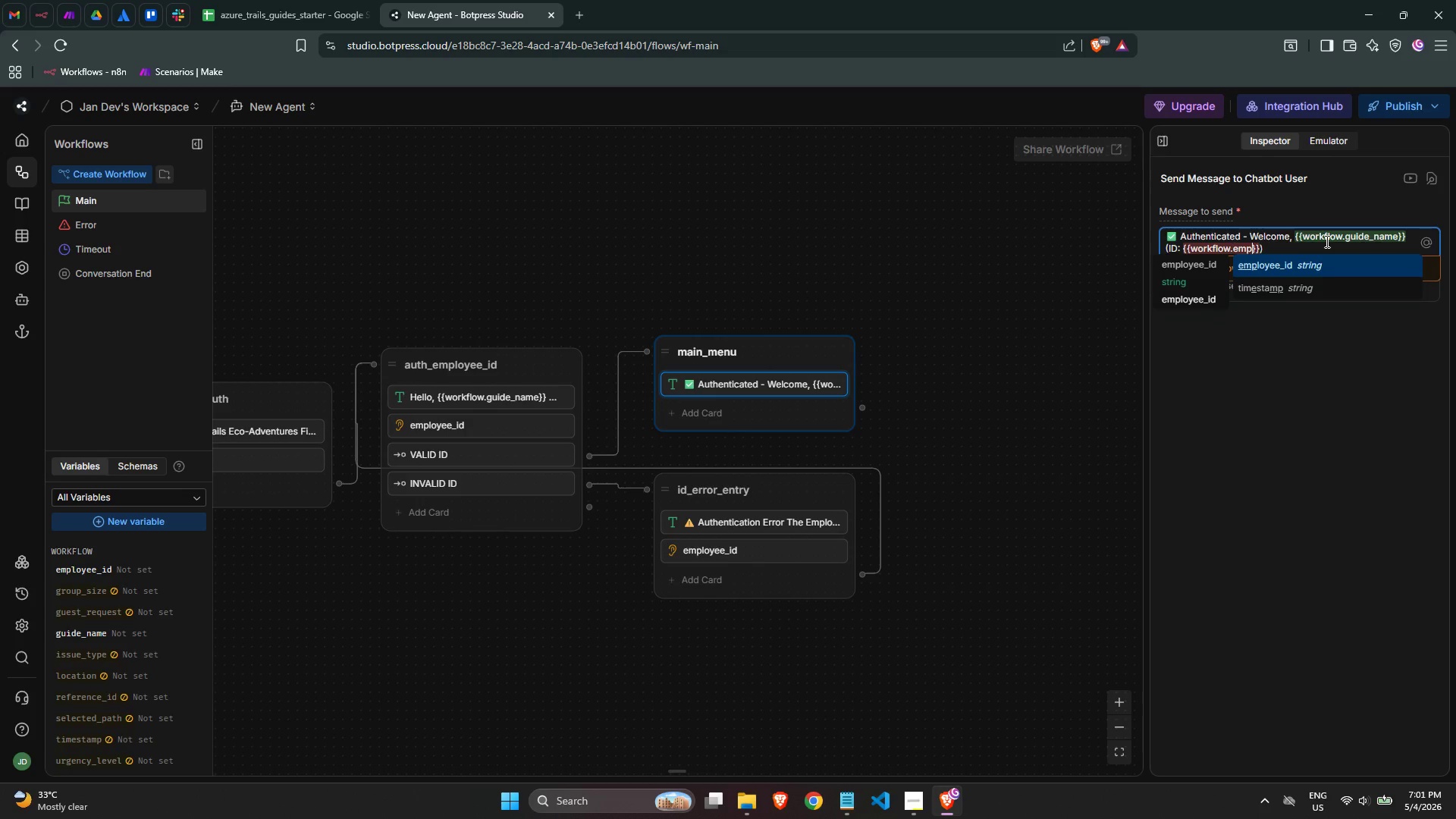 
key(Enter)
 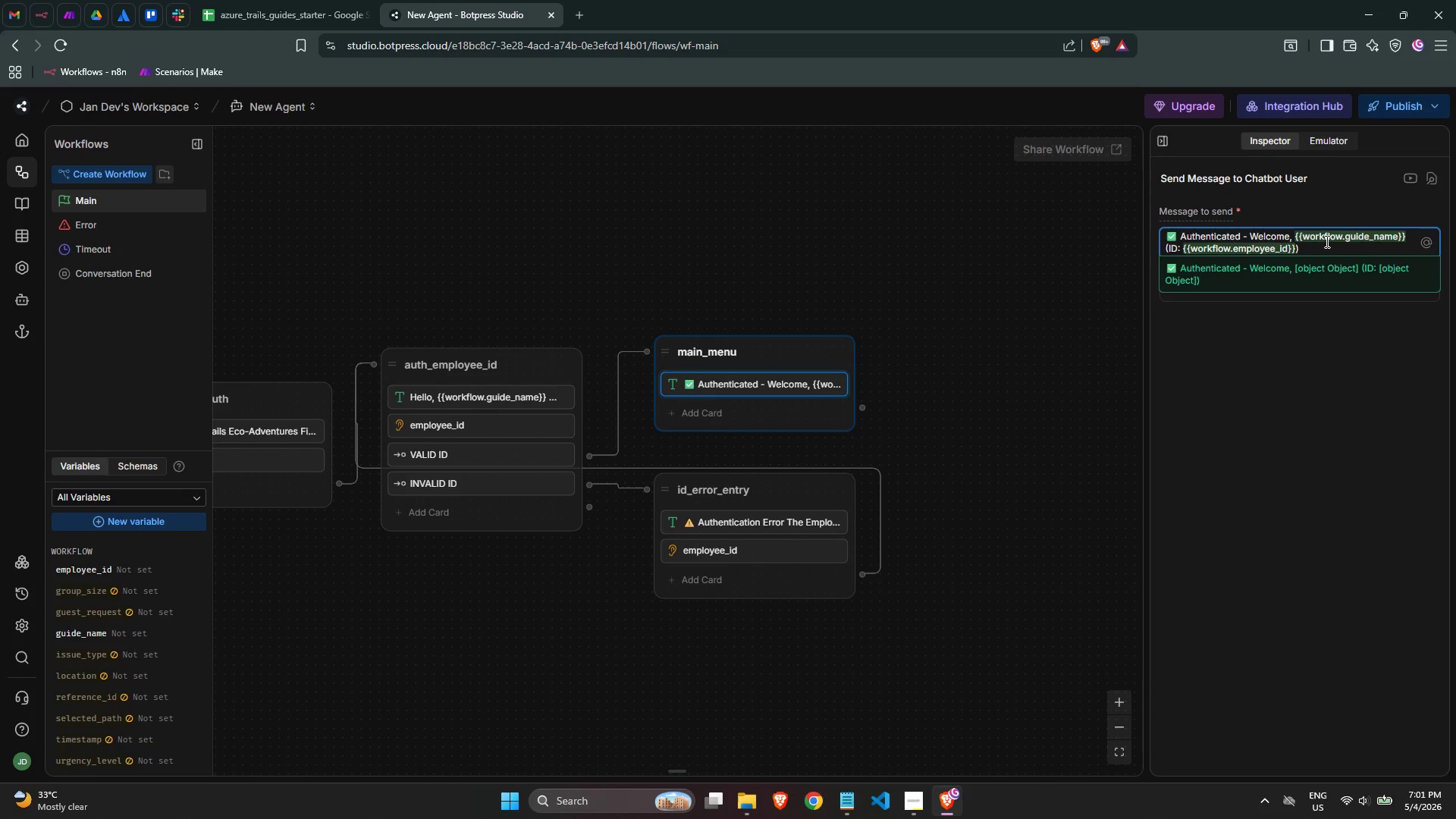 
wait(6.36)
 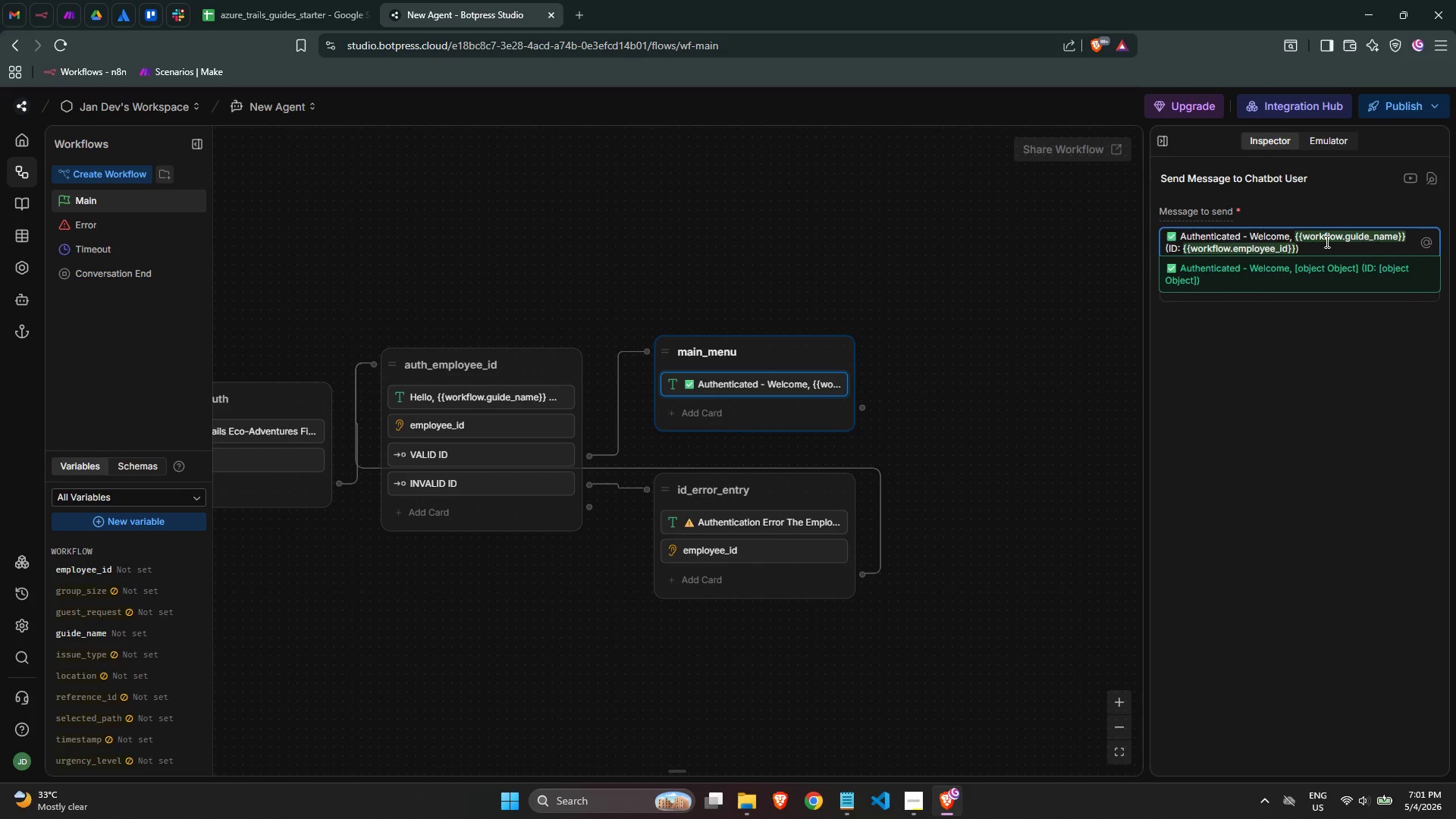 
key(ArrowRight)
 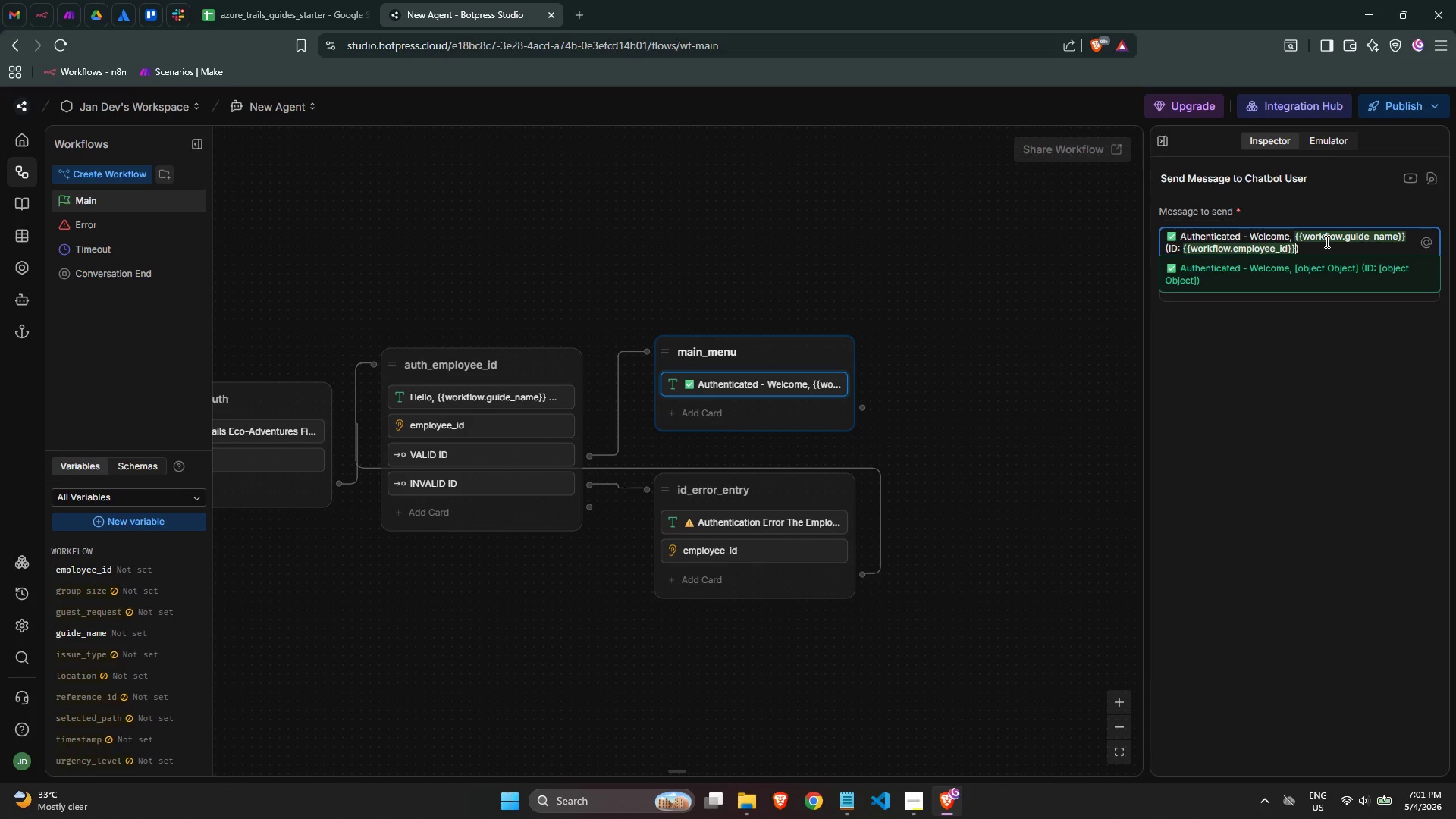 
key(ArrowRight)
 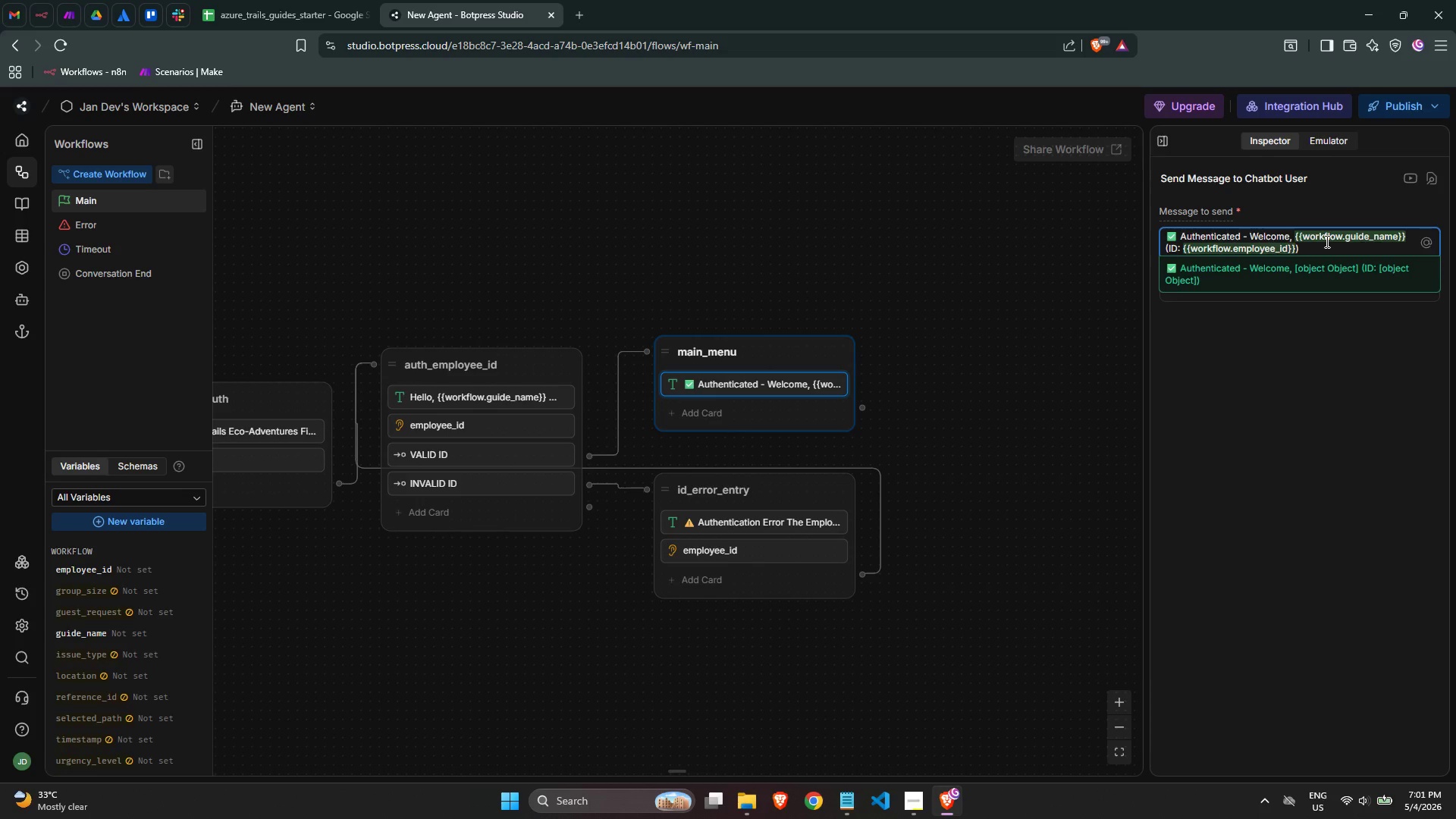 
key(ArrowRight)
 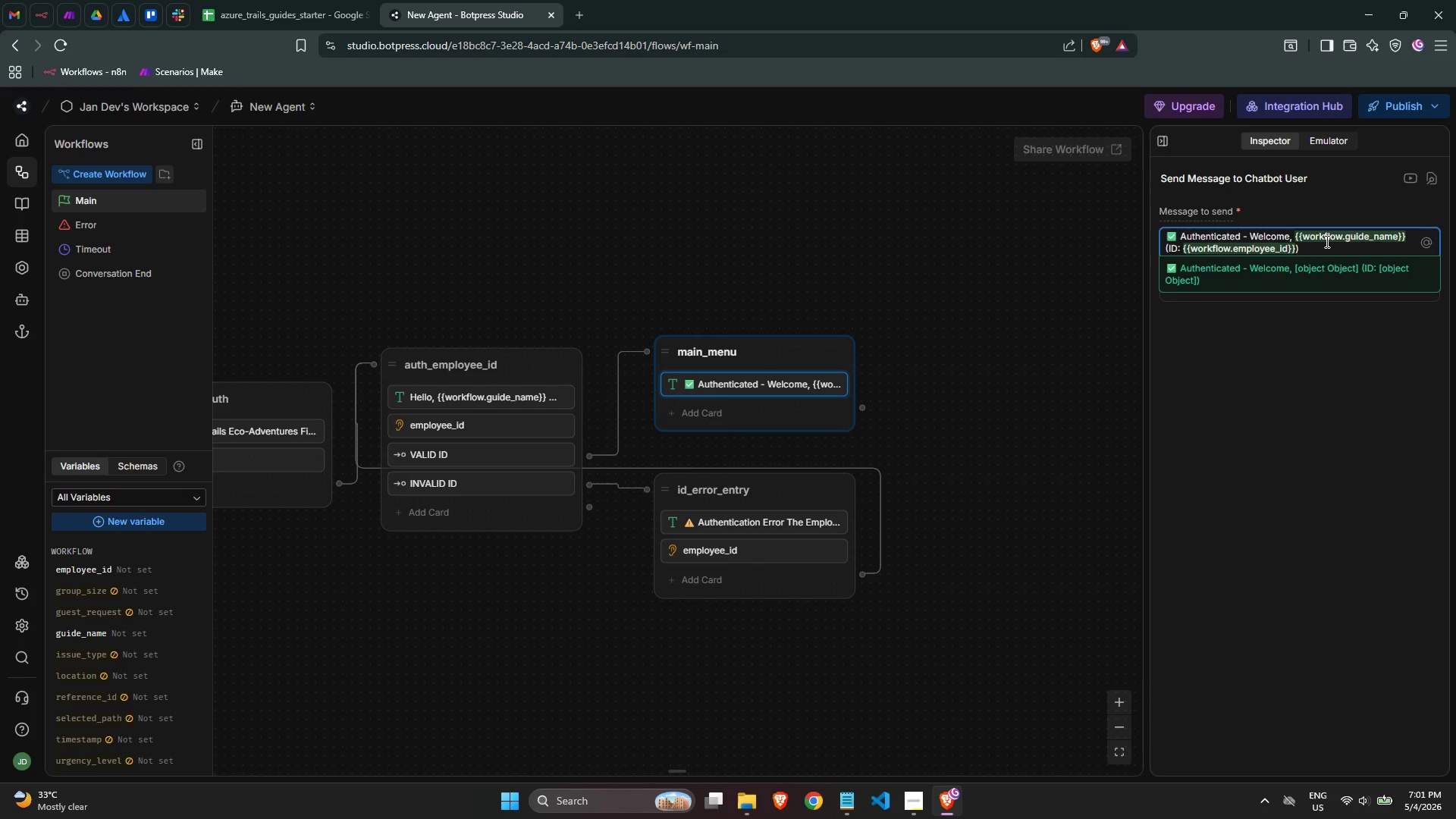 
wait(15.09)
 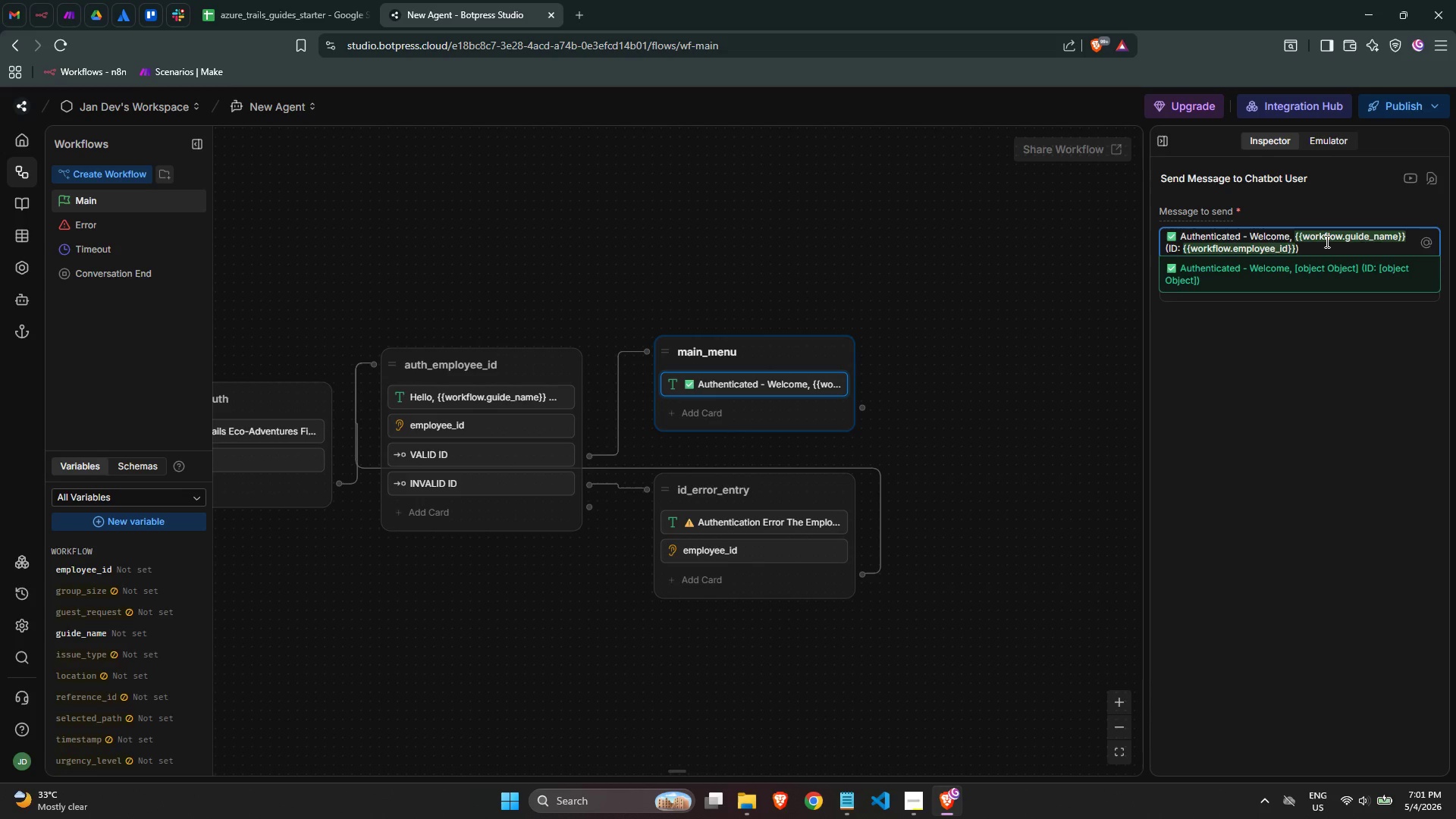 
key(Enter)
 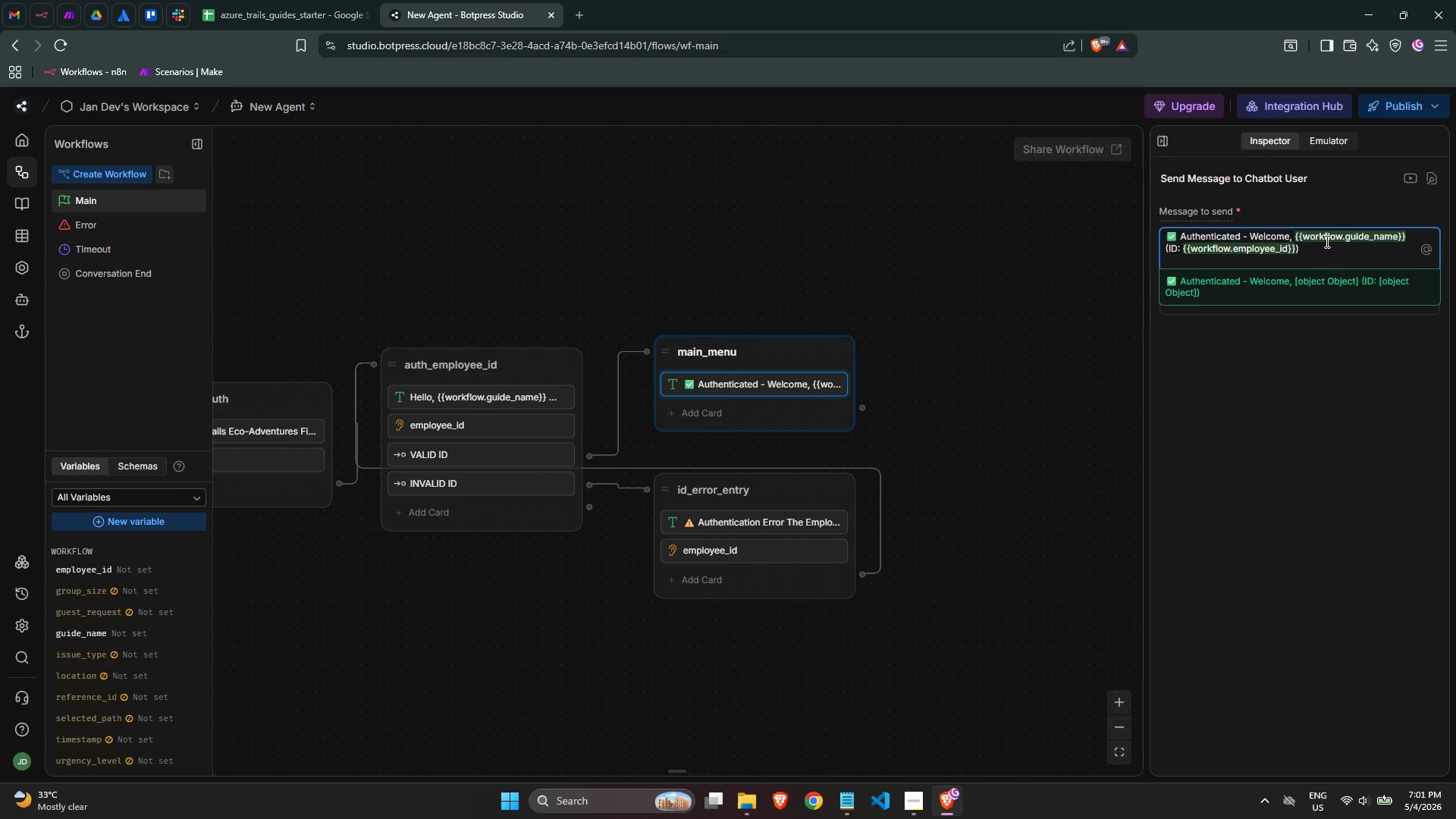 
key(Enter)
 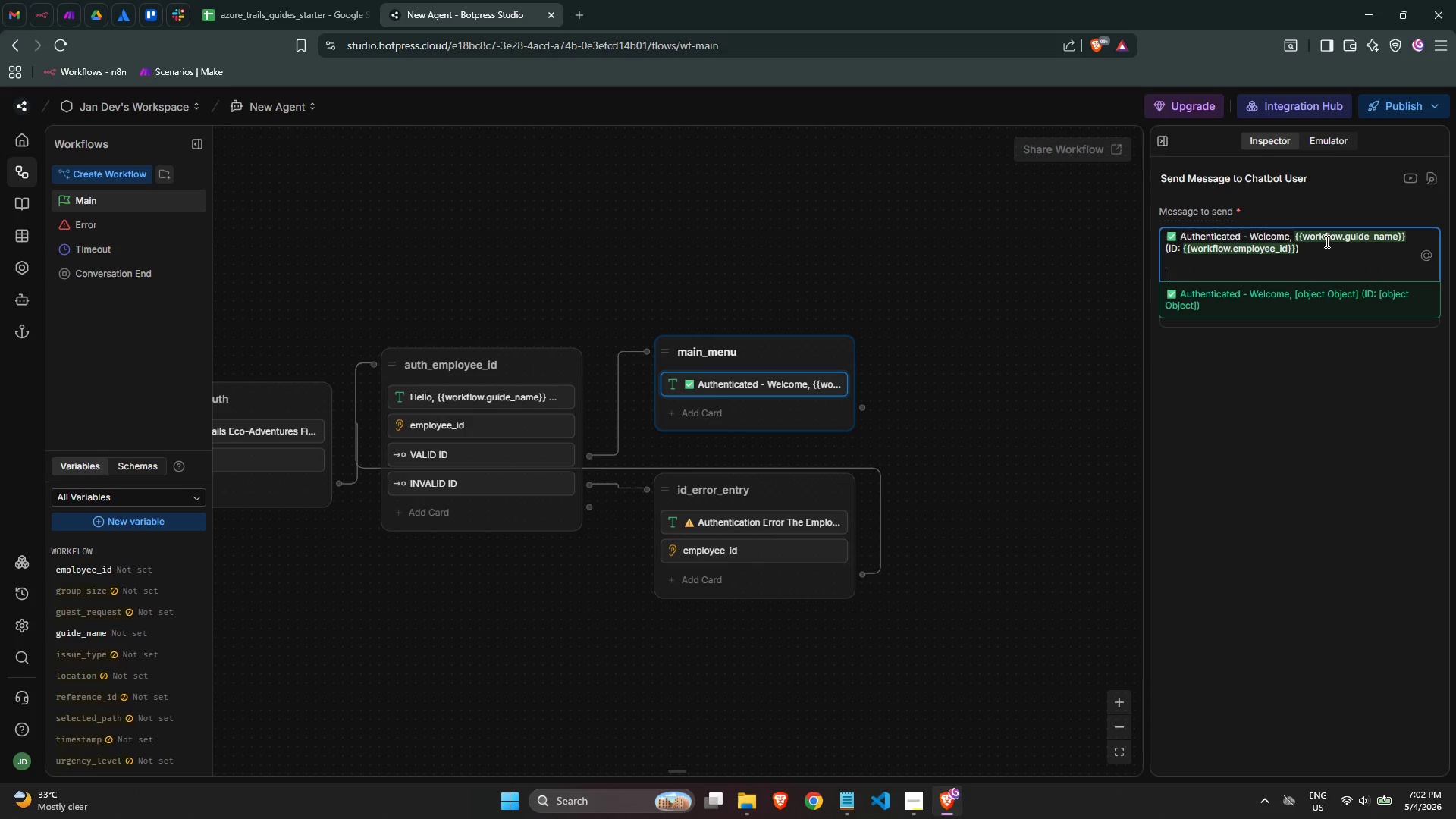 
type(Ax)
key(Backspace)
type(zure )
 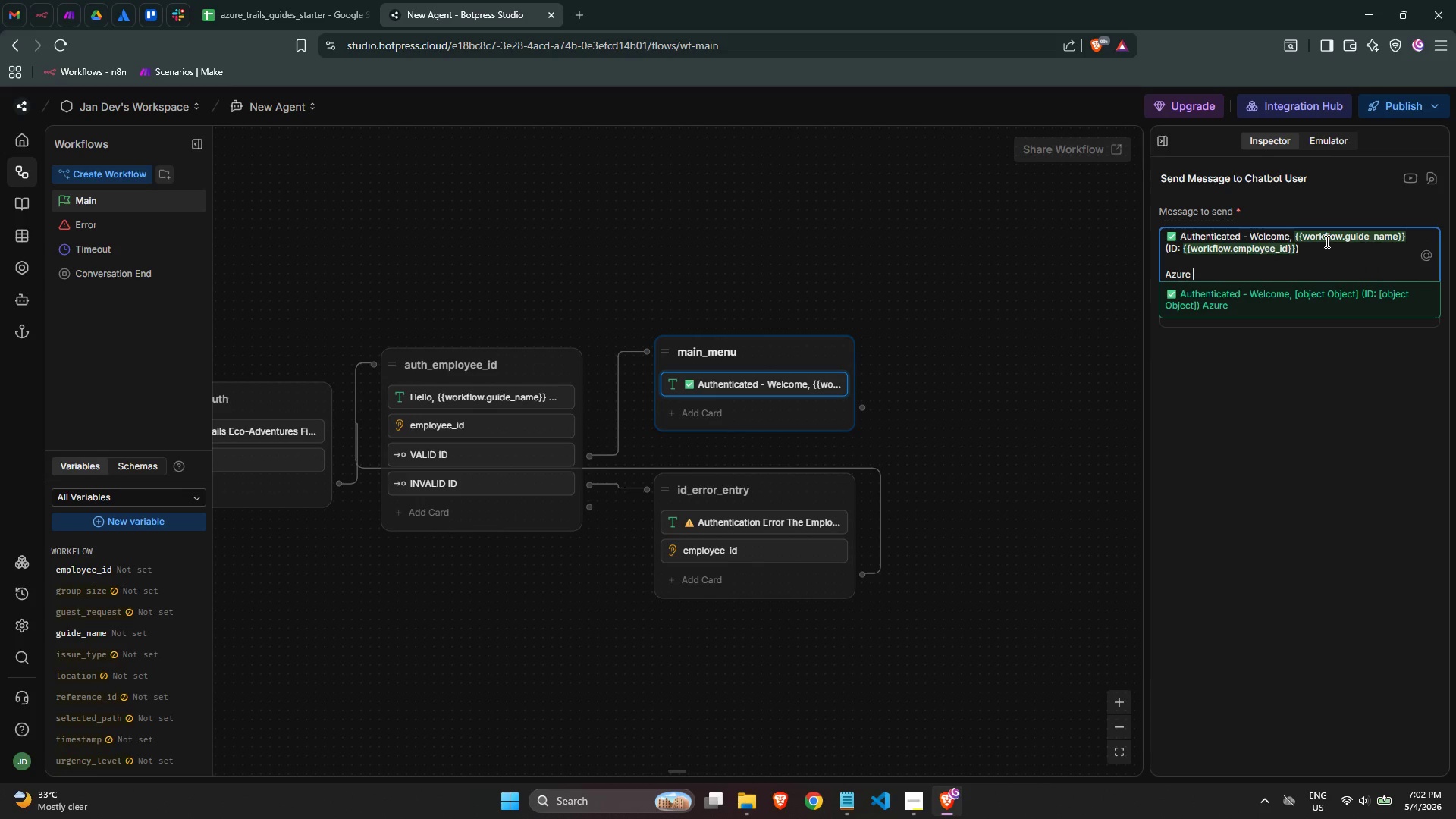 
type(Trails)
 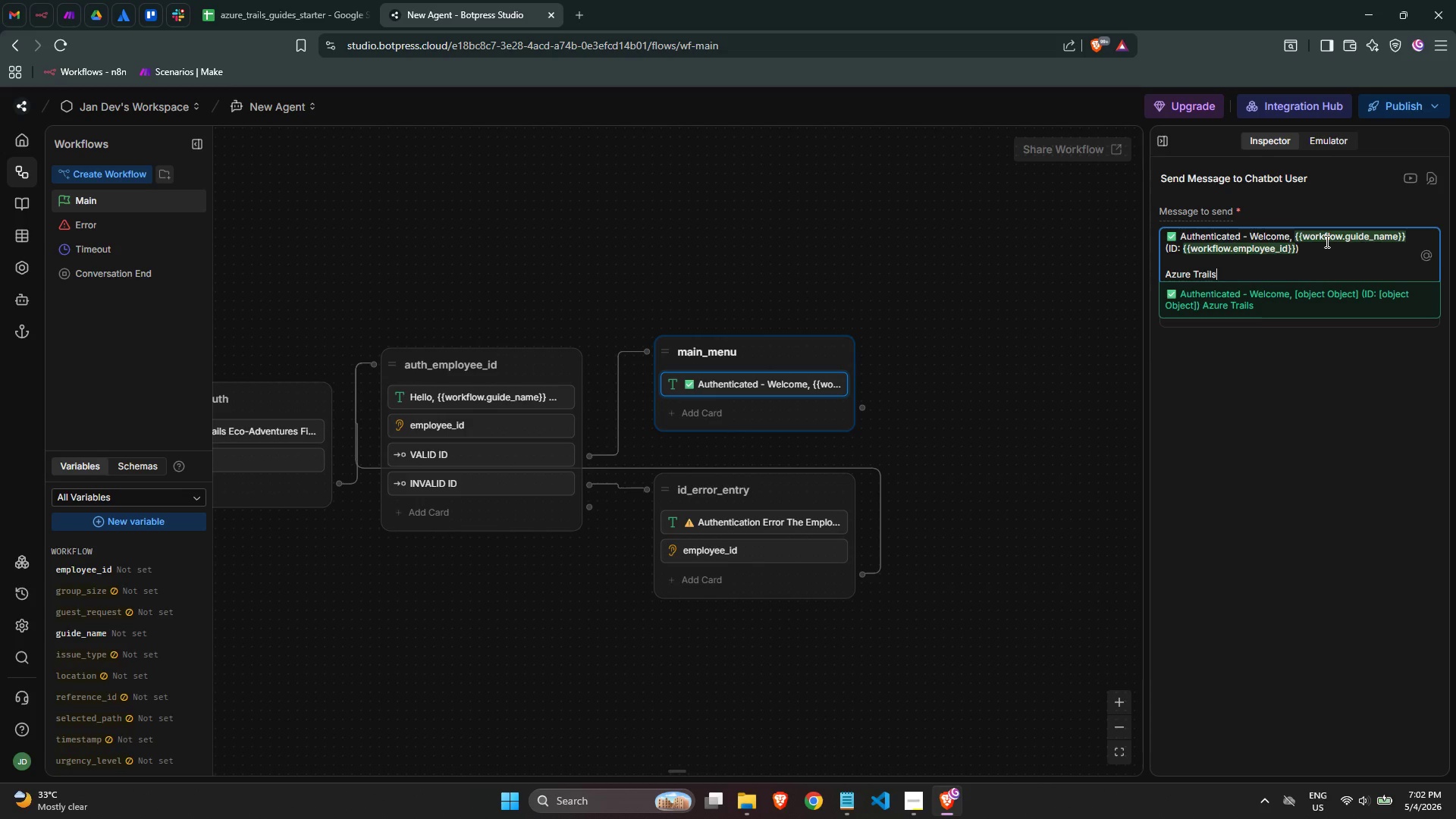 
type( Fields)
 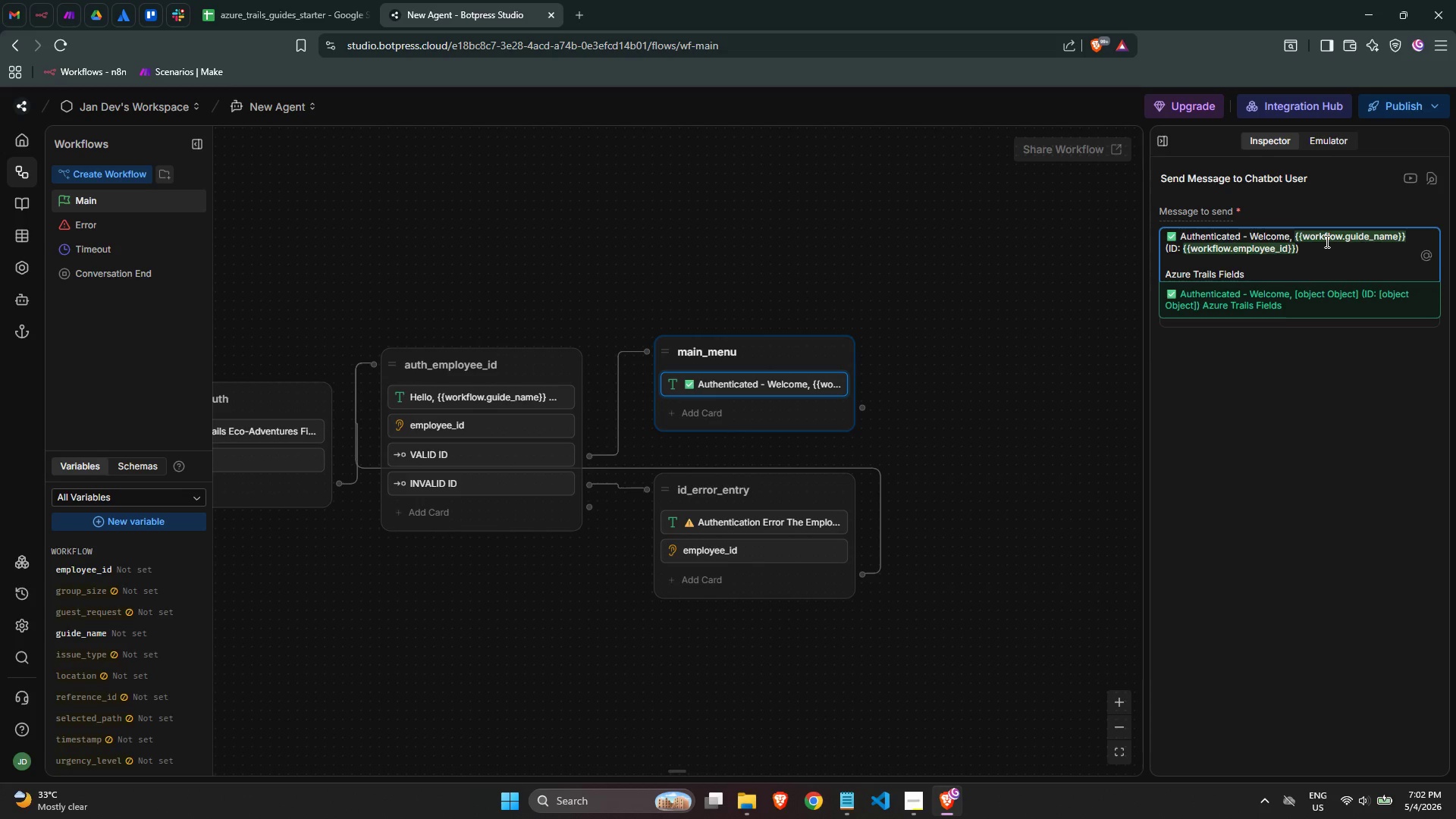 
key(Backspace)
type( Operations Menu)
 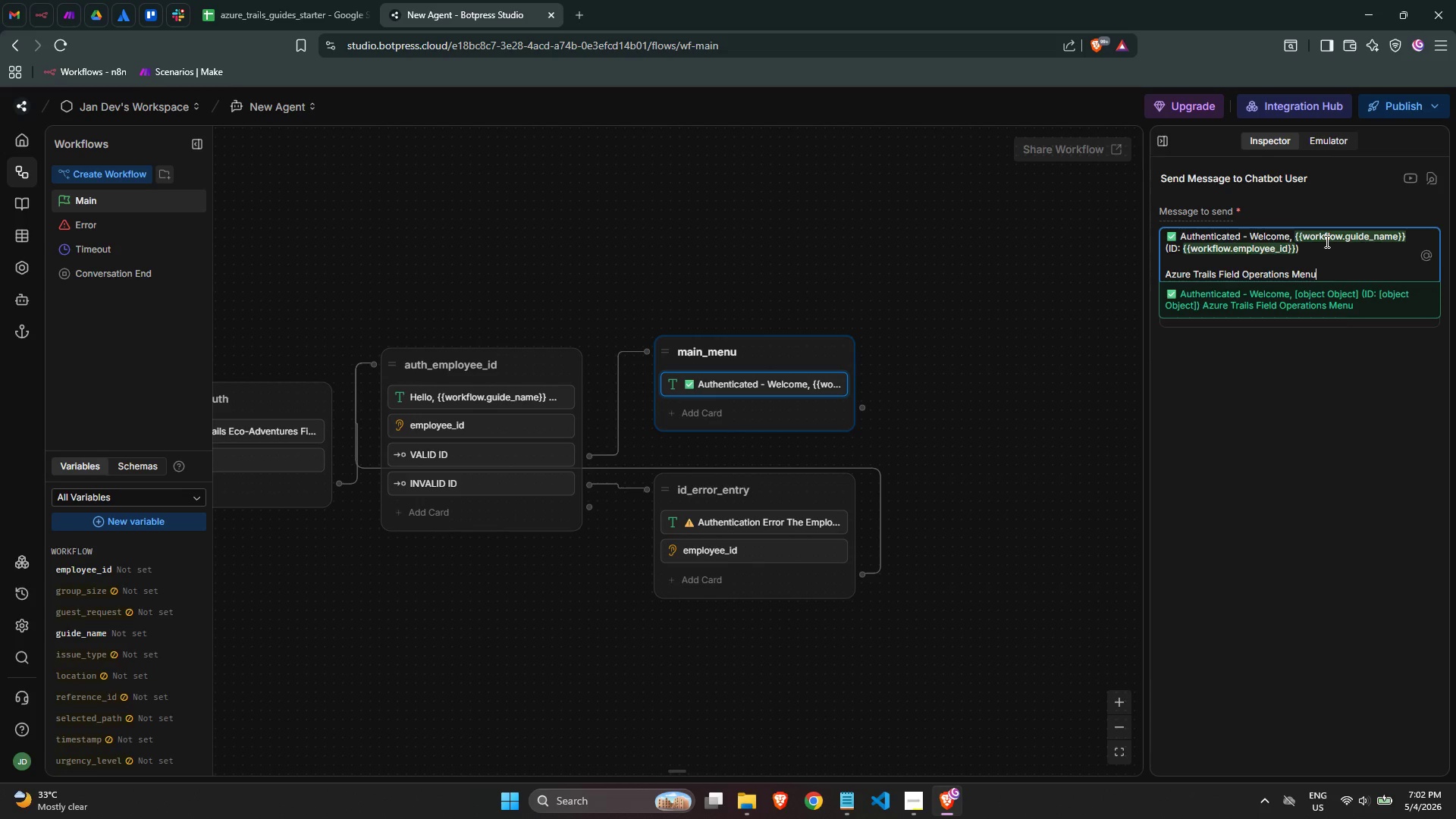 
key(Enter)
 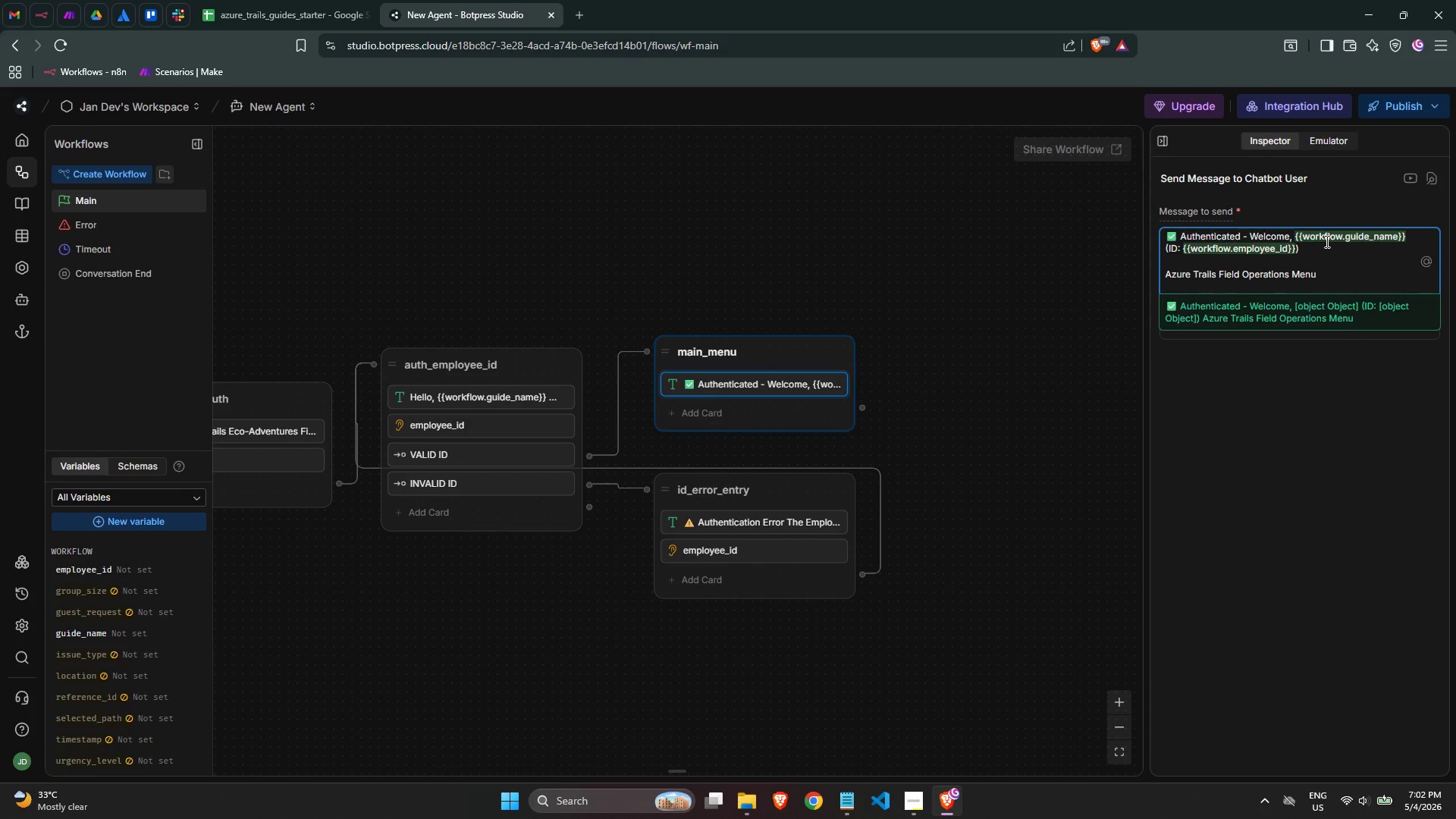 
key(Shift+Minus)
 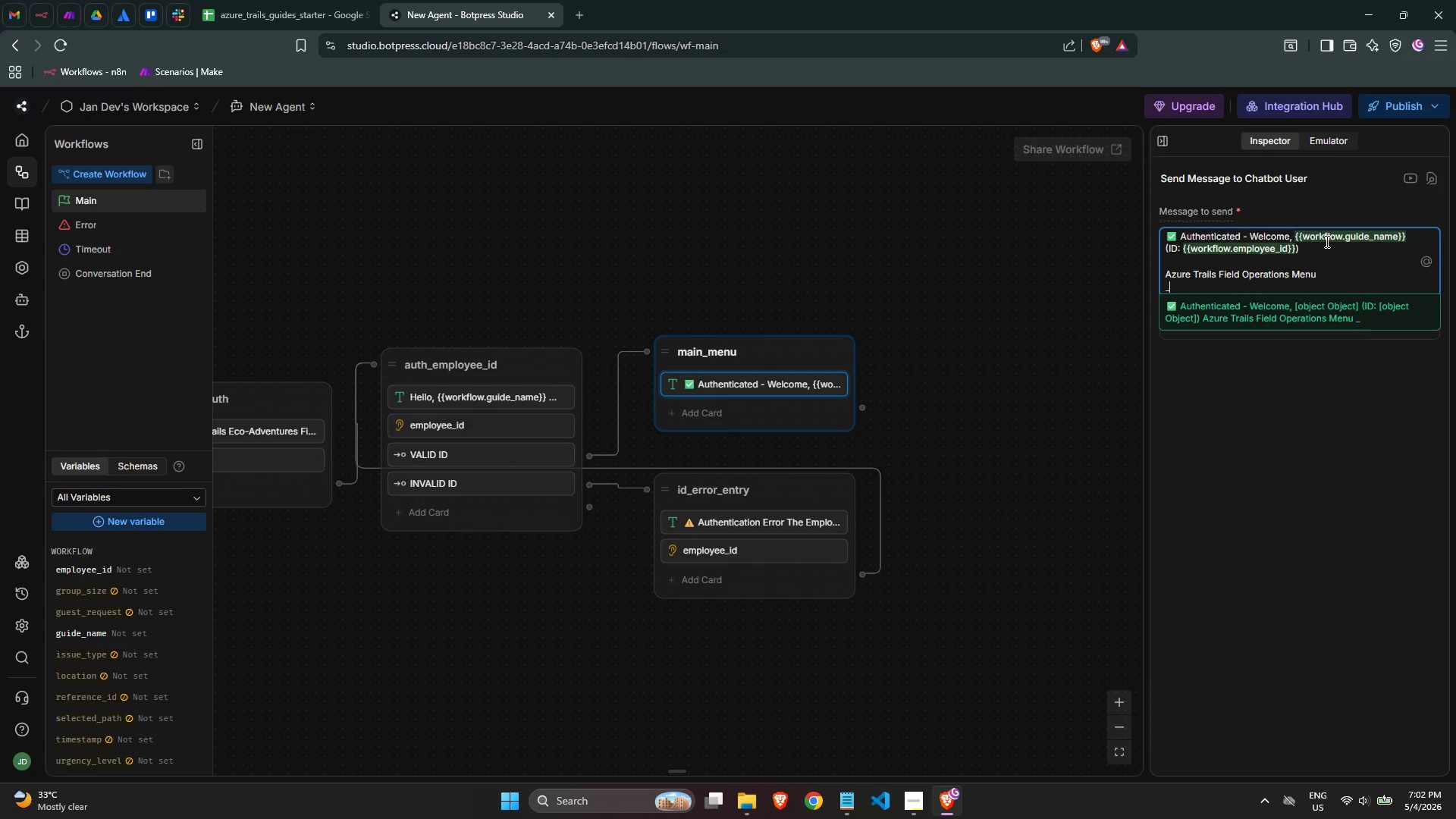 
key(Shift+Minus)
 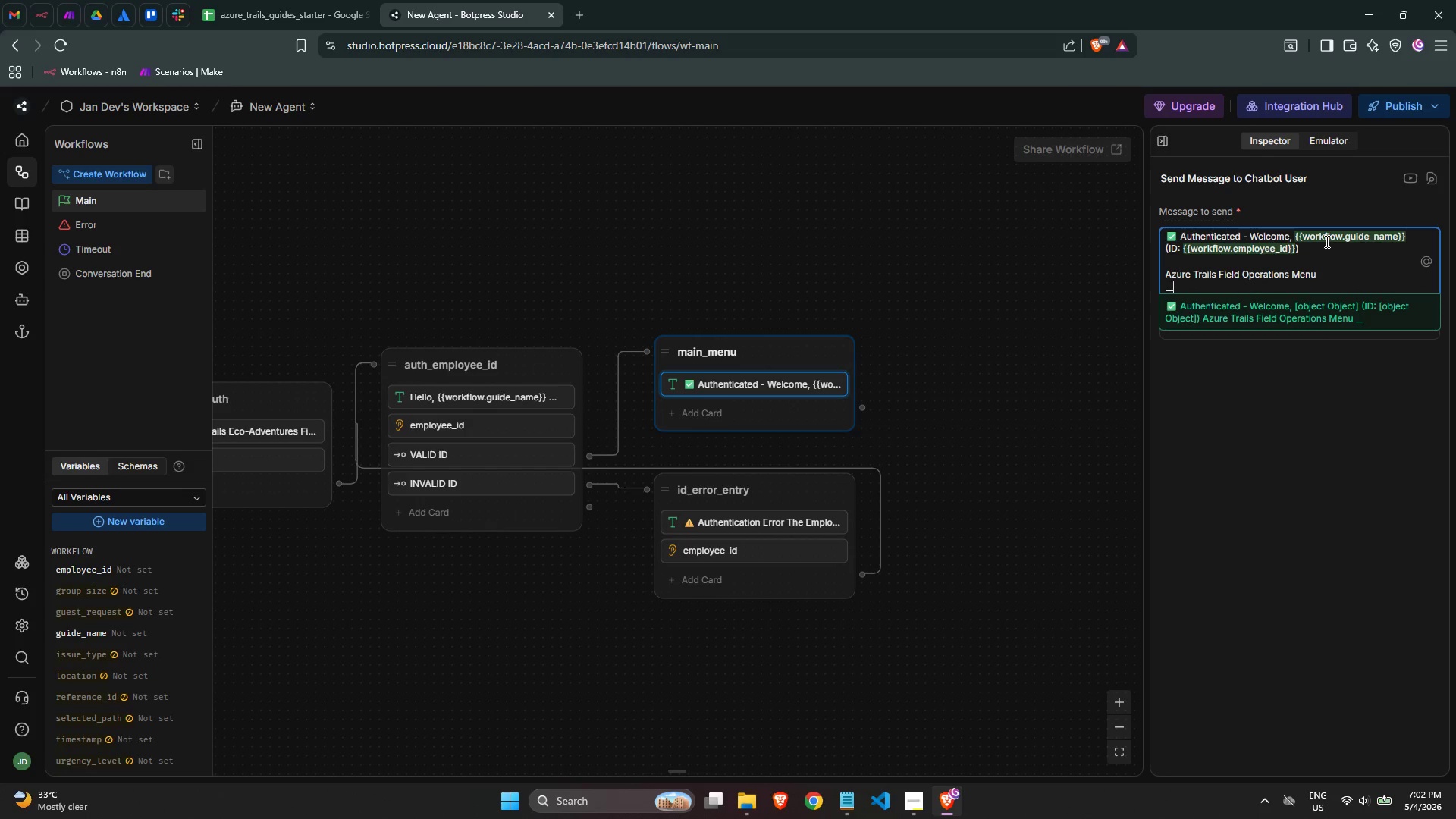 
hold_key(key=Minus, duration=1.5)
 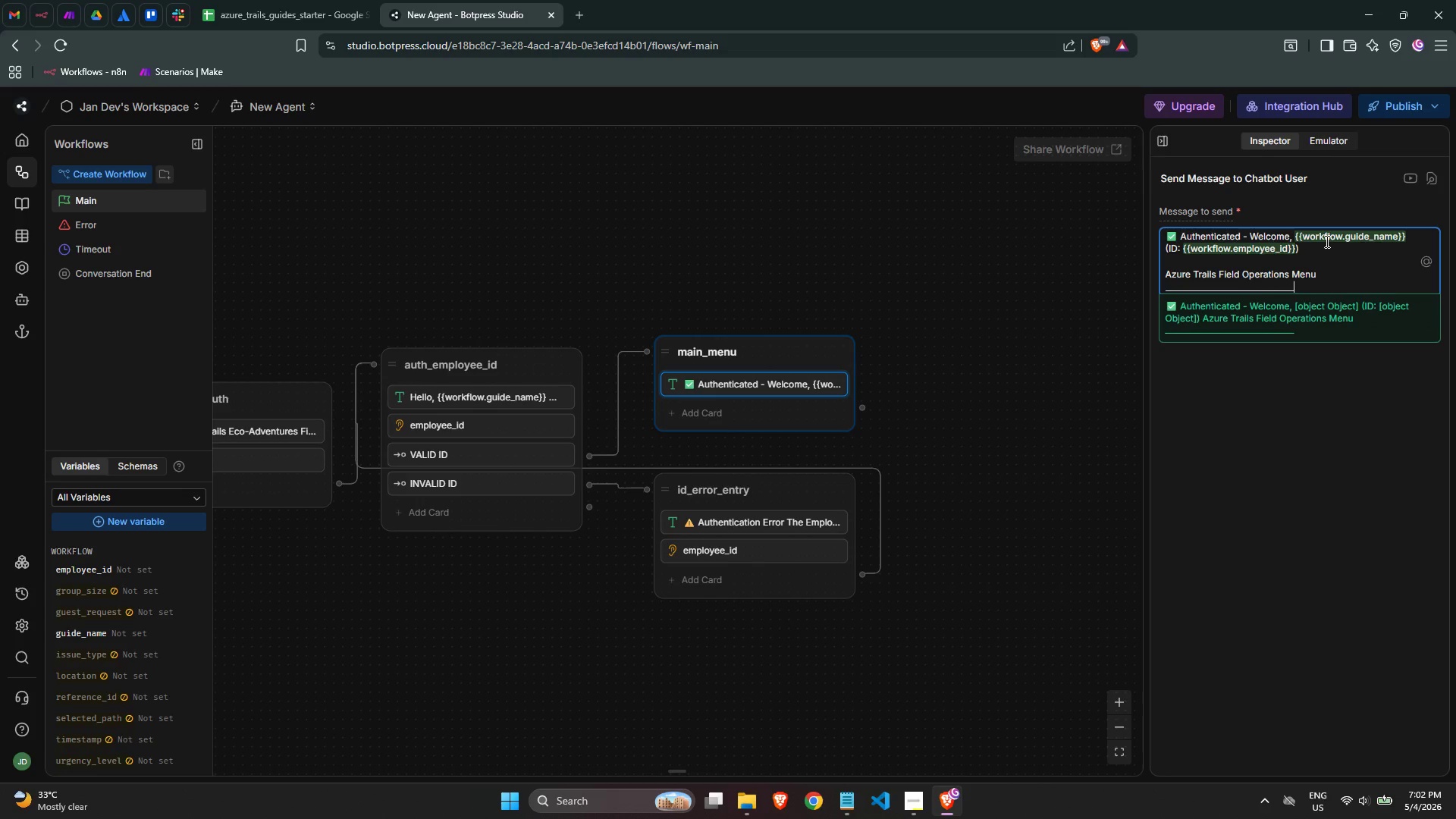 
key(Shift+Minus)
 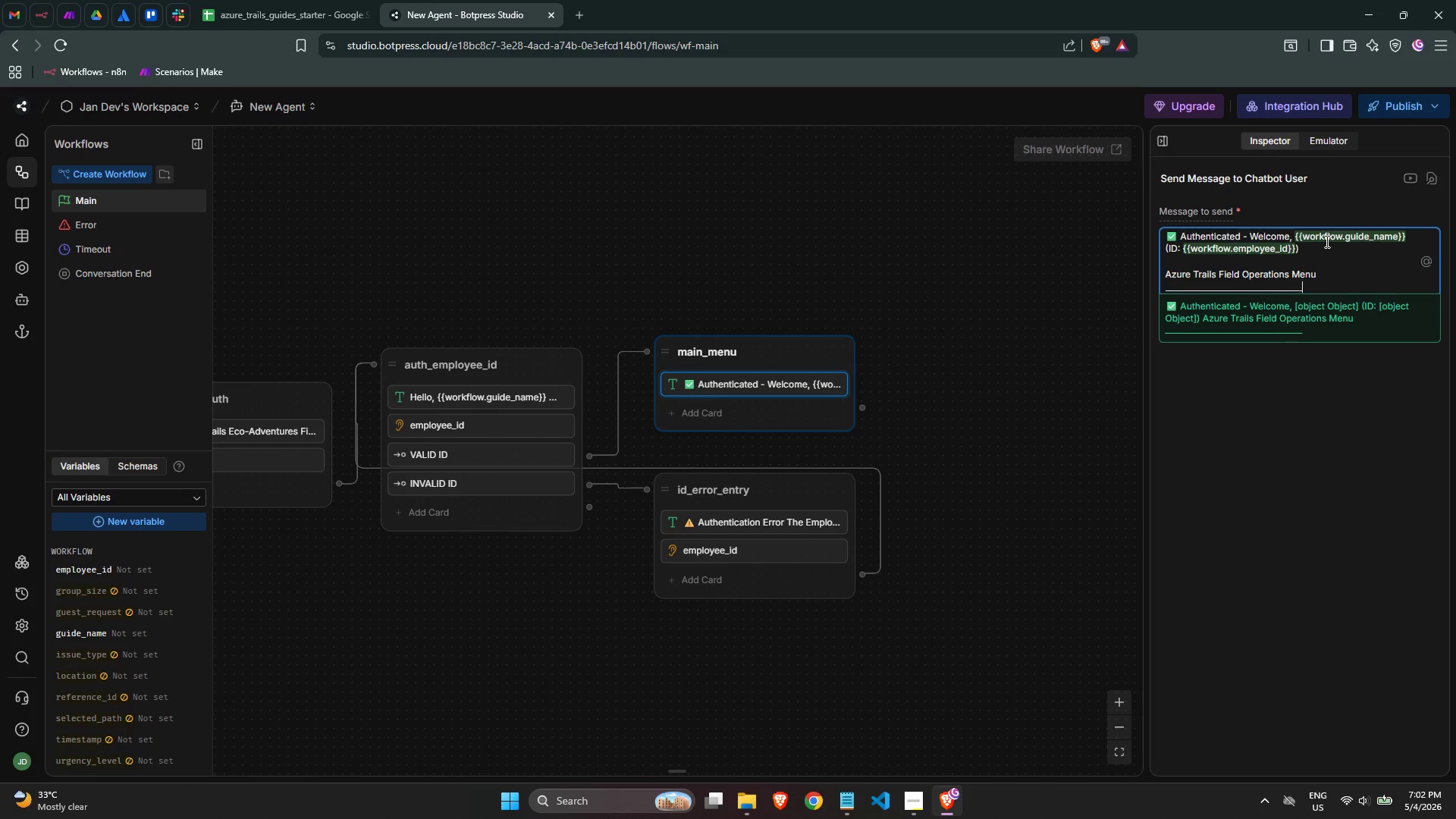 
key(Shift+Minus)
 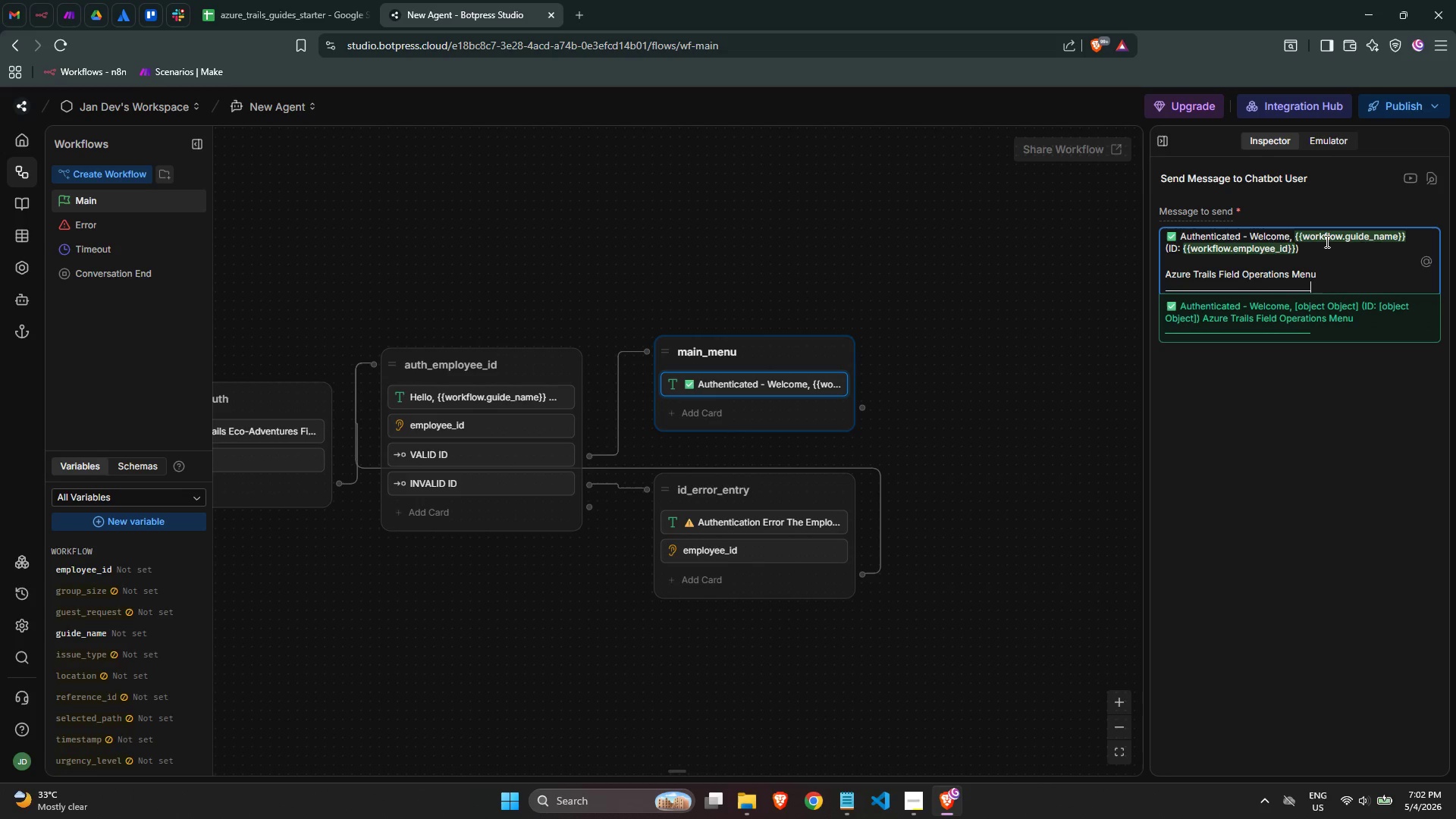 
key(Shift+Minus)
 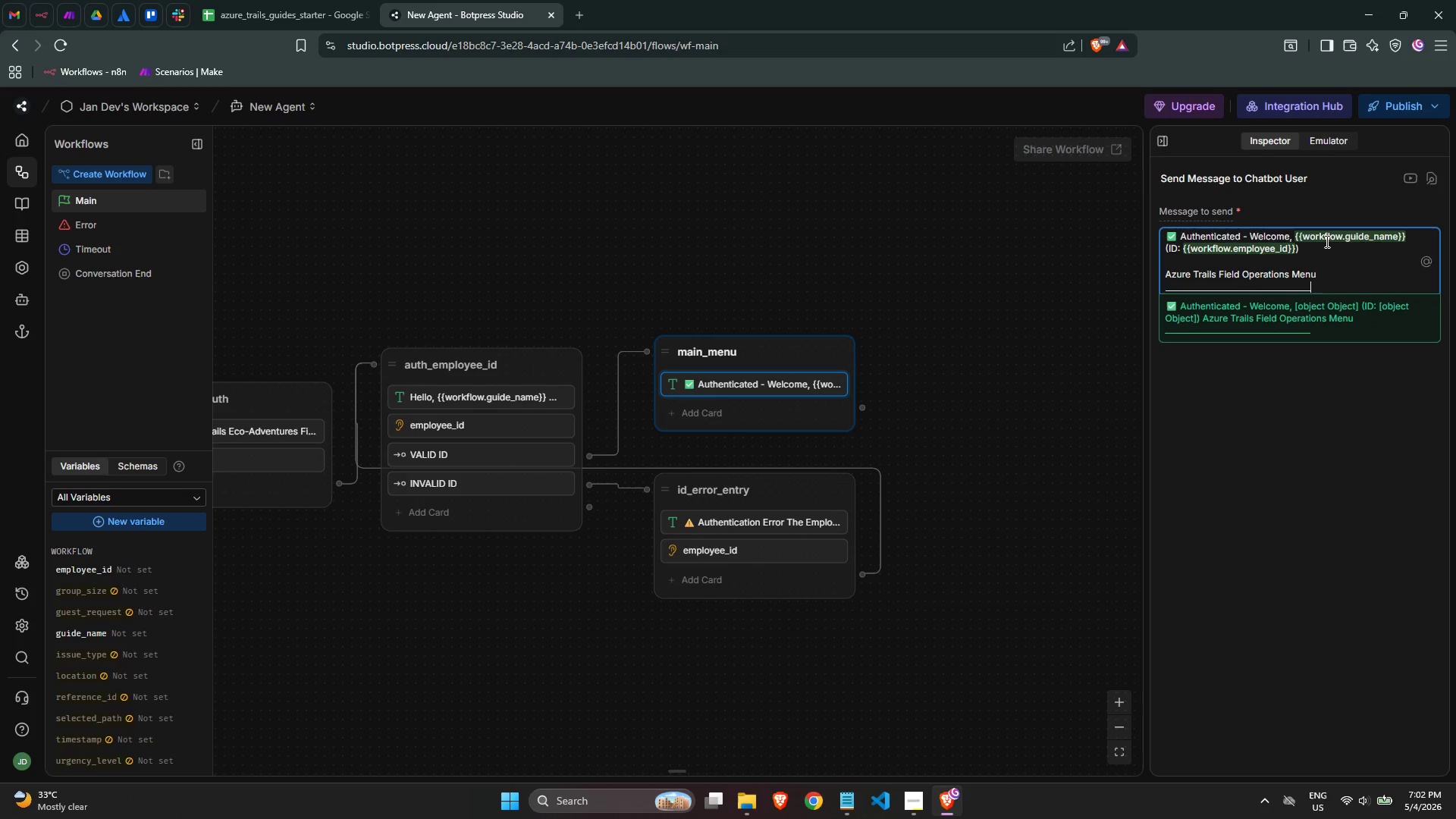 
key(Shift+Minus)
 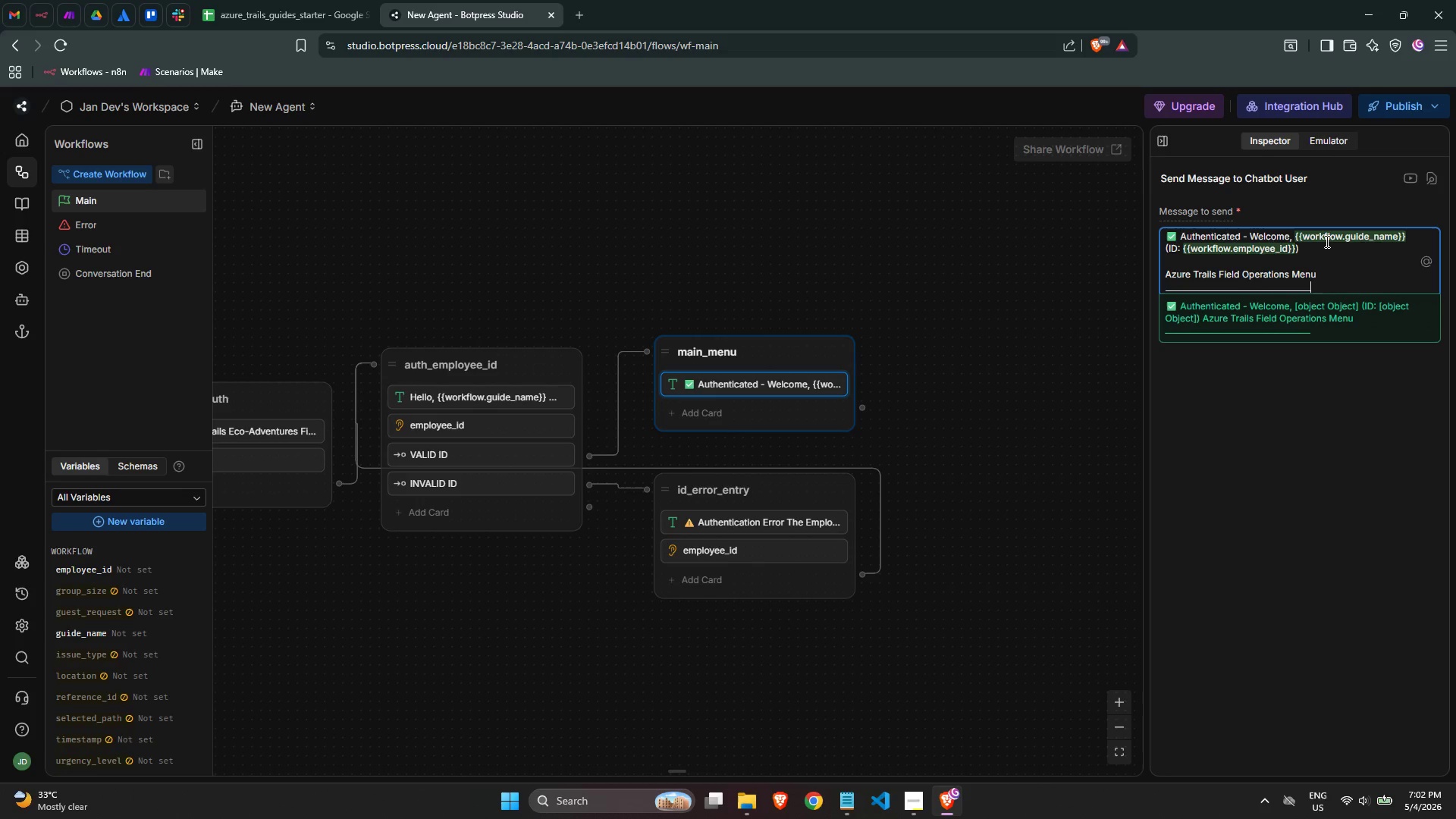 
key(Shift+Minus)
 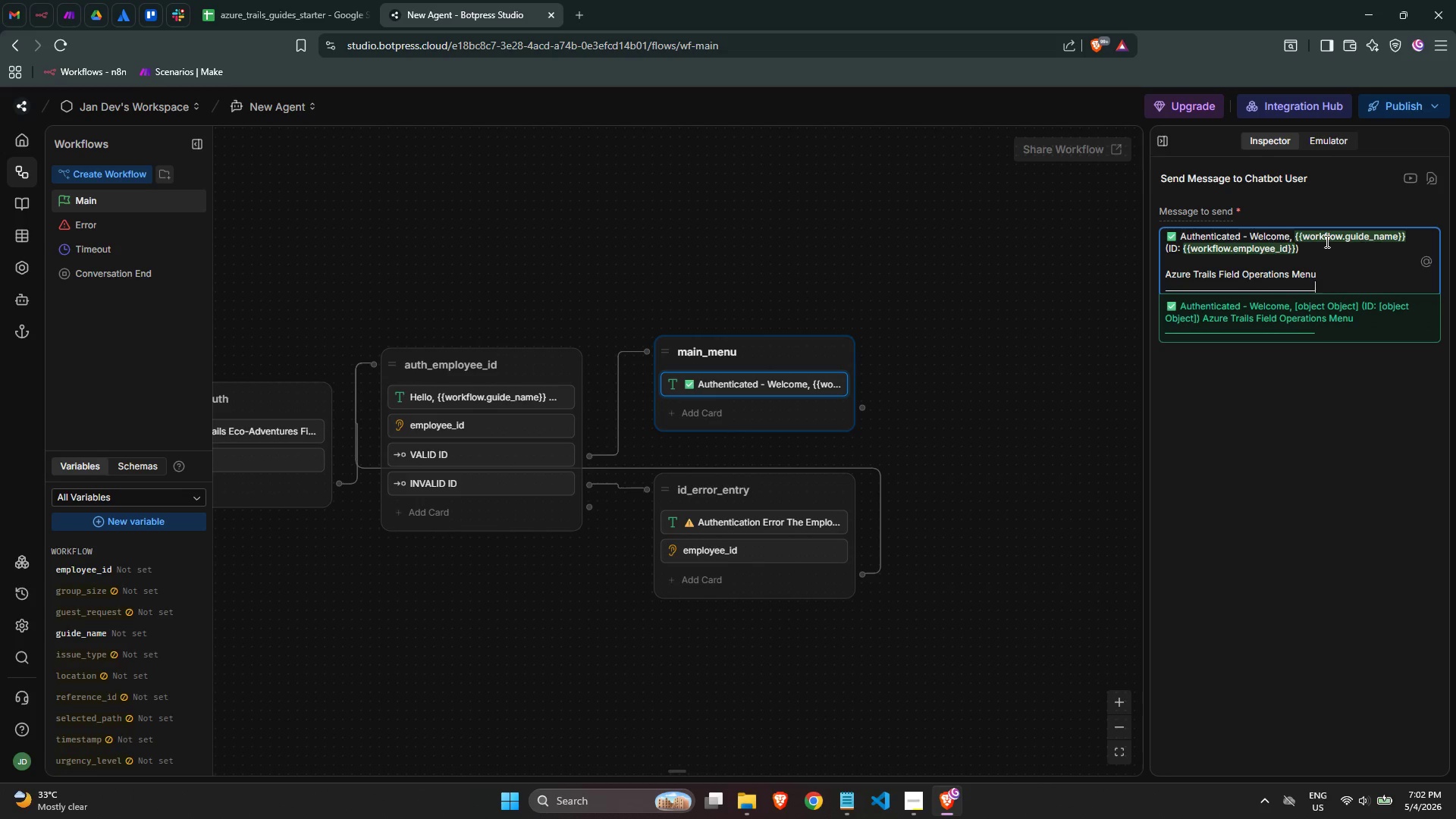 
key(Shift+Minus)
 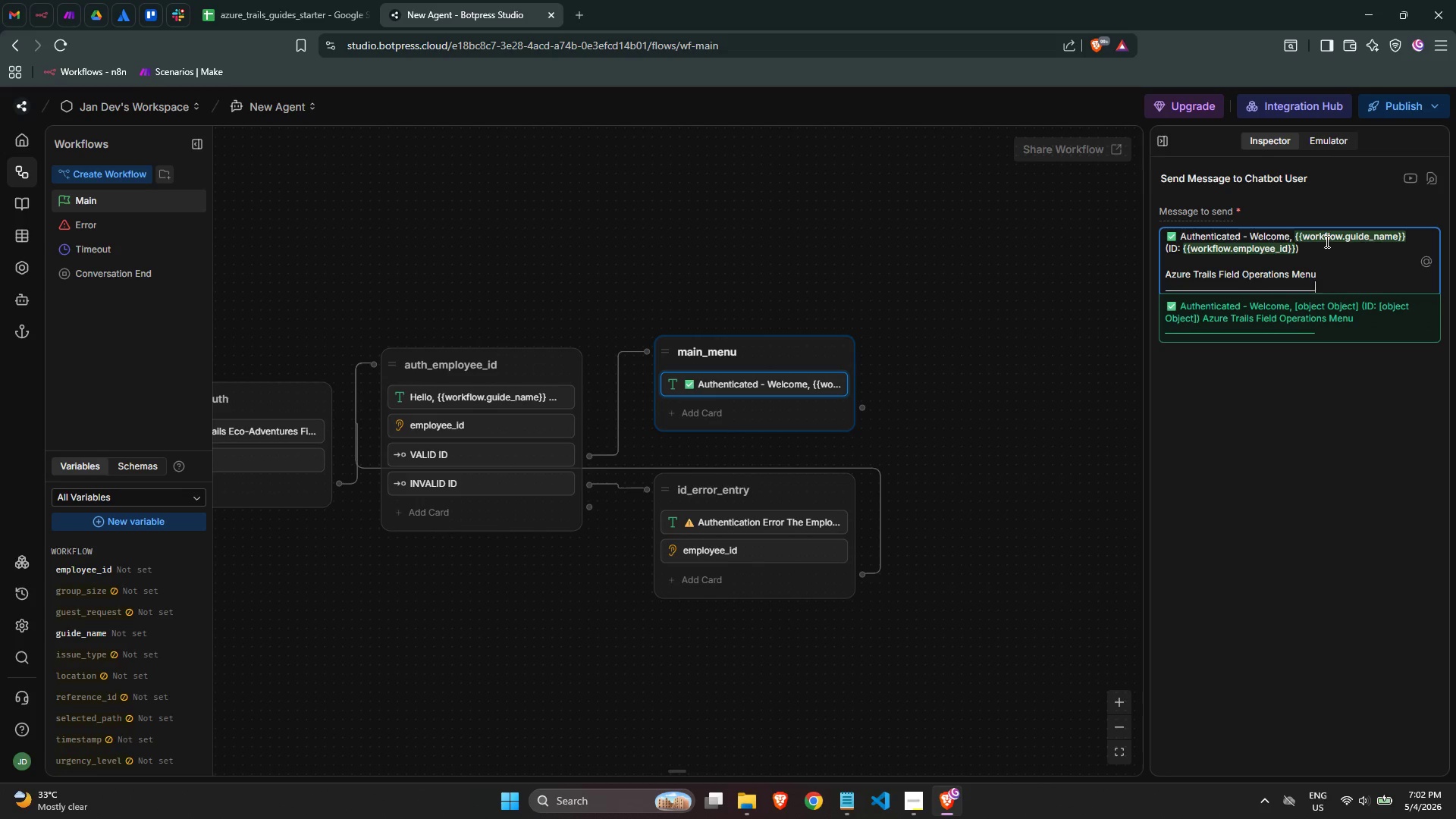 
key(Shift+Minus)
 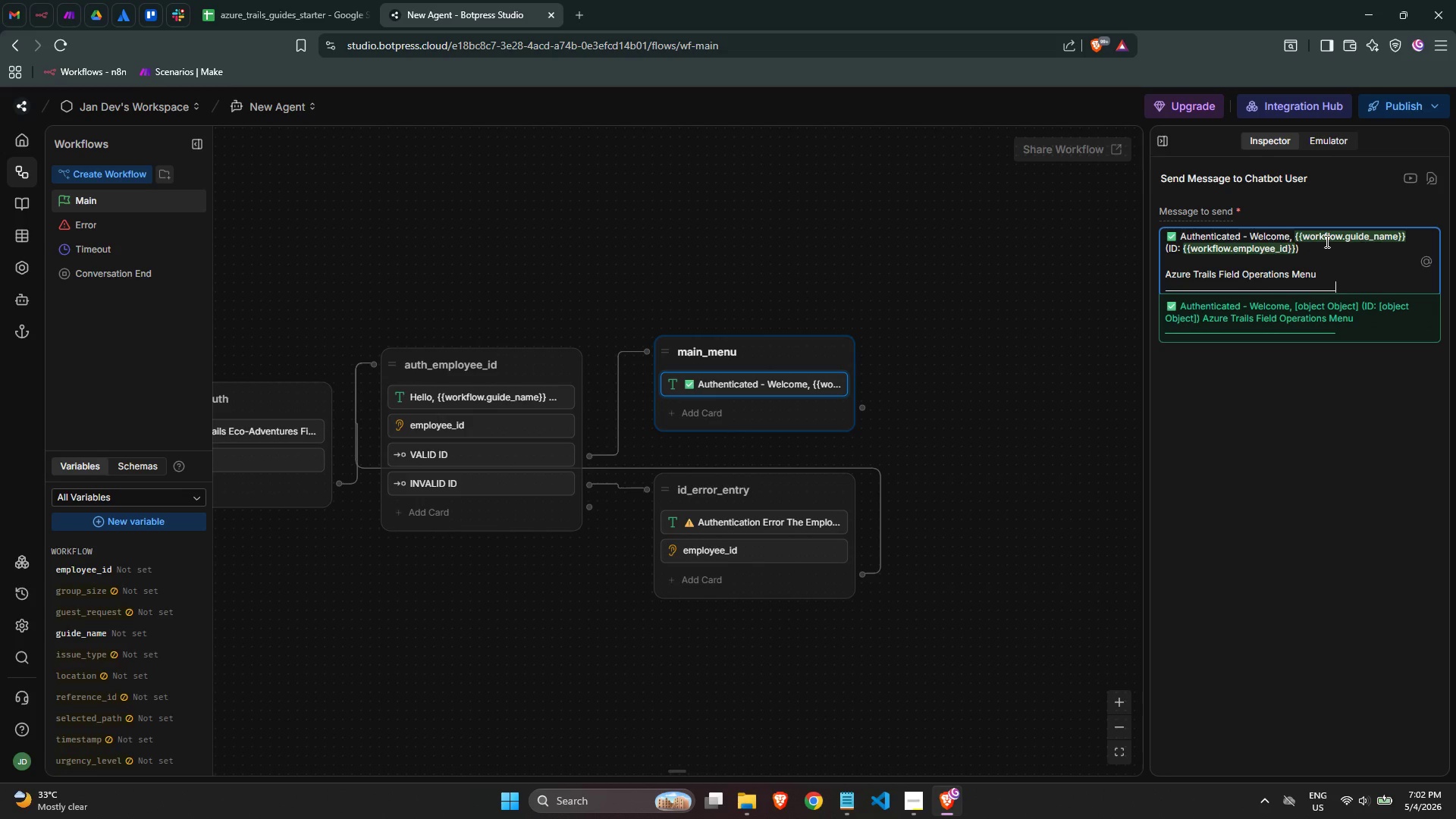 
key(Shift+Minus)
 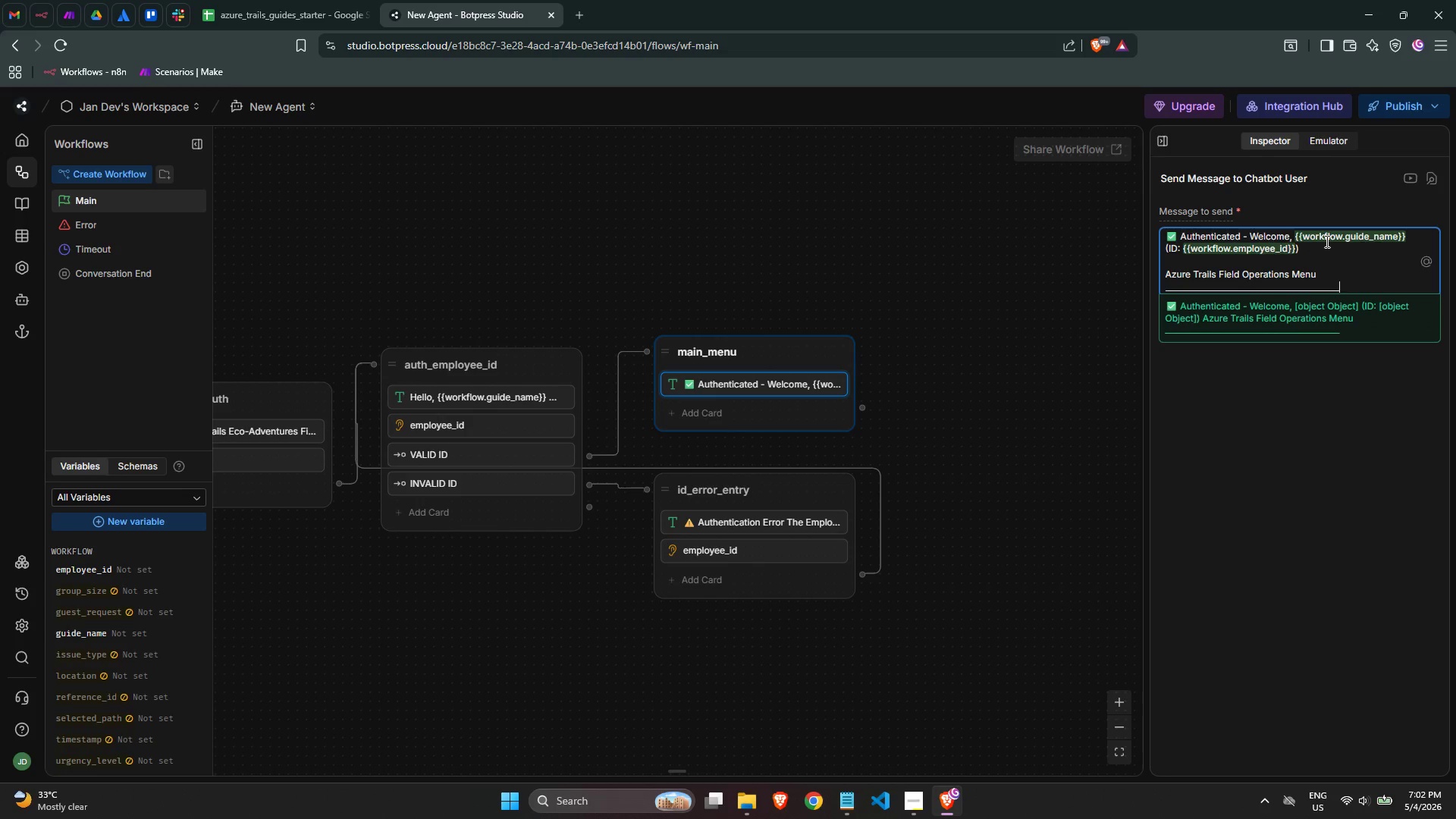 
key(Shift+Minus)
 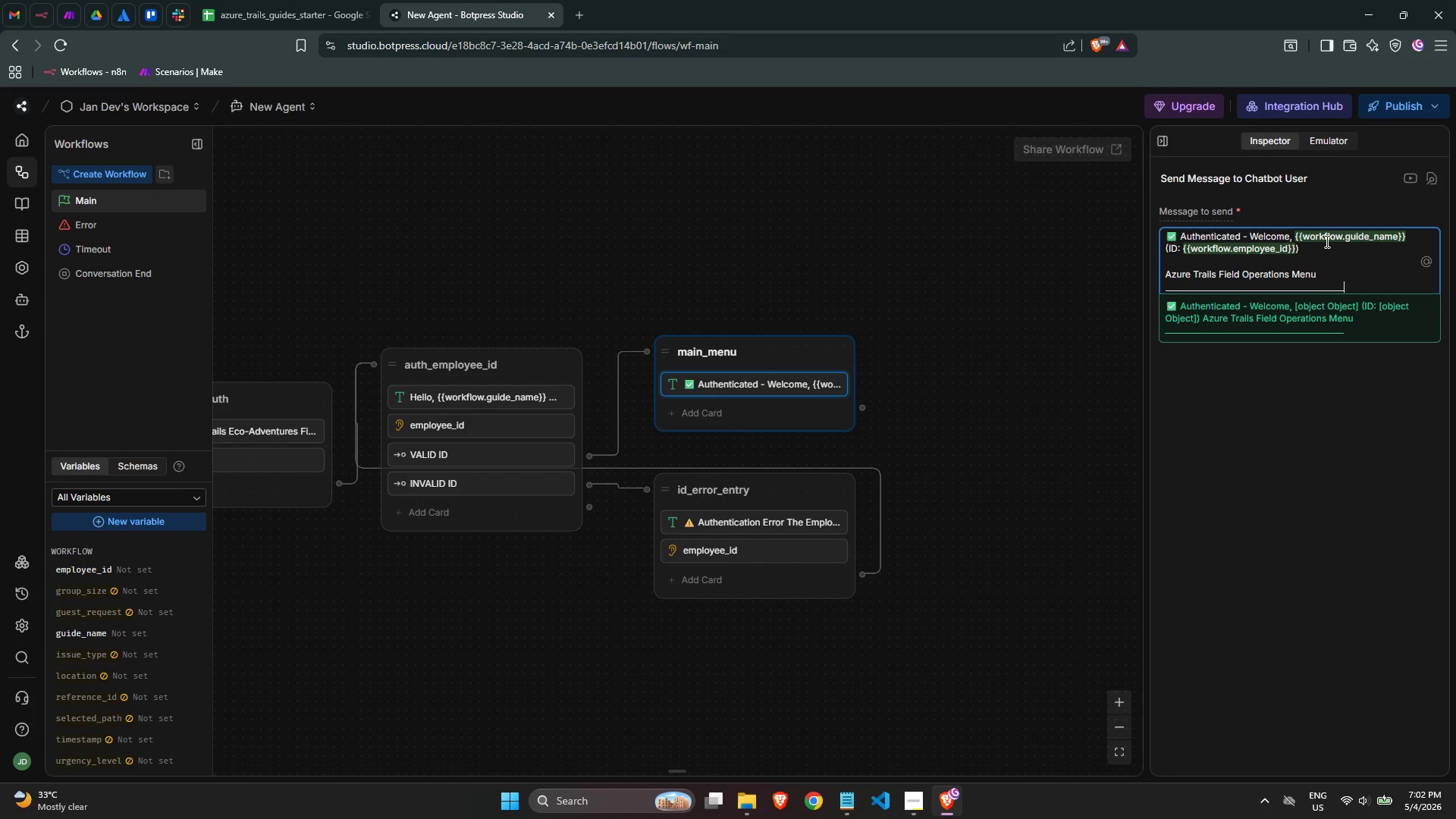 
key(Shift+Minus)
 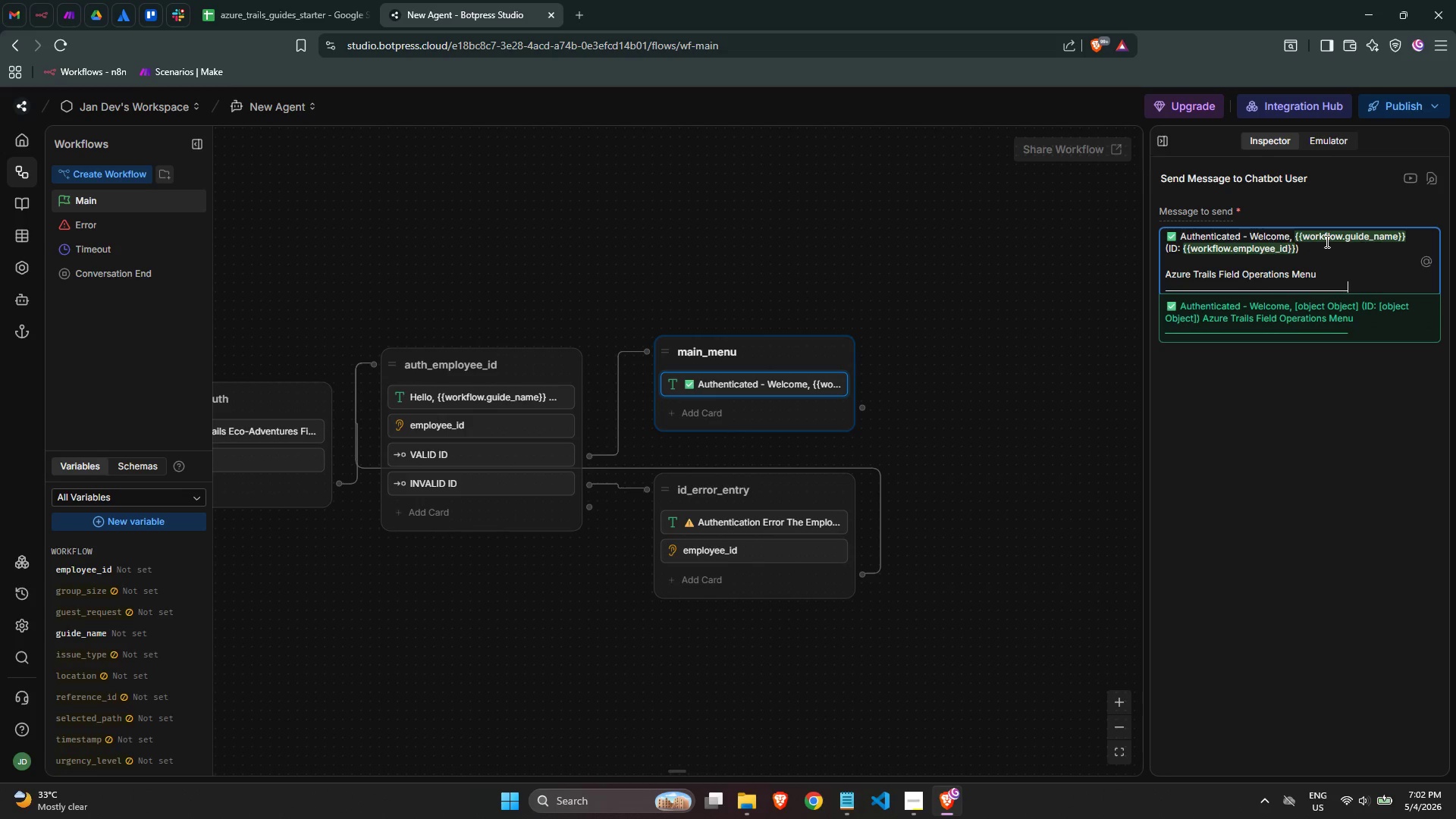 
key(Shift+Minus)
 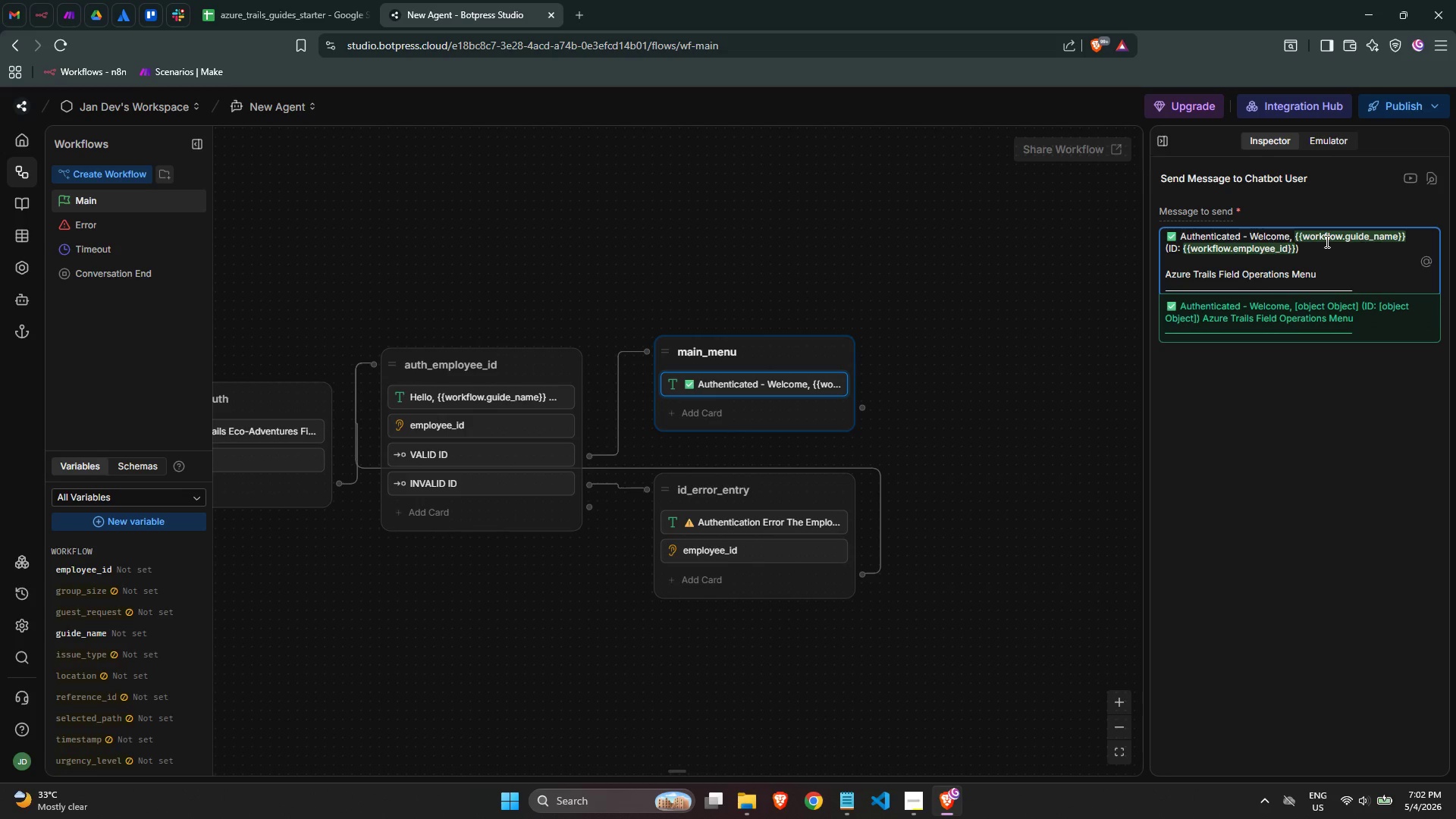 
key(Backspace)
 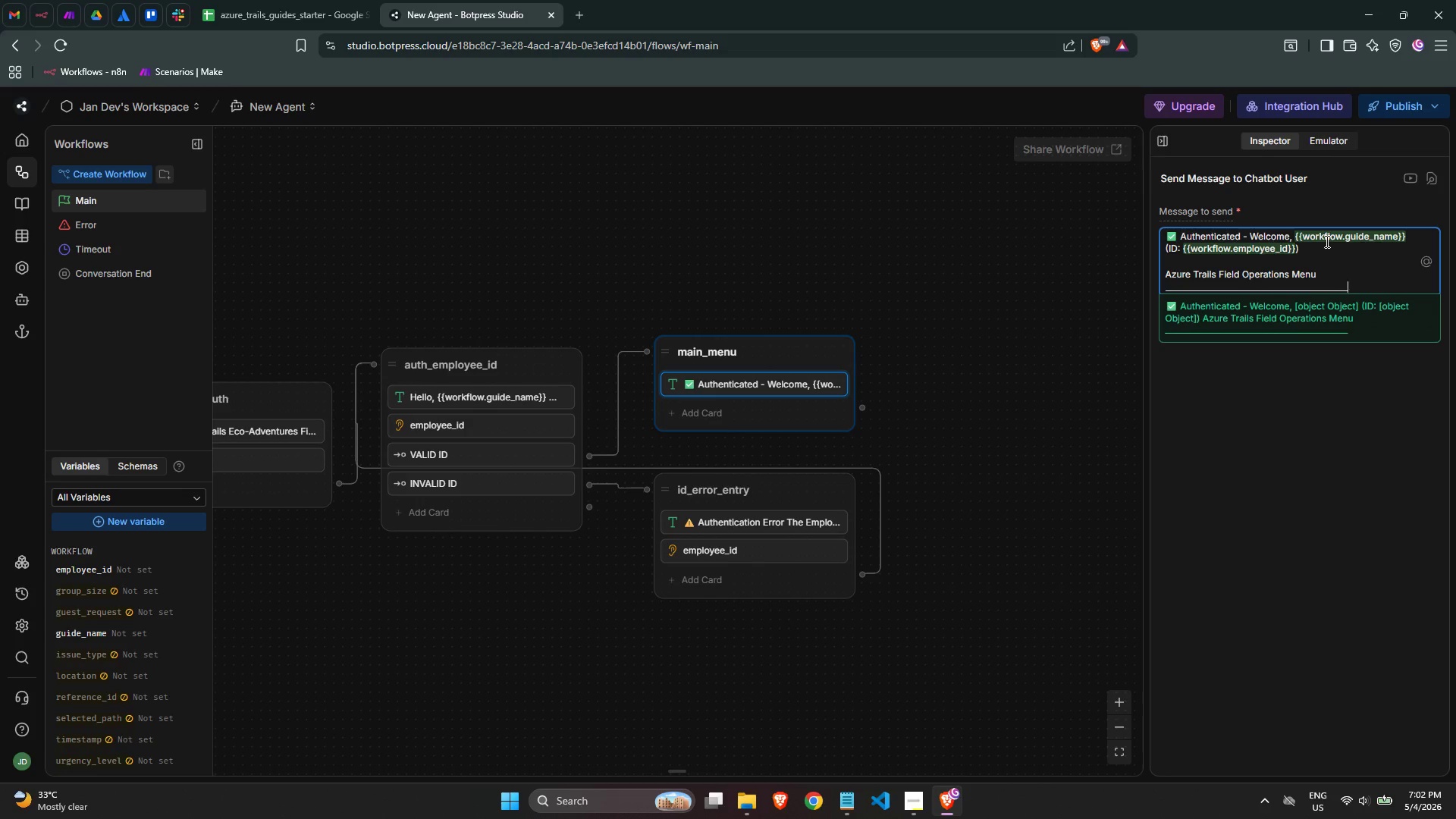 
key(Backspace)
 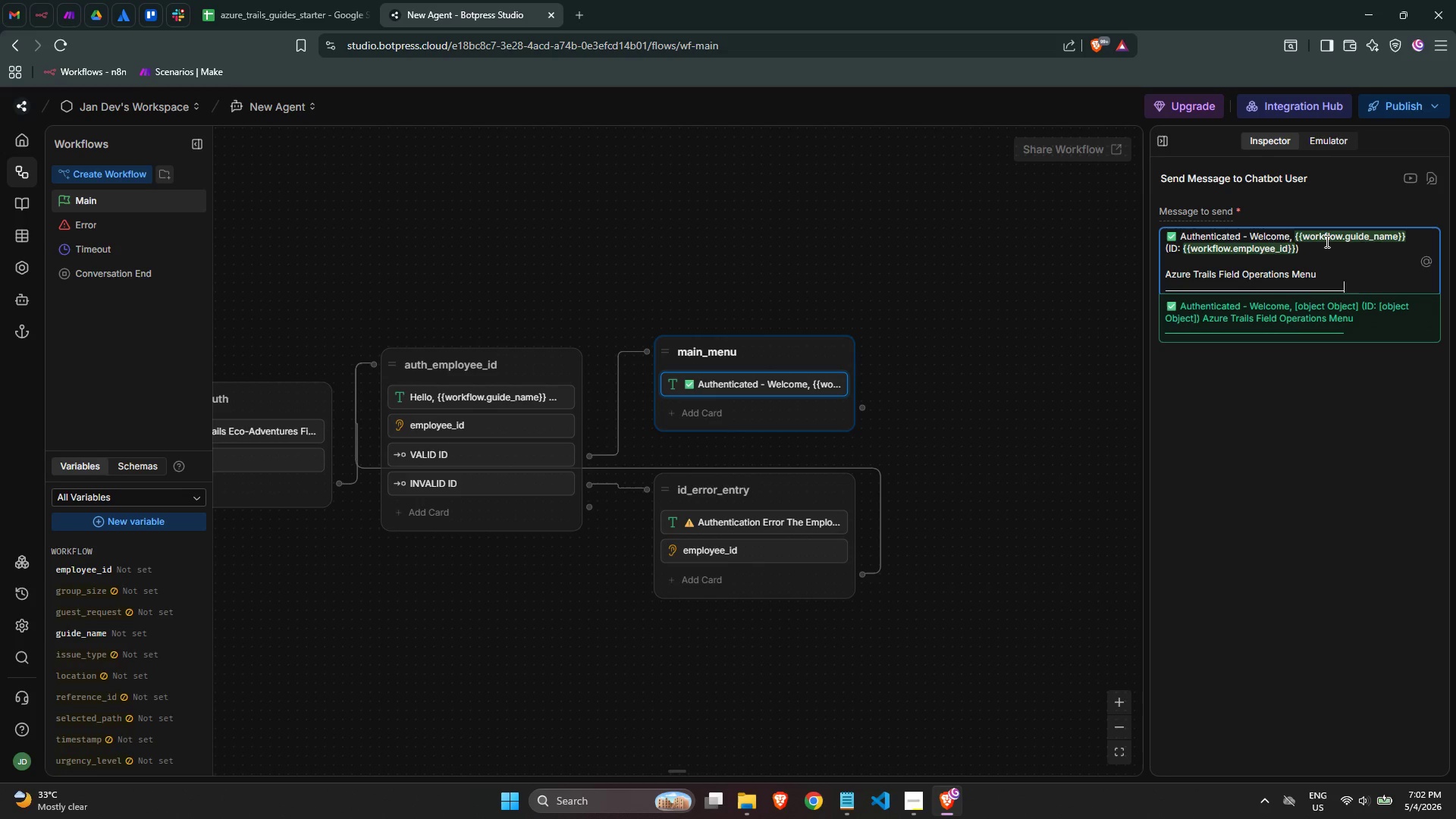 
key(Backspace)
 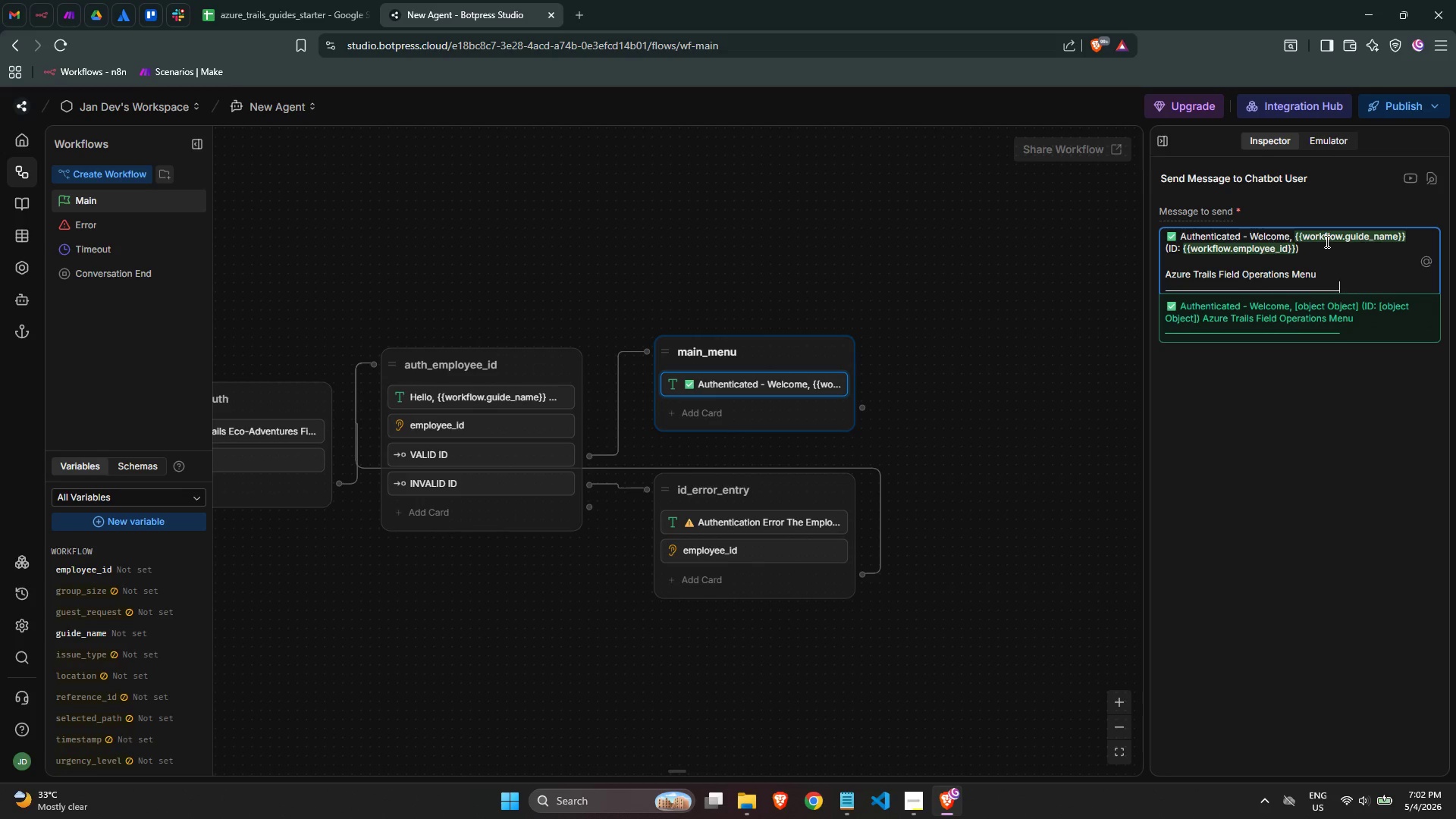 
key(Backspace)
 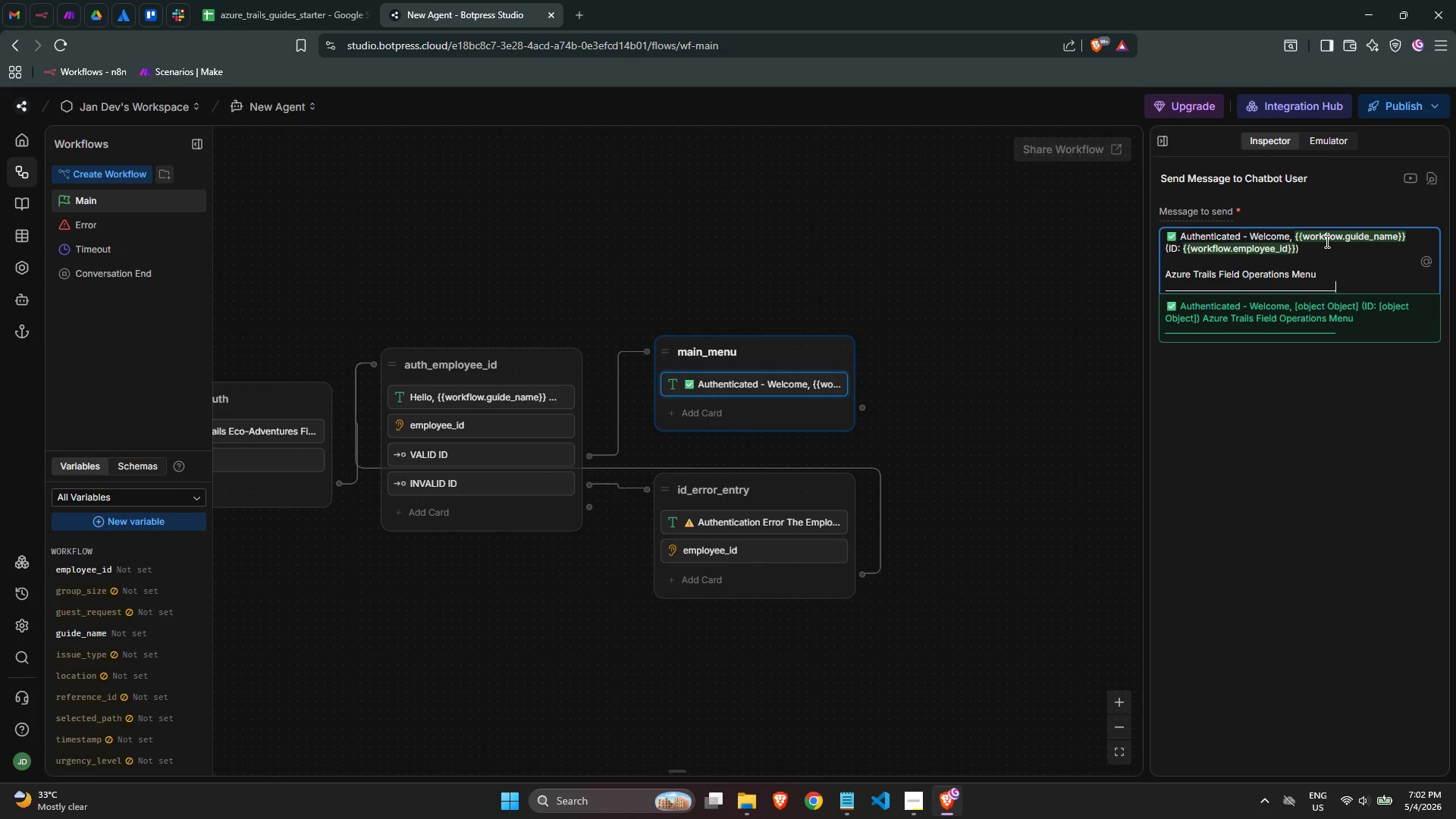 
key(Backspace)
 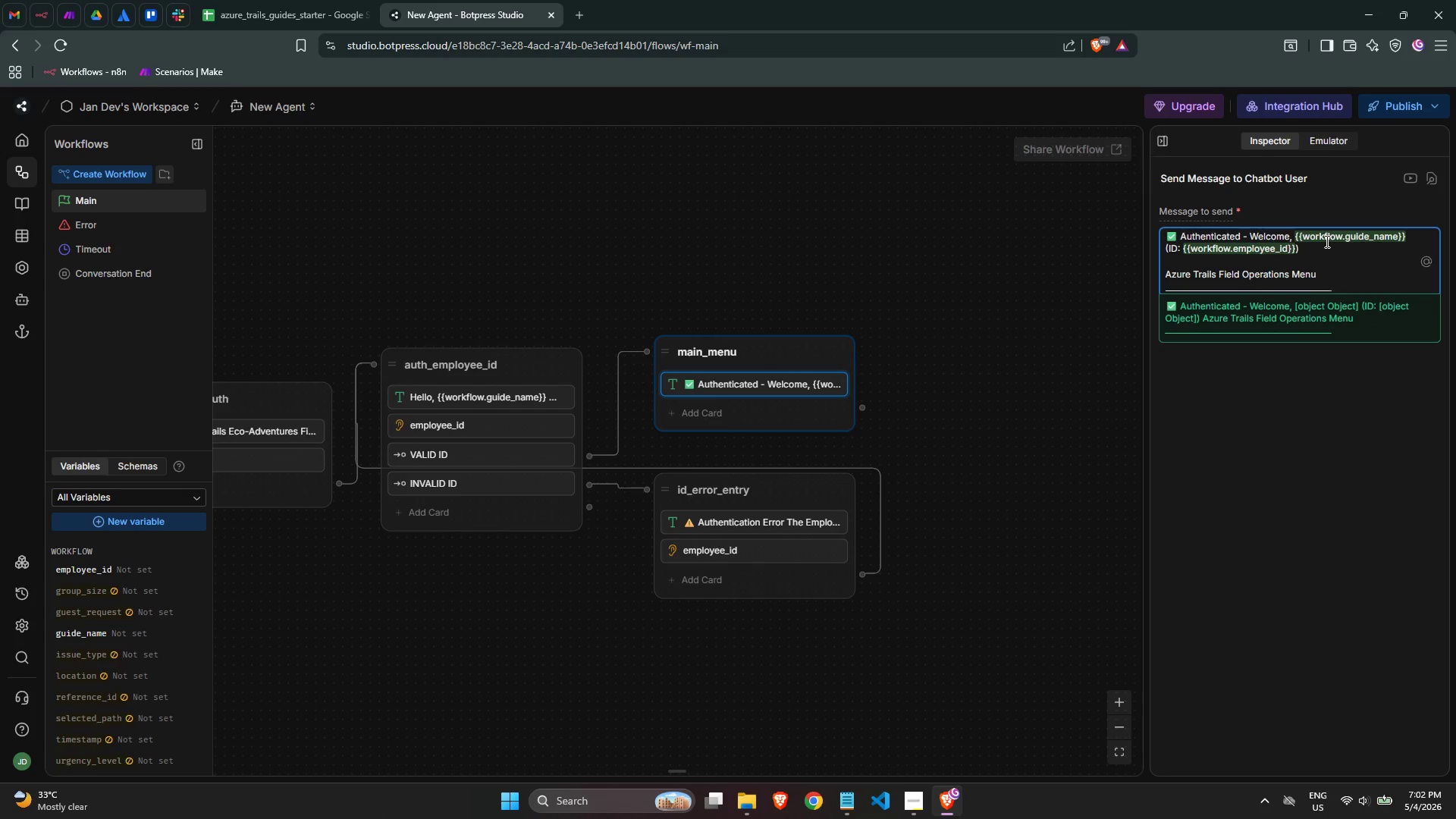 
key(Backspace)
 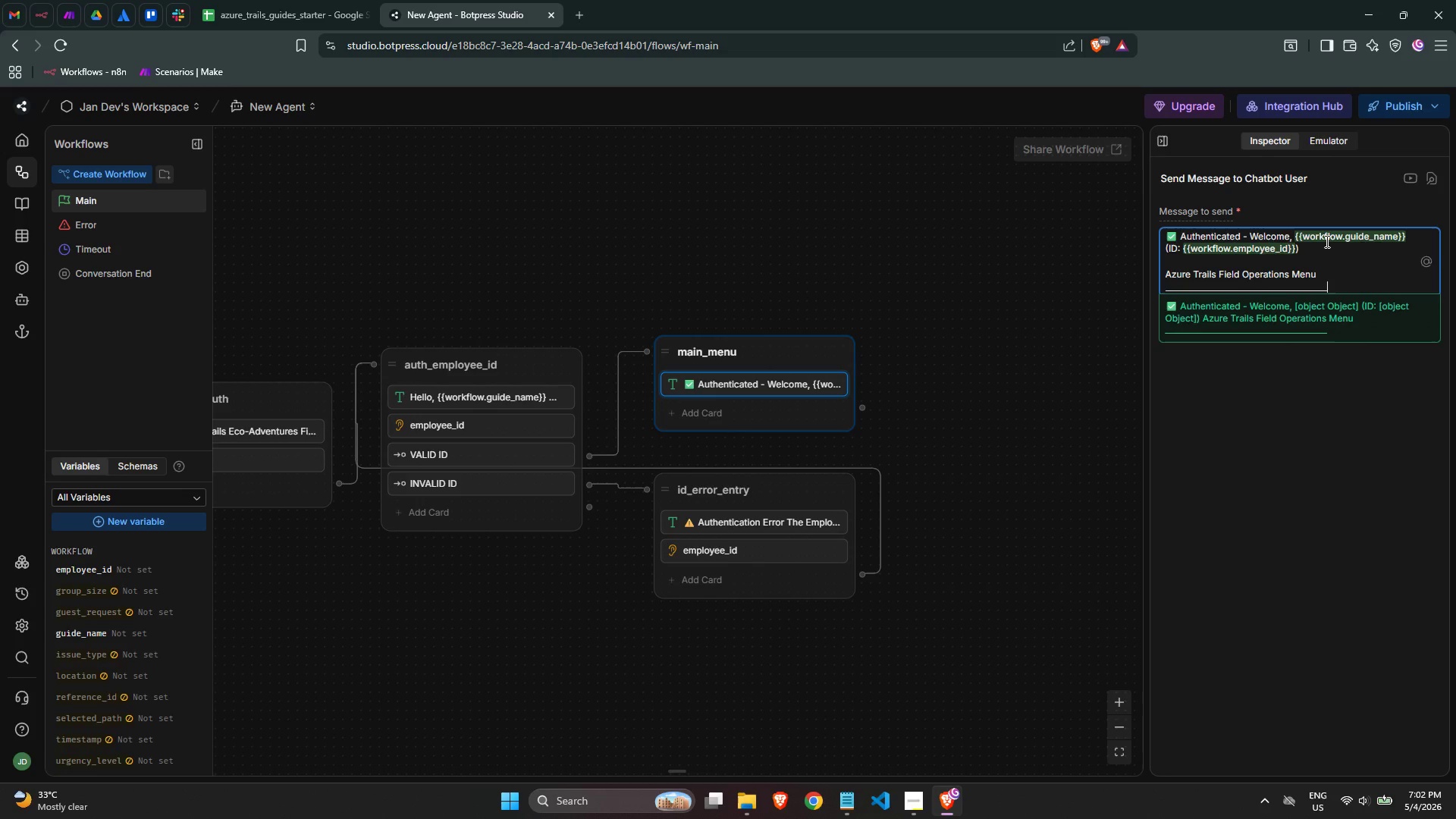 
key(Enter)
 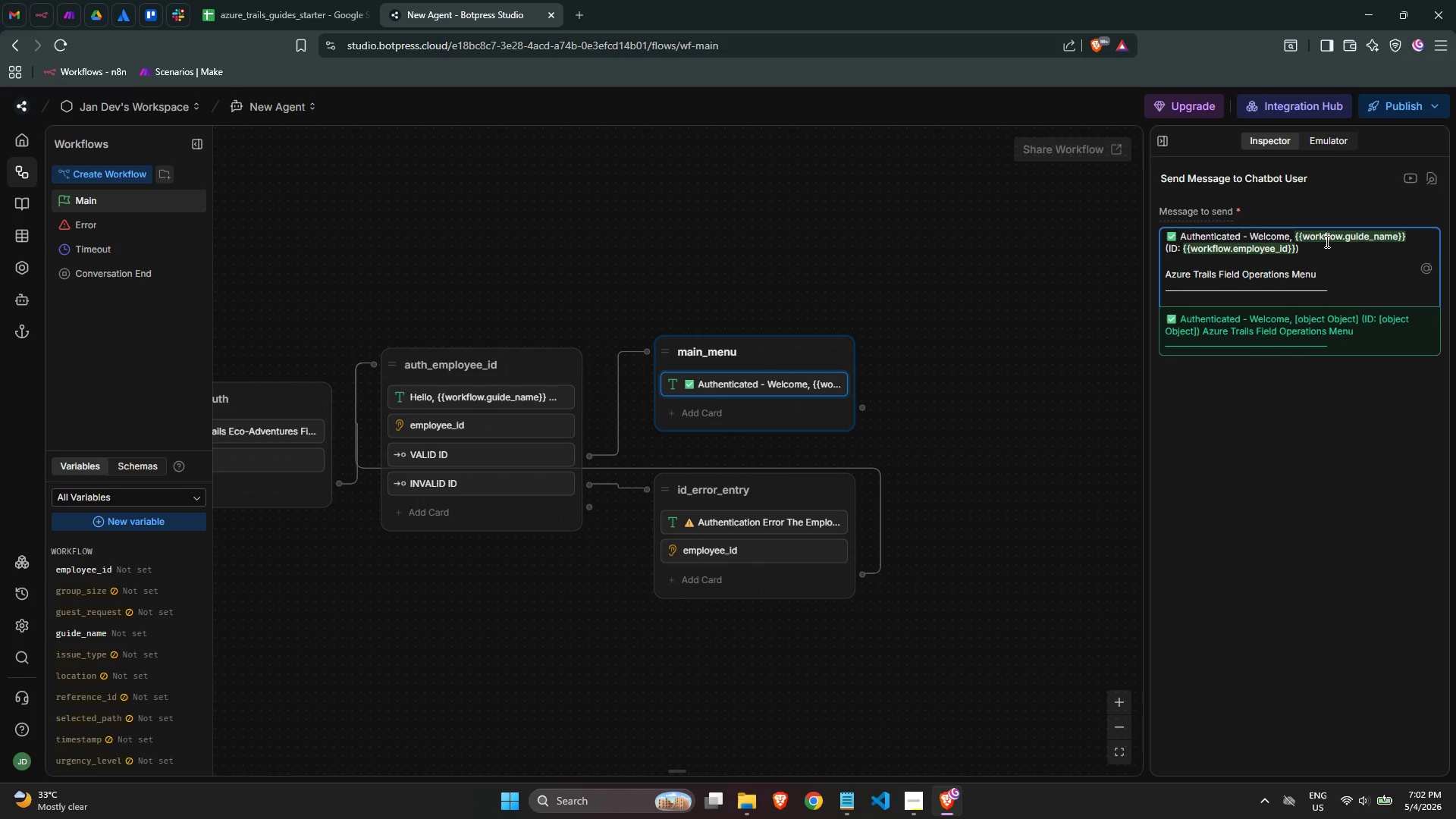 
type(How can we assist you today? Select an opto)
key(Backspace)
key(Backspace)
type(tion below:)
 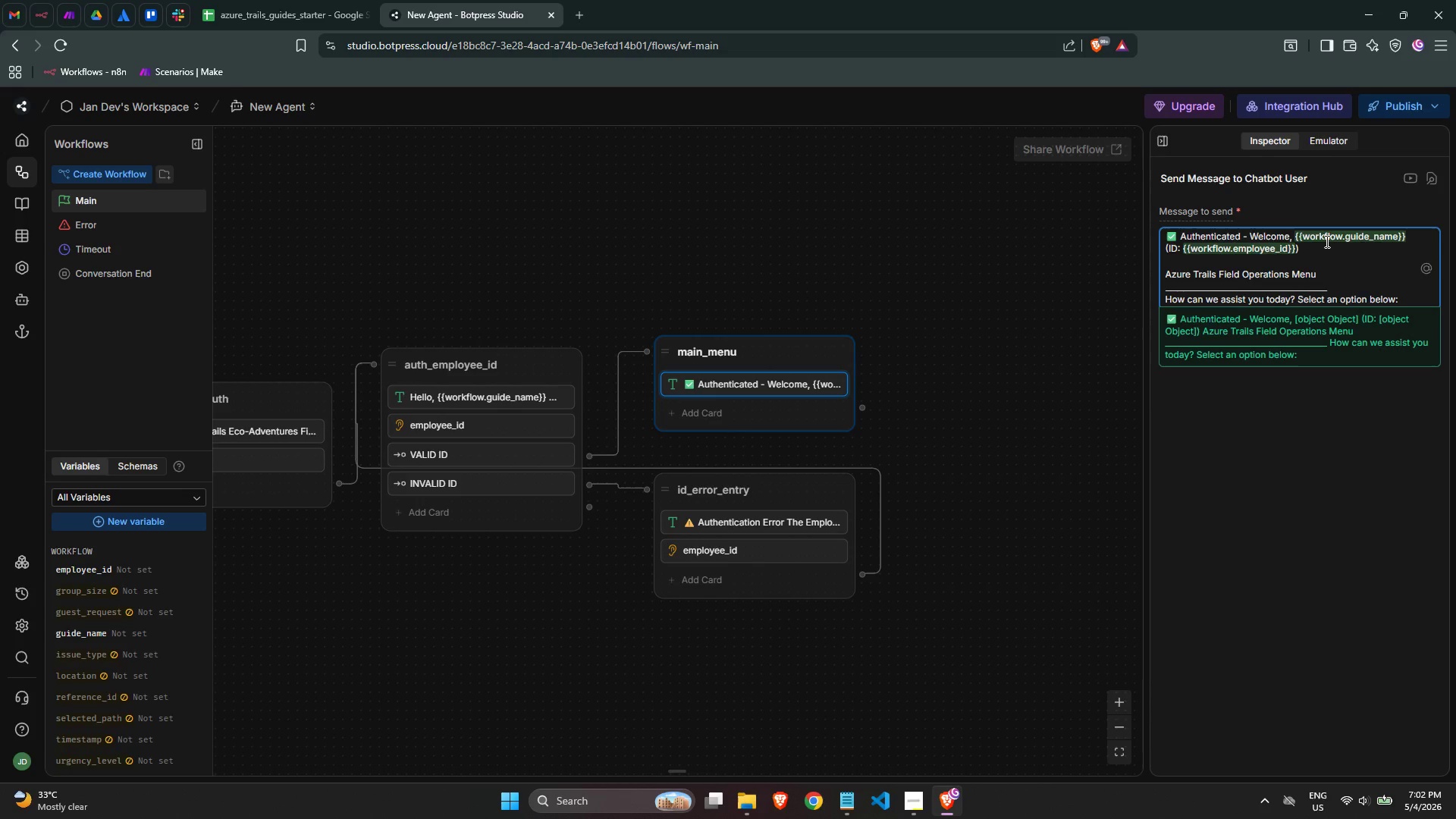 
wait(20.55)
 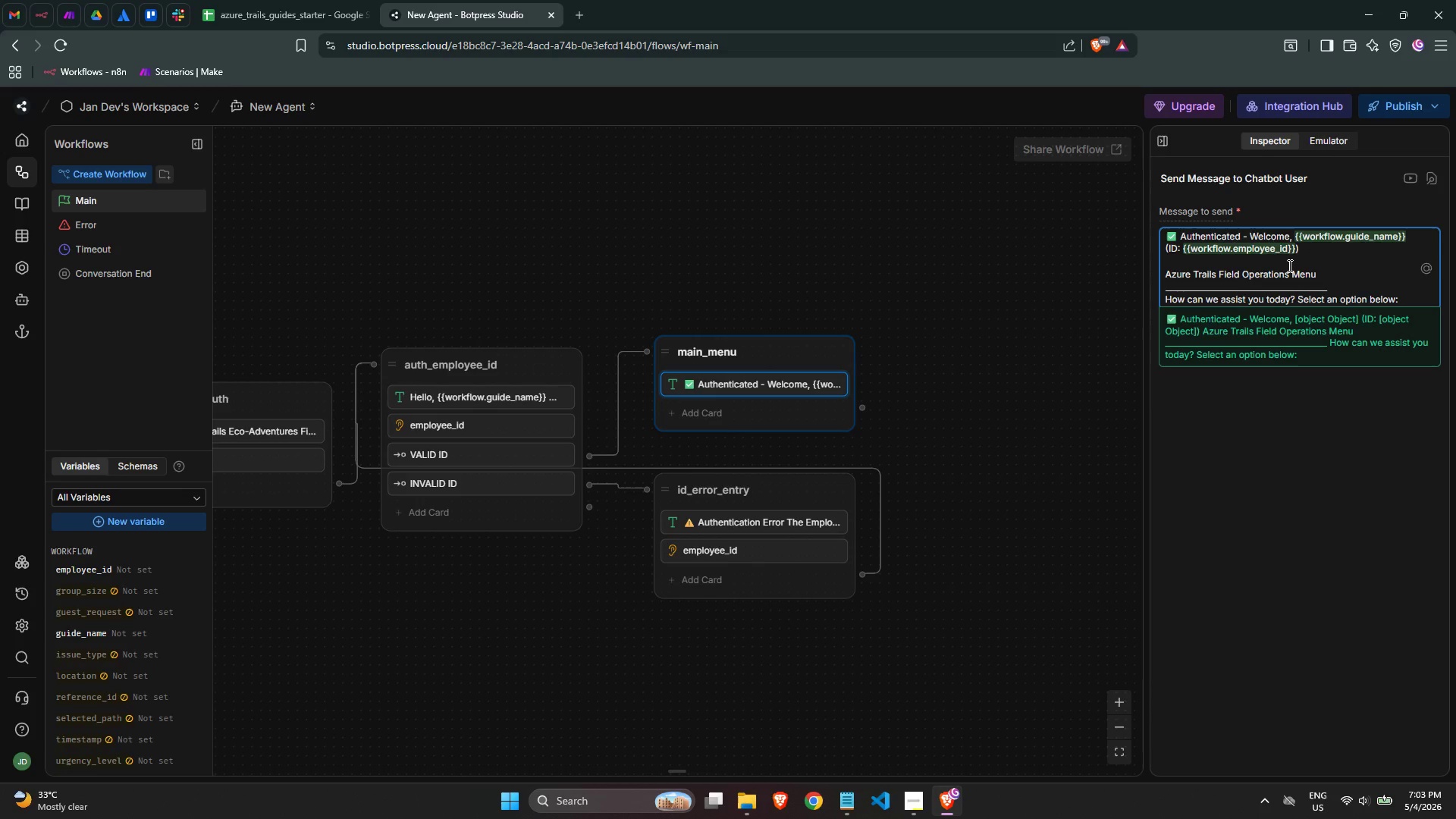 
left_click([1253, 460])
 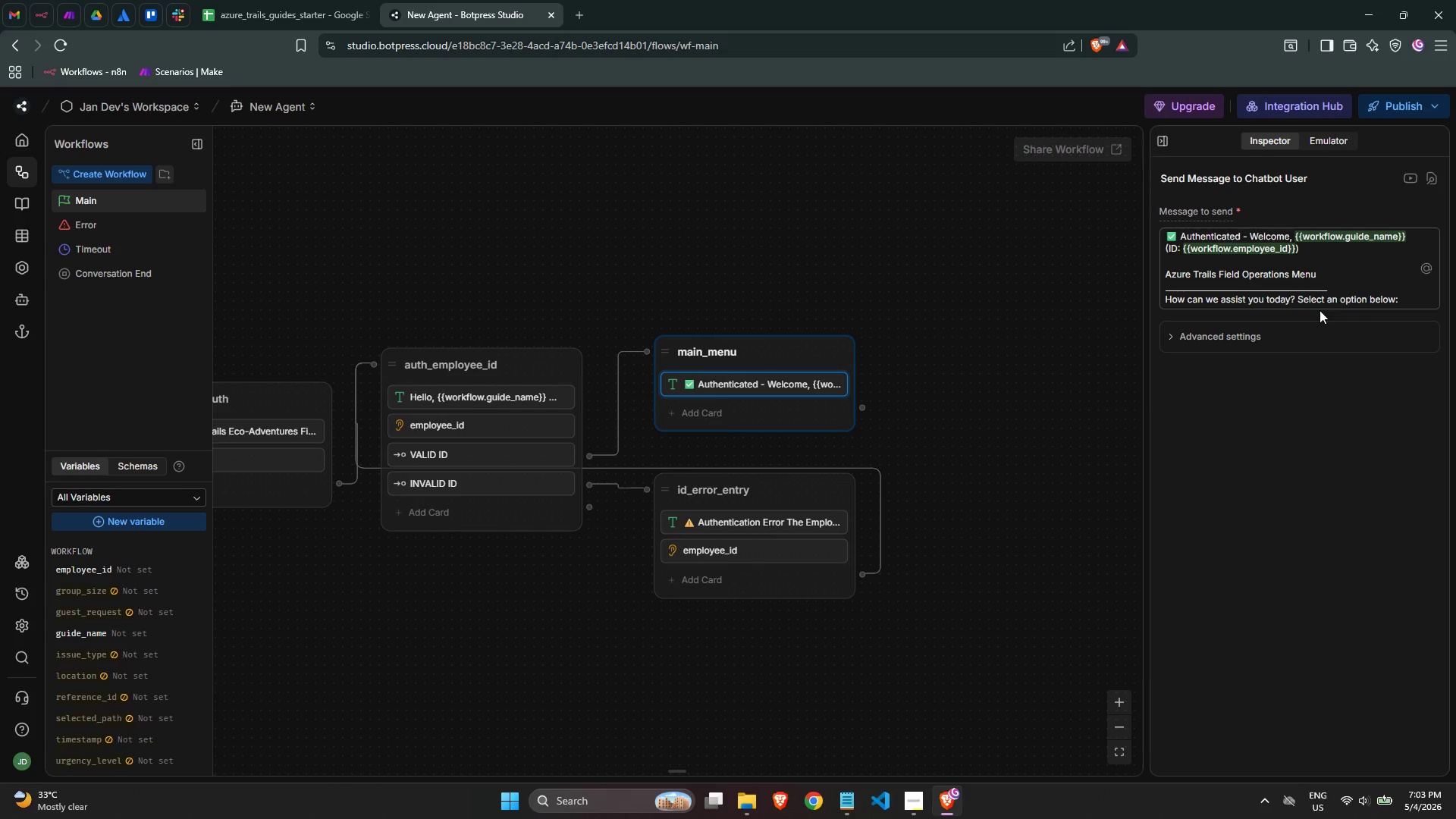 
scroll: coordinate [1343, 289], scroll_direction: down, amount: 1.0
 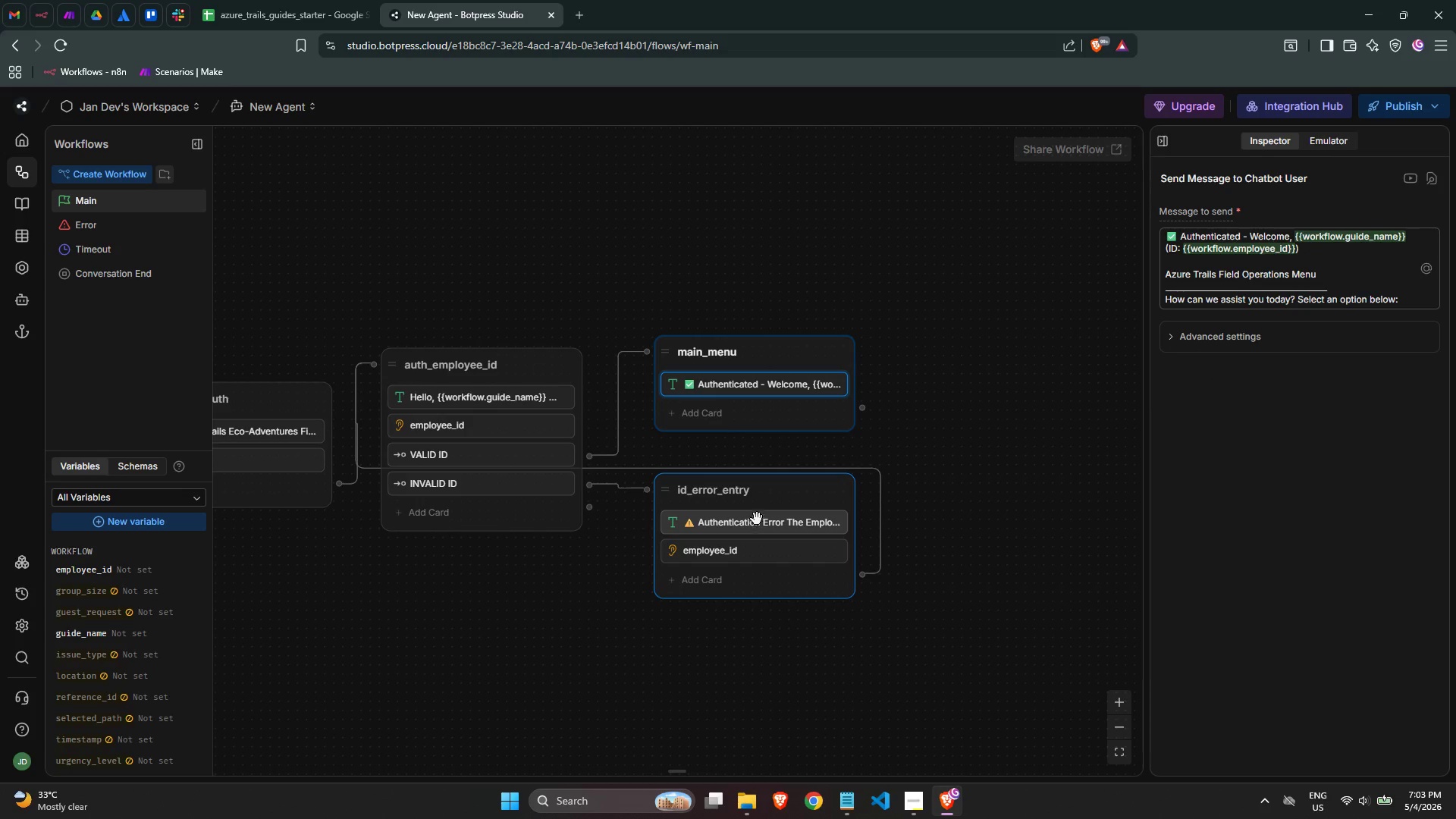 
left_click([743, 421])
 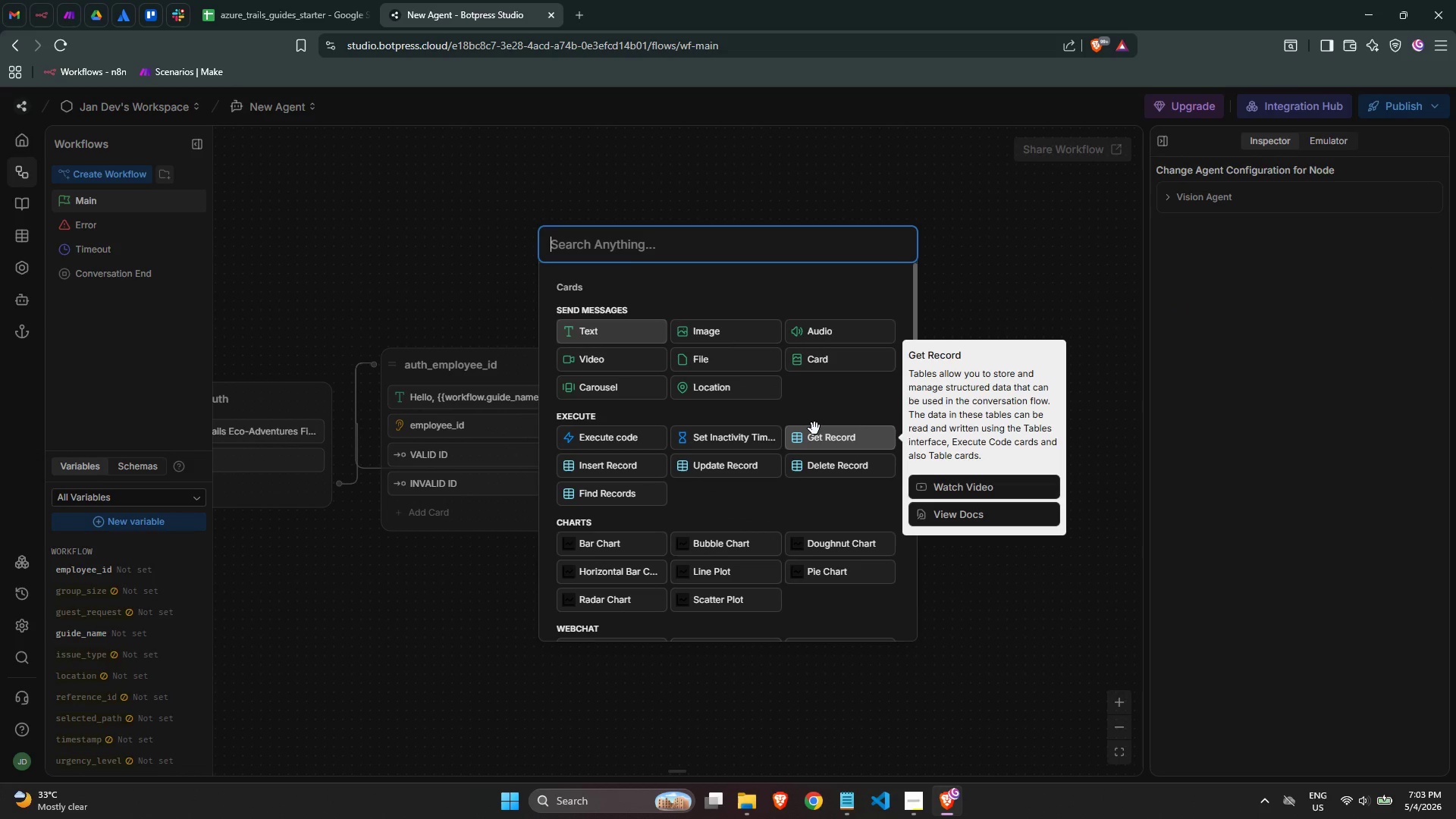 
type(raw)
 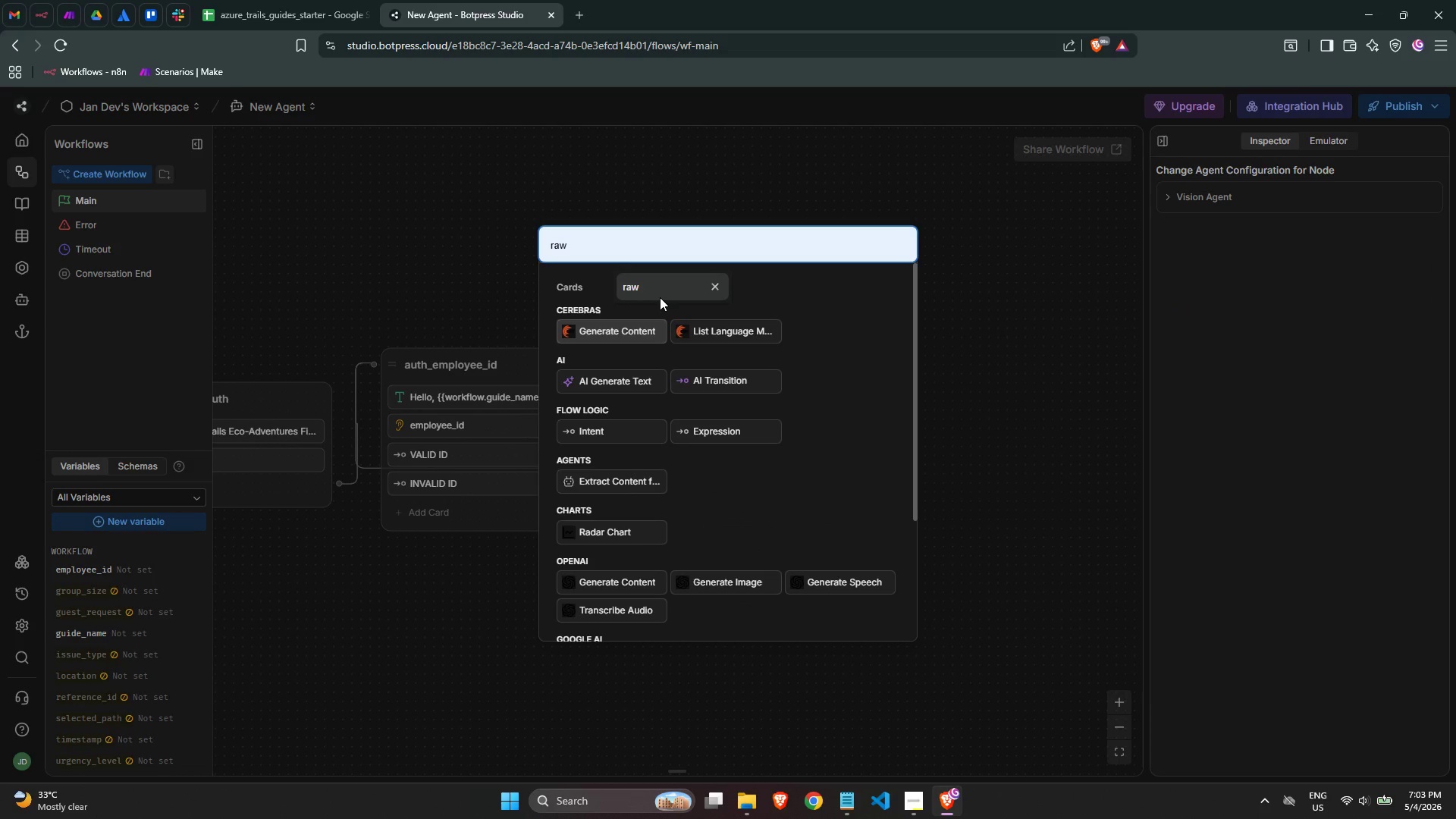 
type( )
key(Backspace)
key(Backspace)
key(Backspace)
key(Backspace)
type(in)
 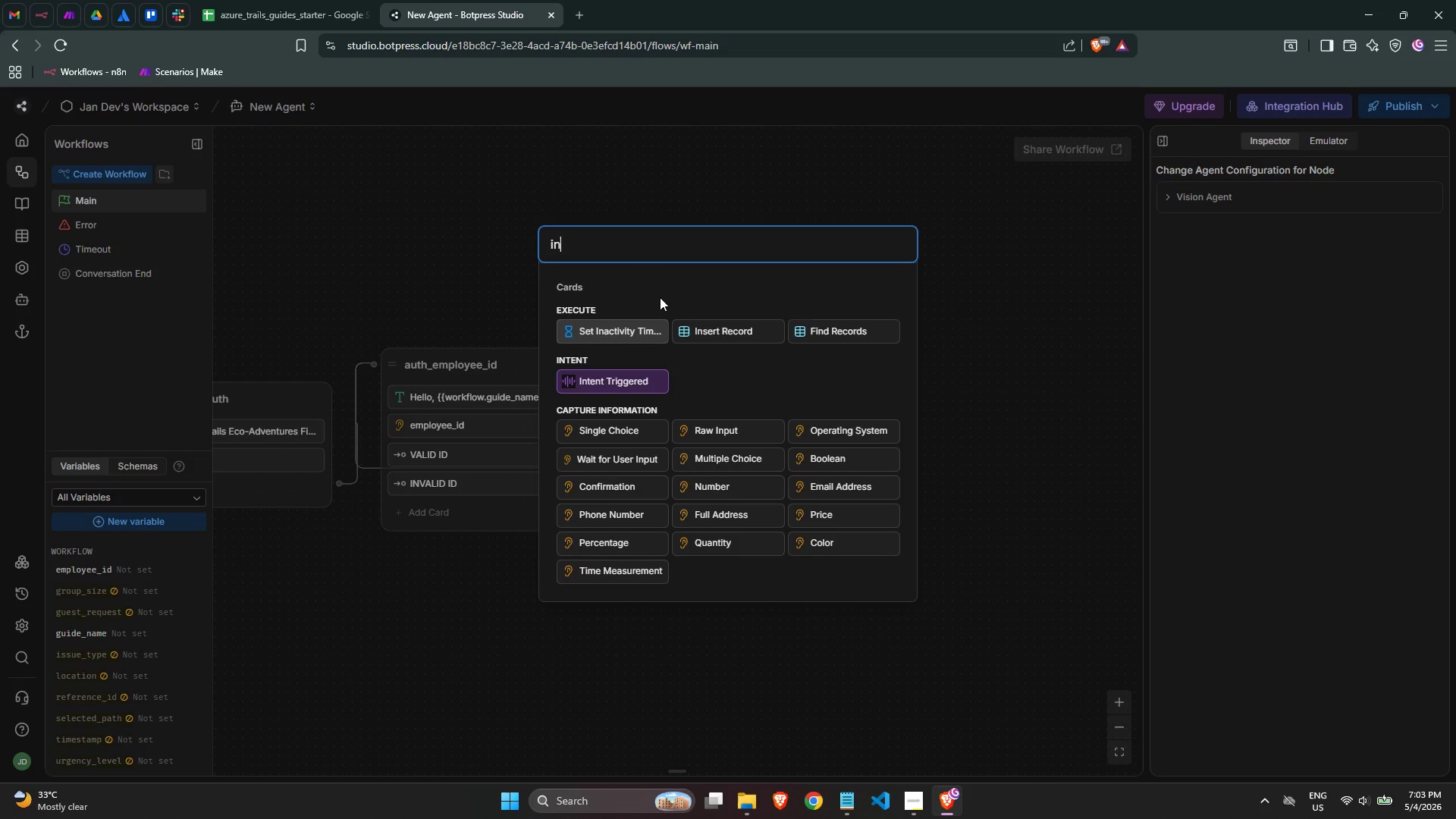 
type(pu)
 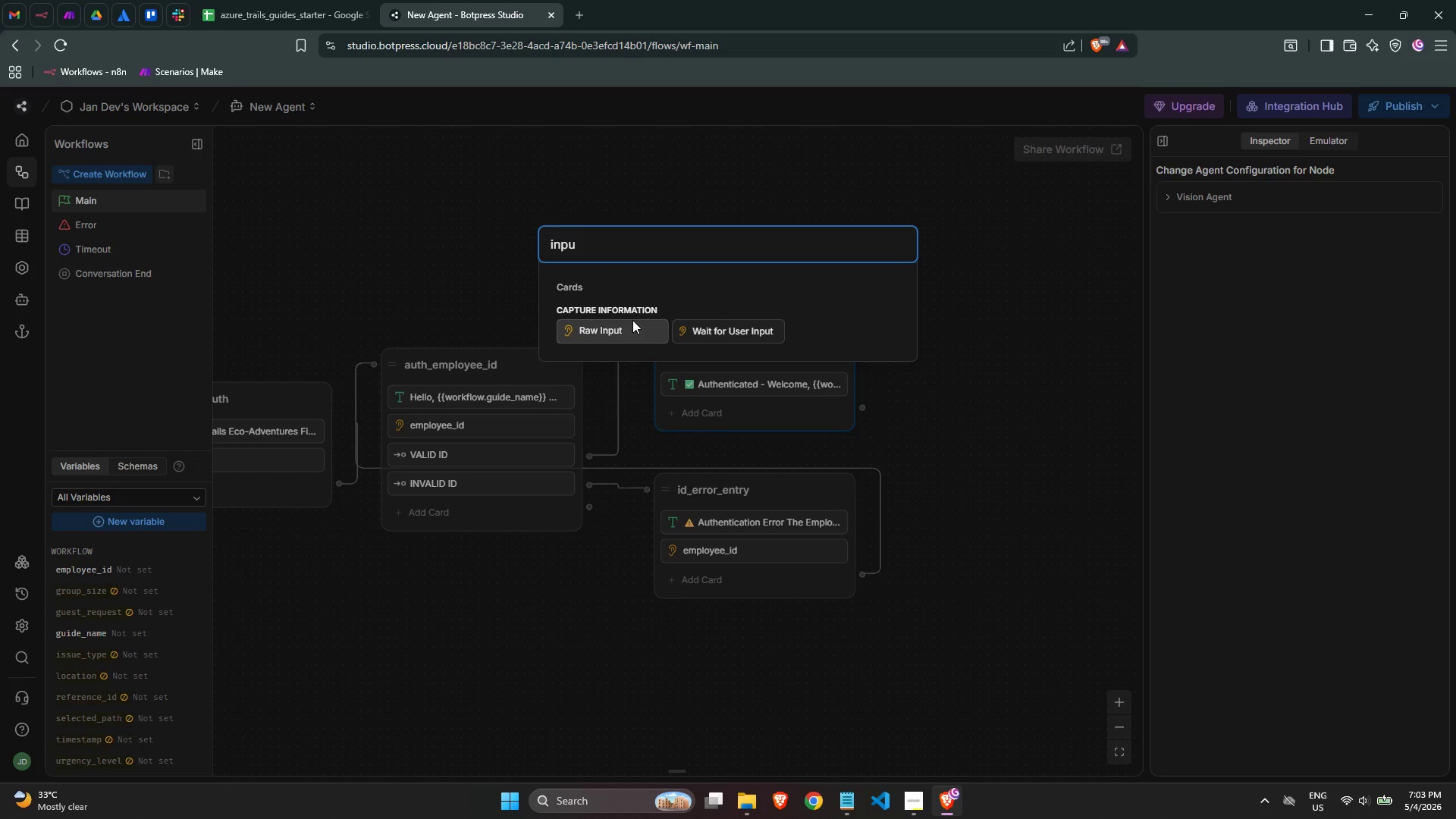 
left_click([629, 327])
 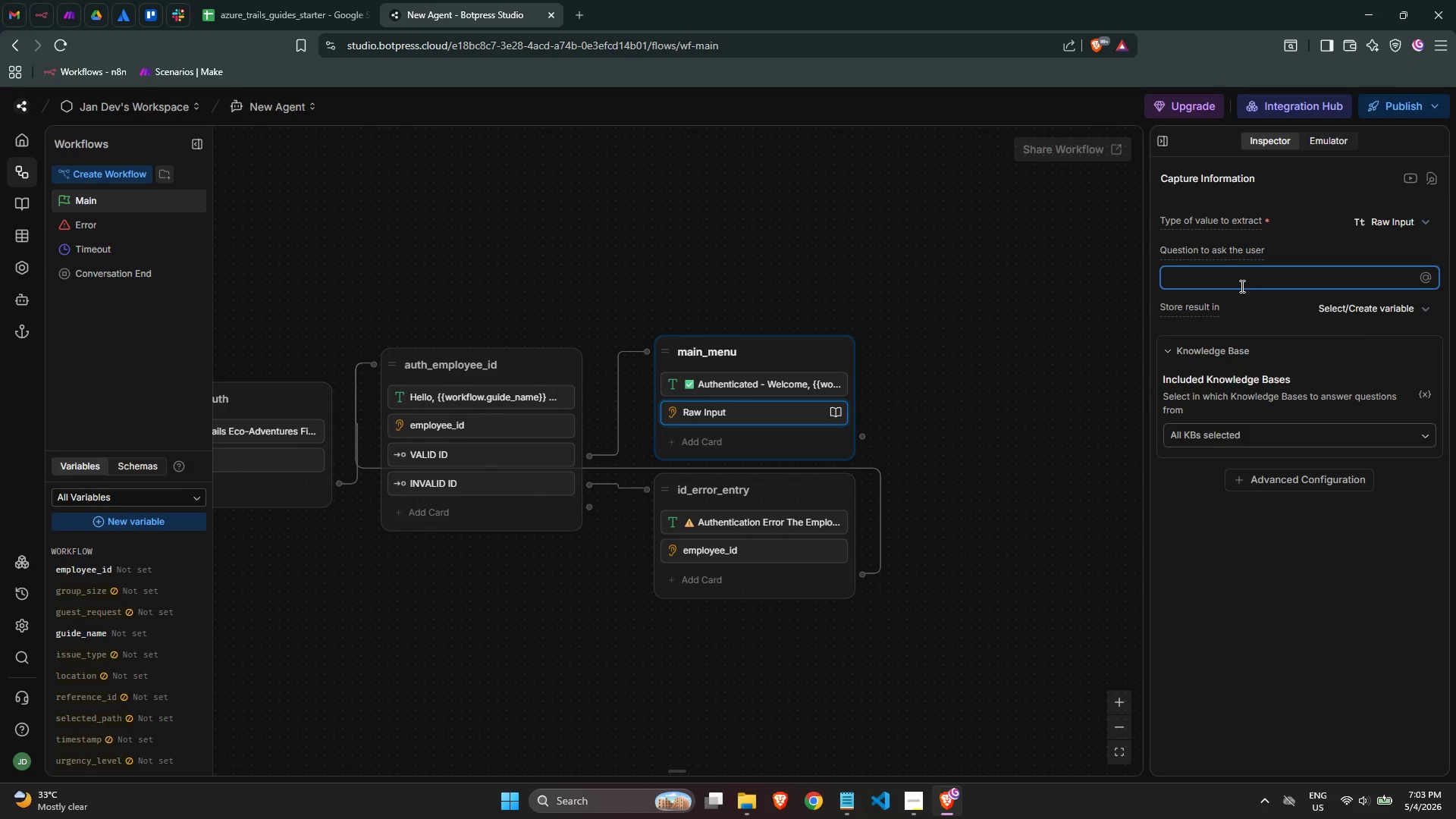 
wait(5.2)
 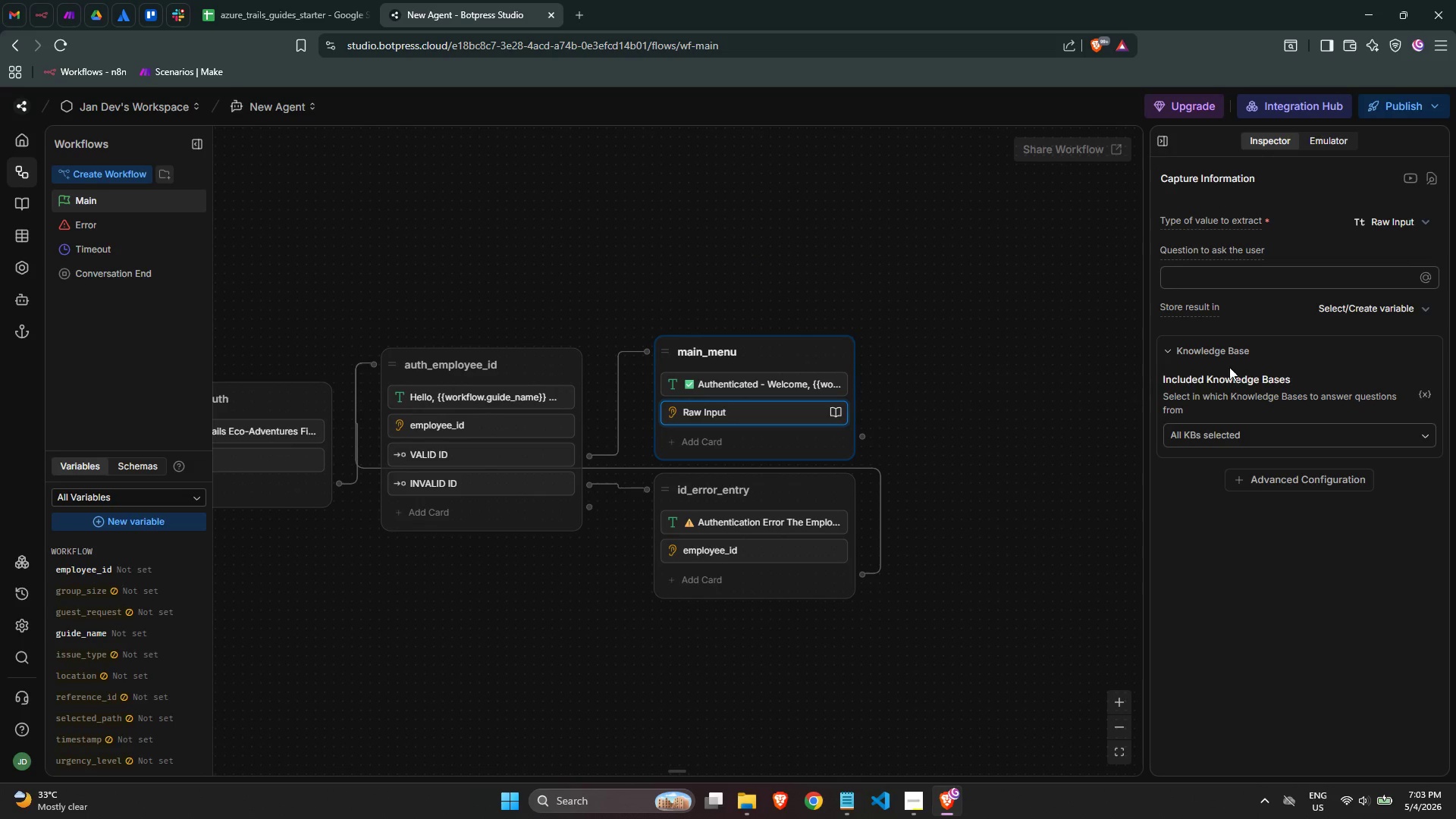 
type(What do you need help with?)
 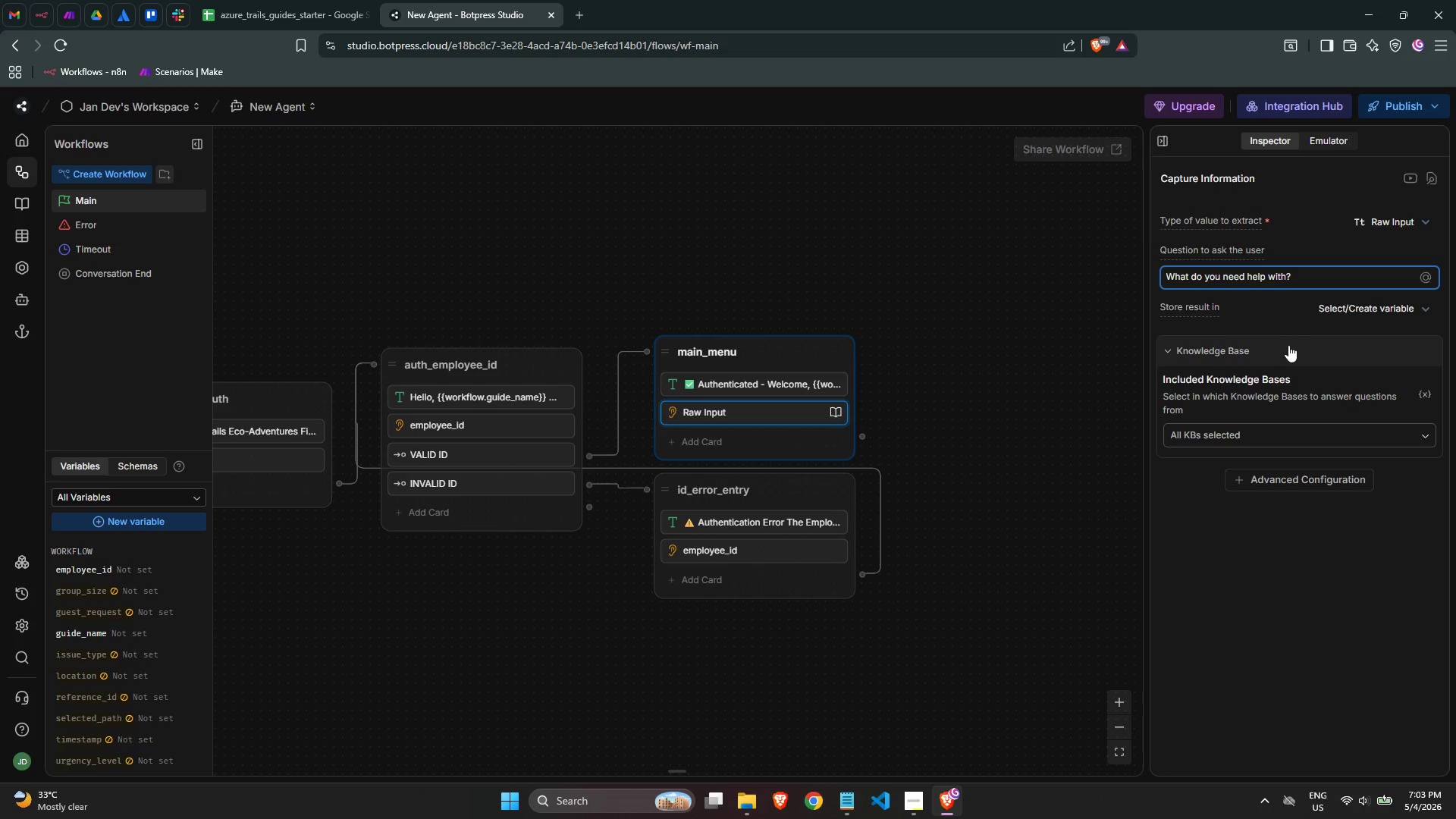 
wait(17.62)
 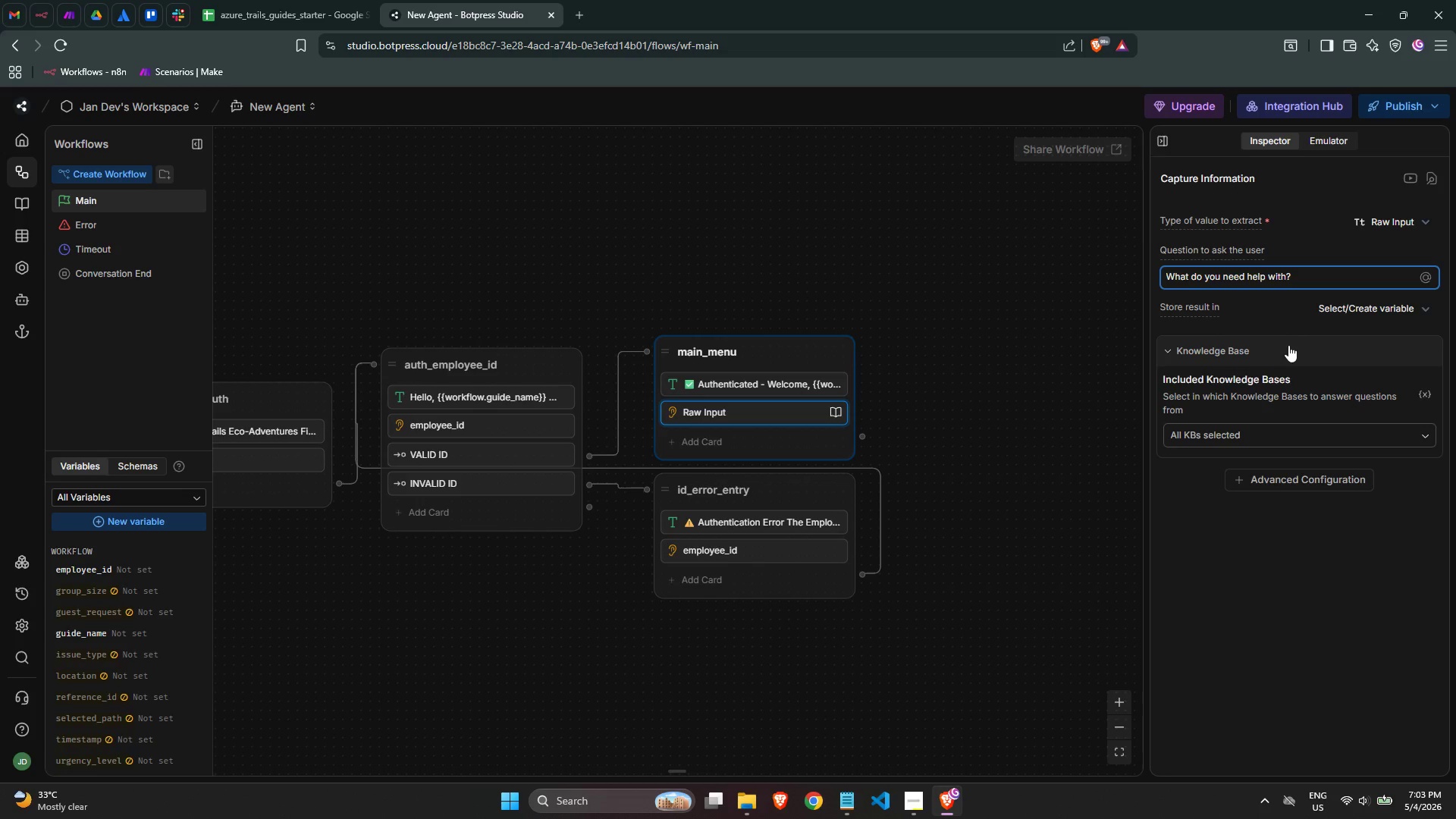 
left_click([1306, 439])
 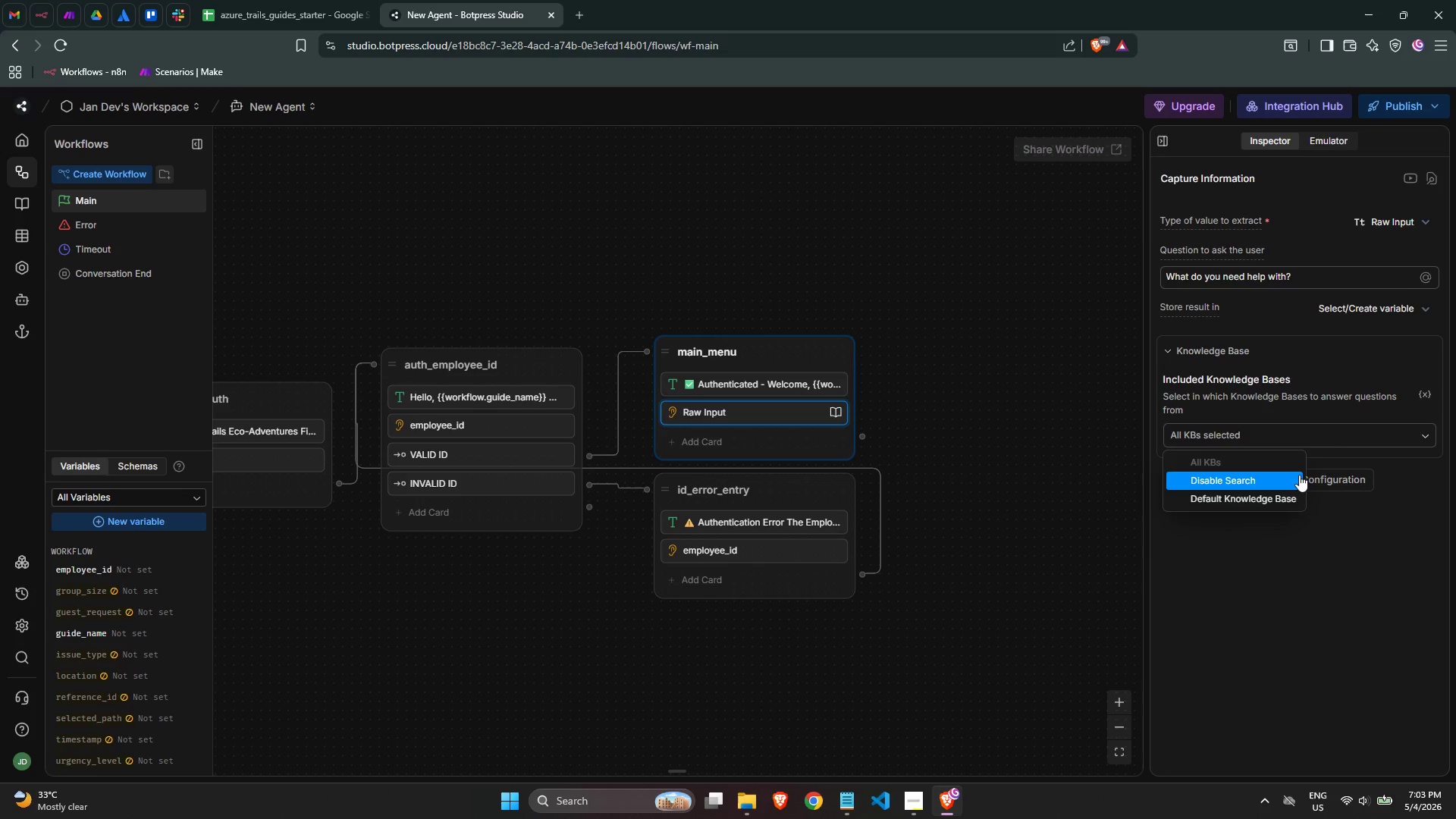 
left_click([1299, 475])
 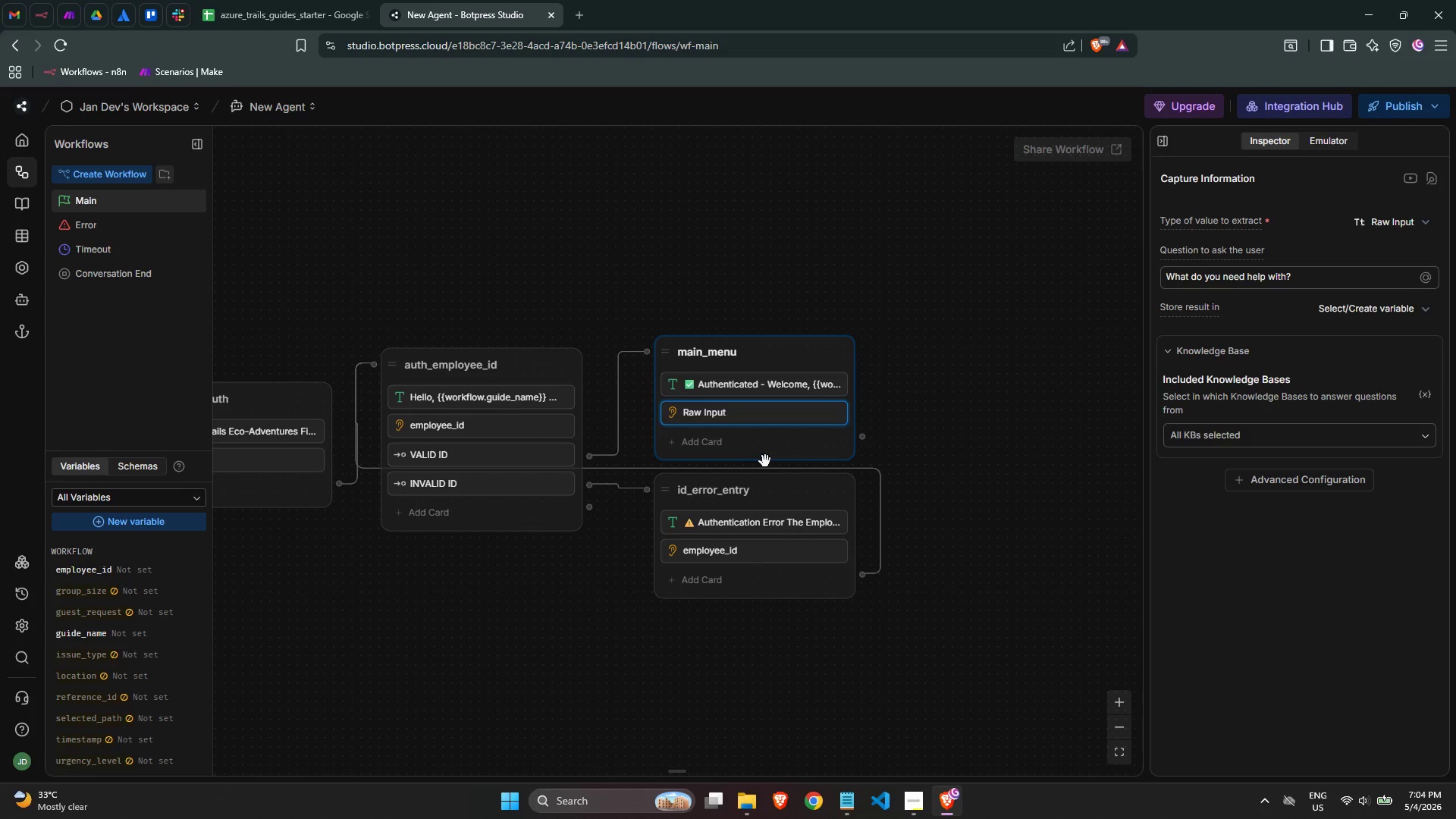 
wait(9.08)
 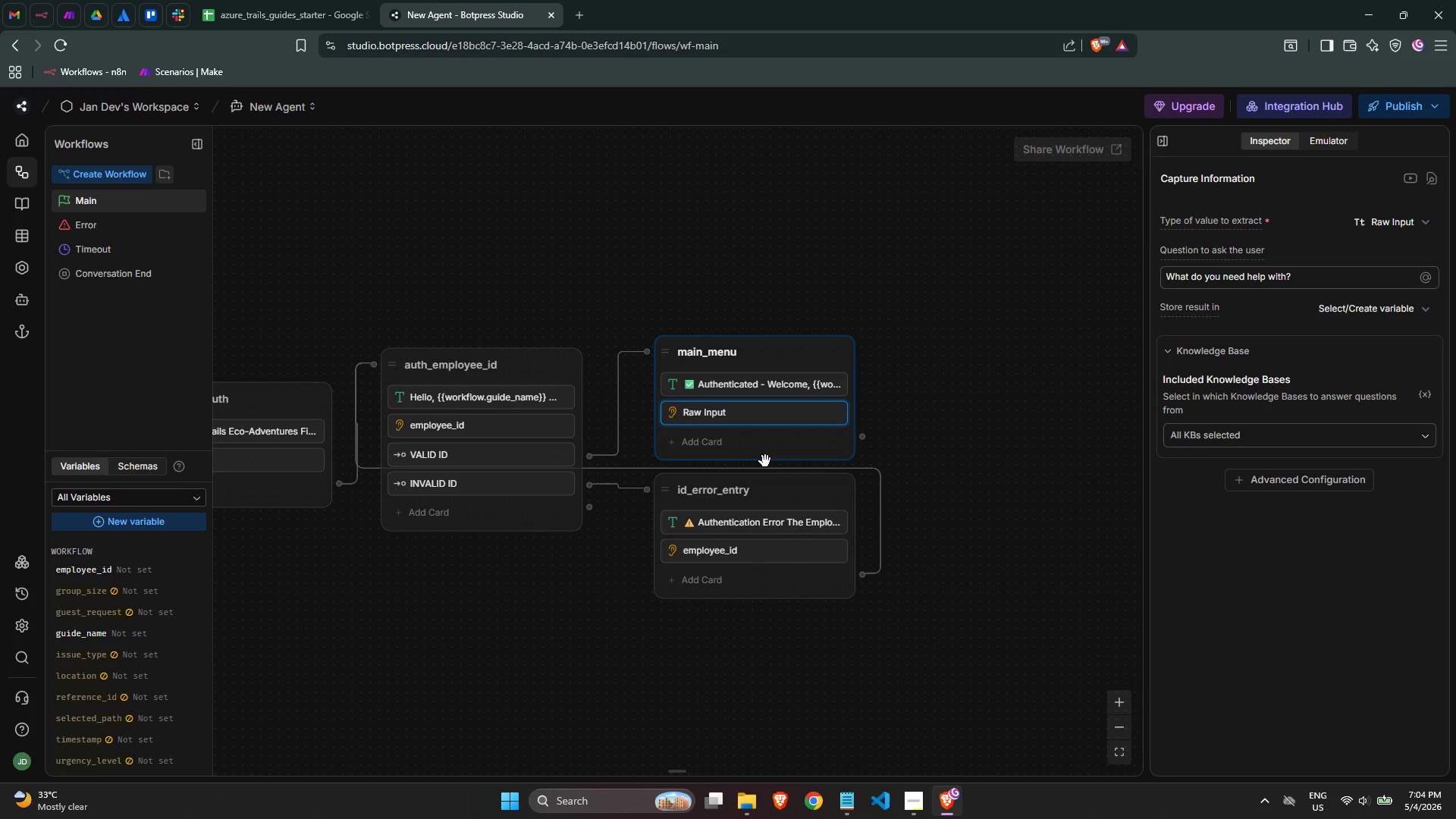 
left_click_drag(start_coordinate=[1326, 271], to_coordinate=[1029, 239])
 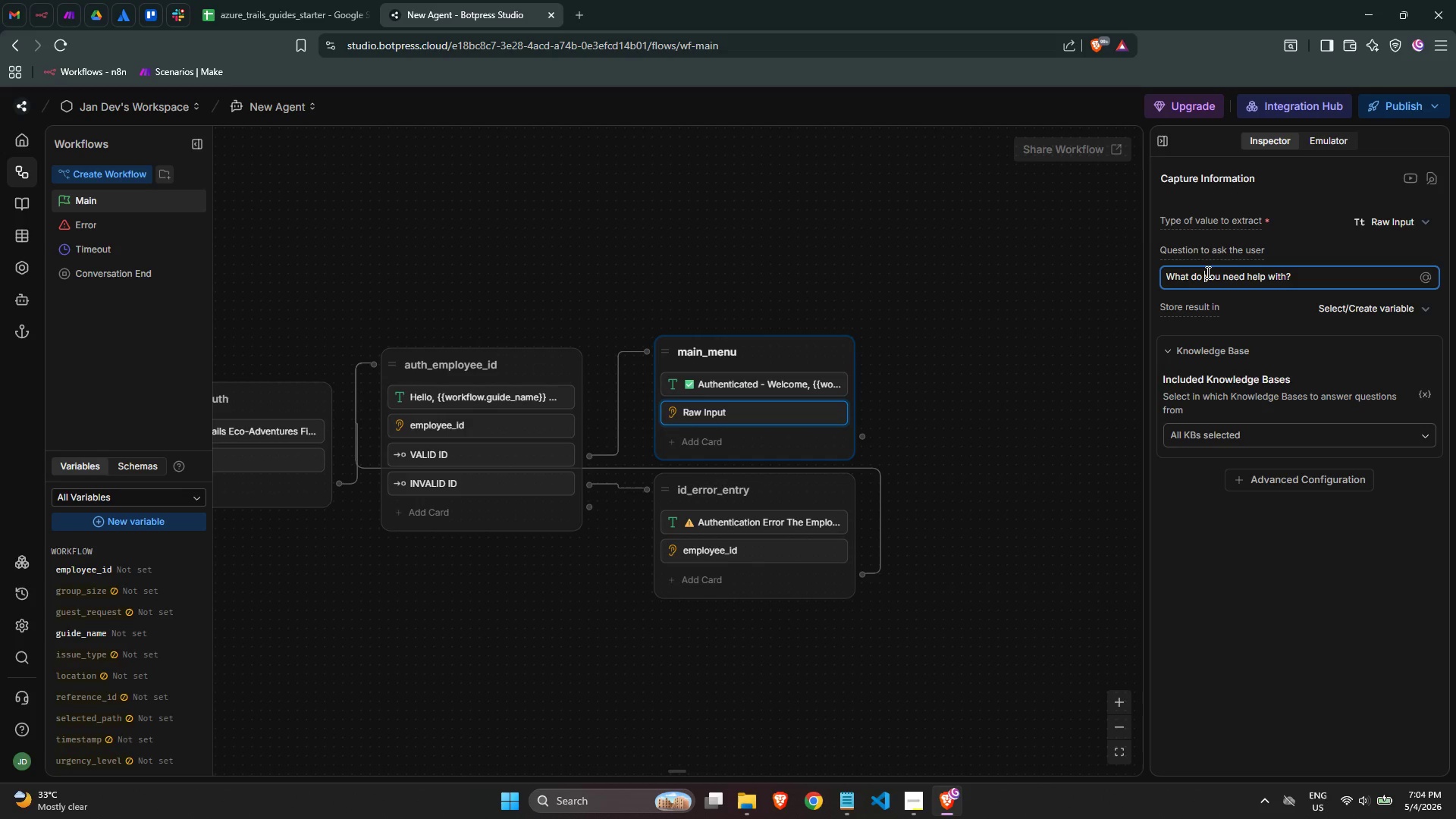 
key(Control+ControlLeft)
 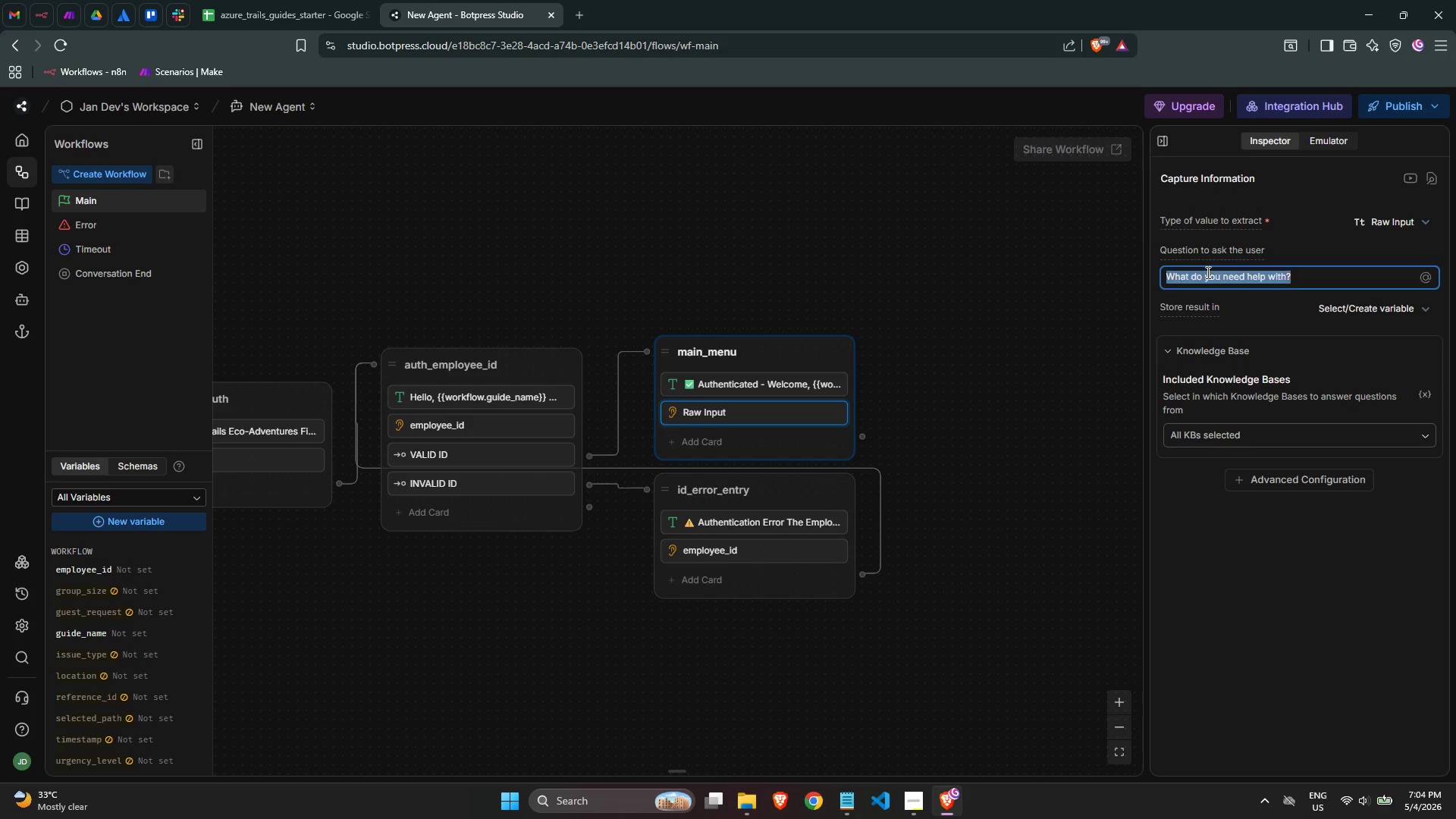 
key(Control+A)
 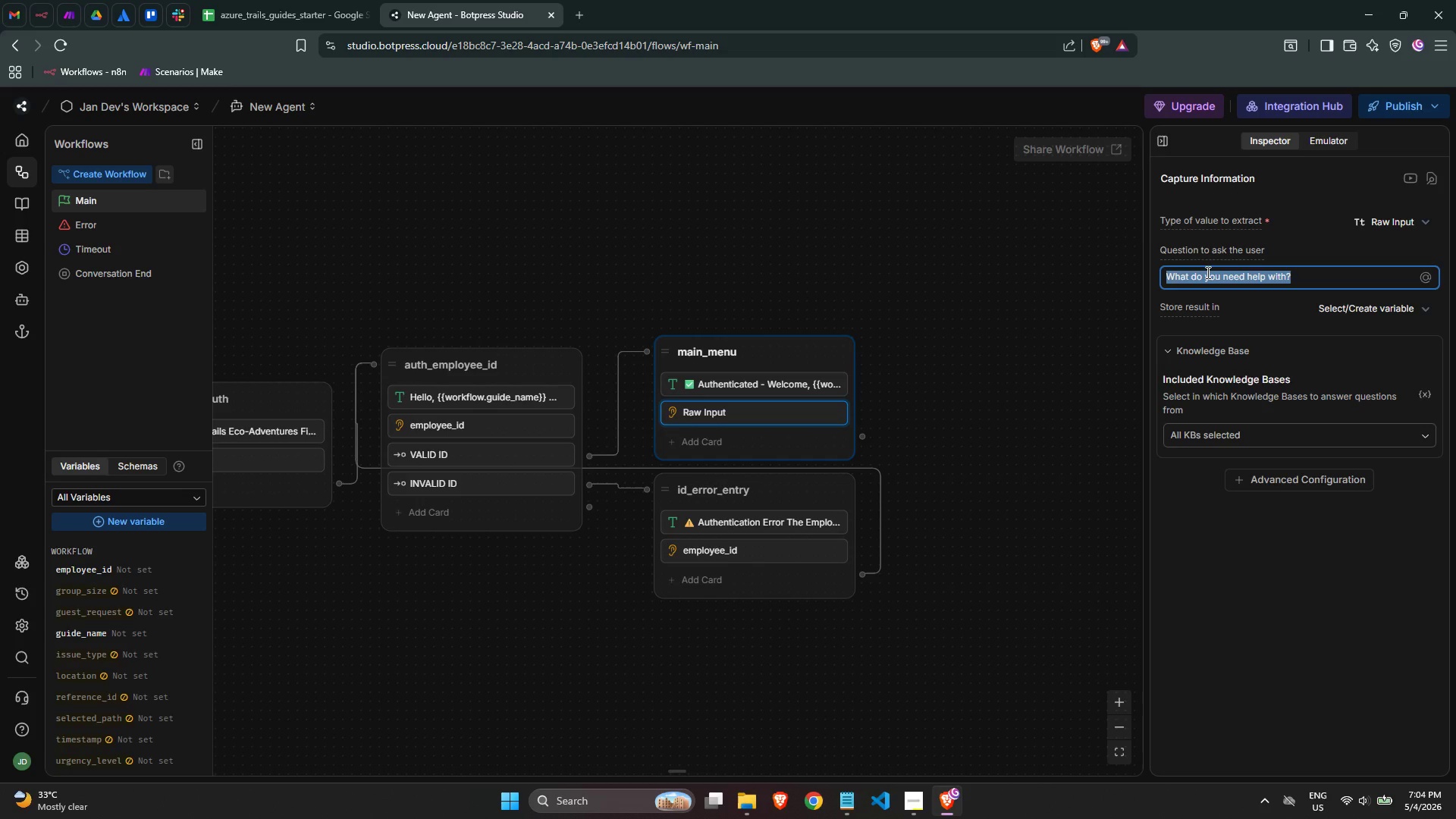 
key(Control+X)
 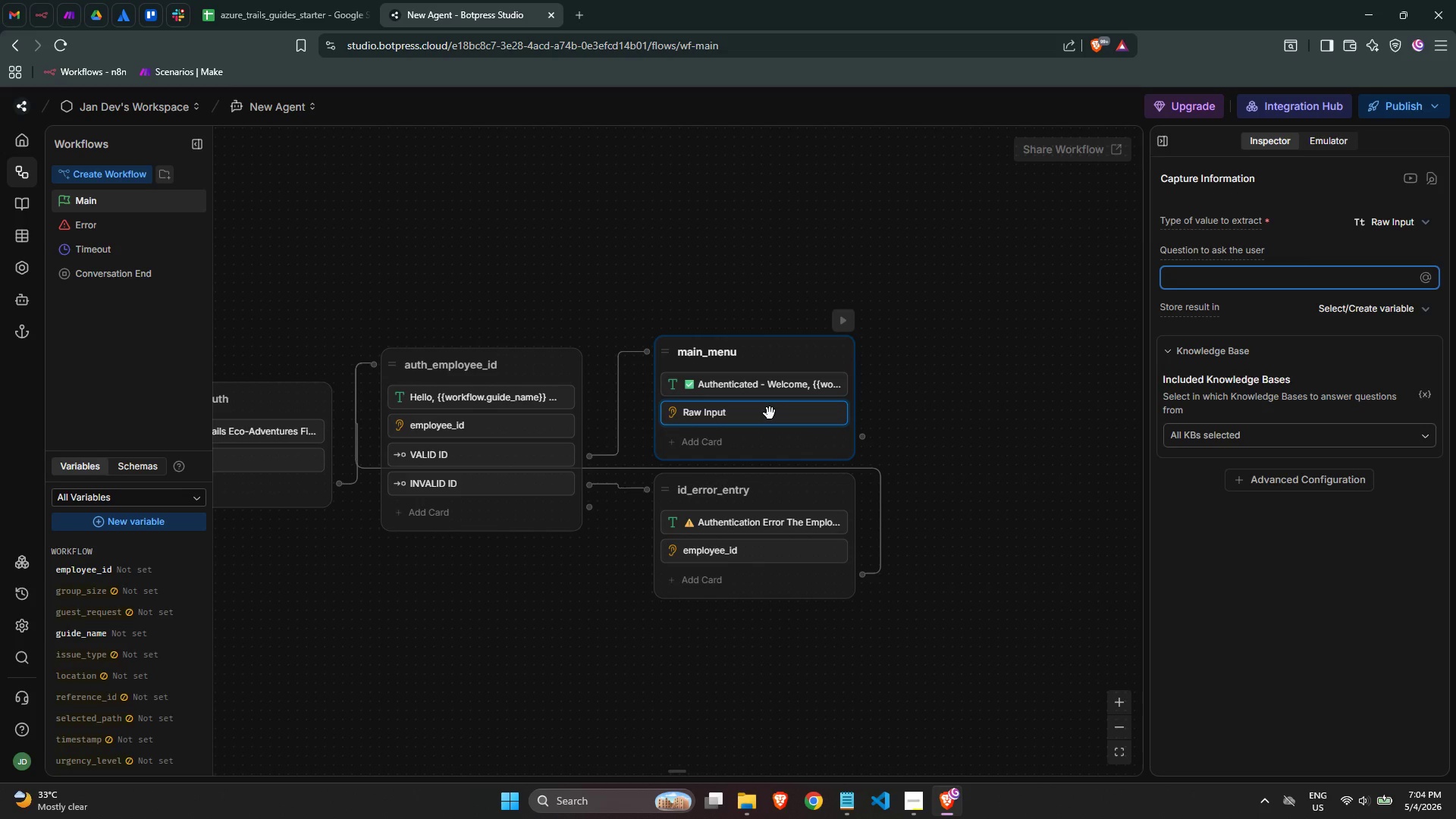 
right_click([758, 418])
 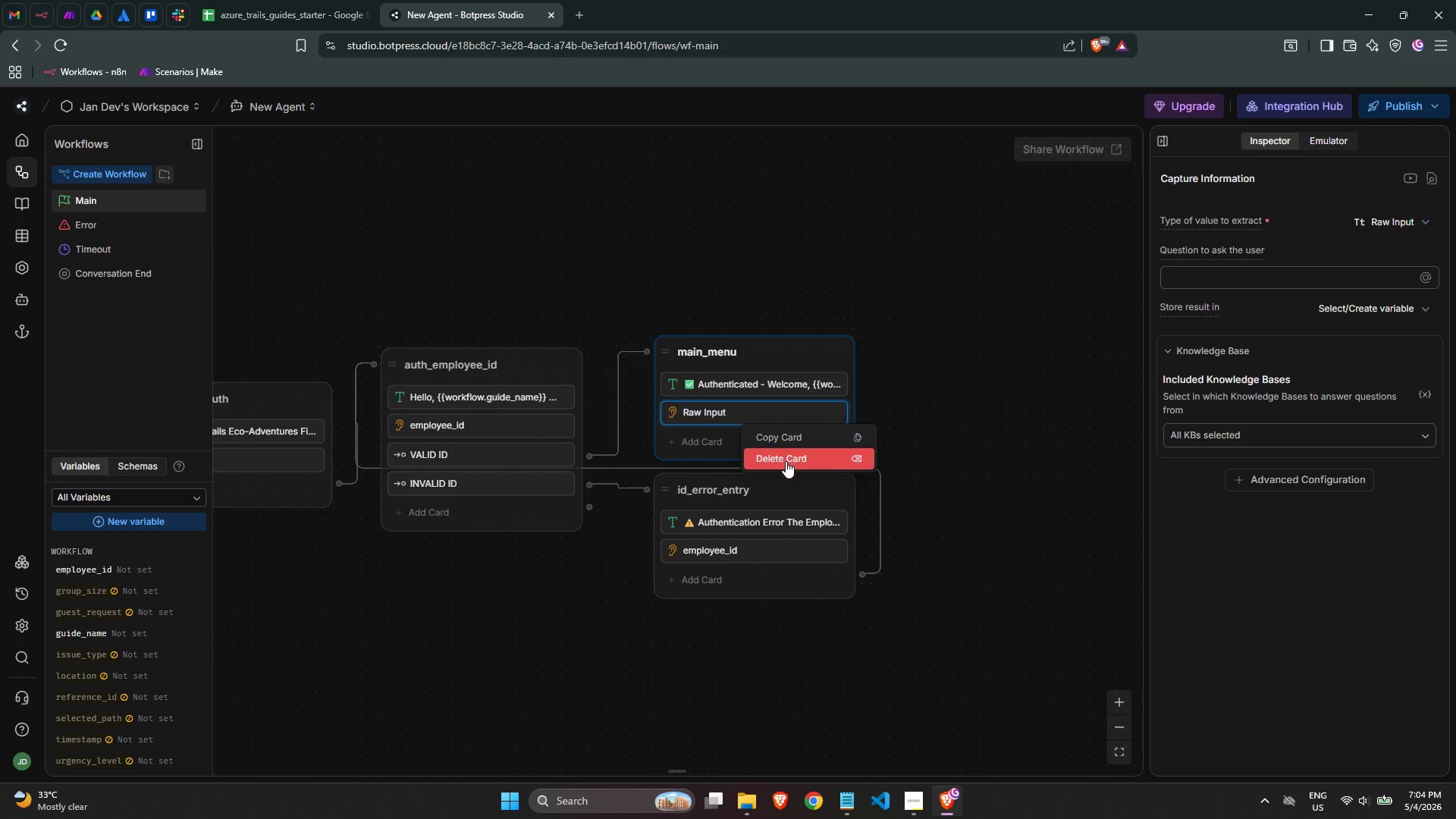 
left_click([786, 461])
 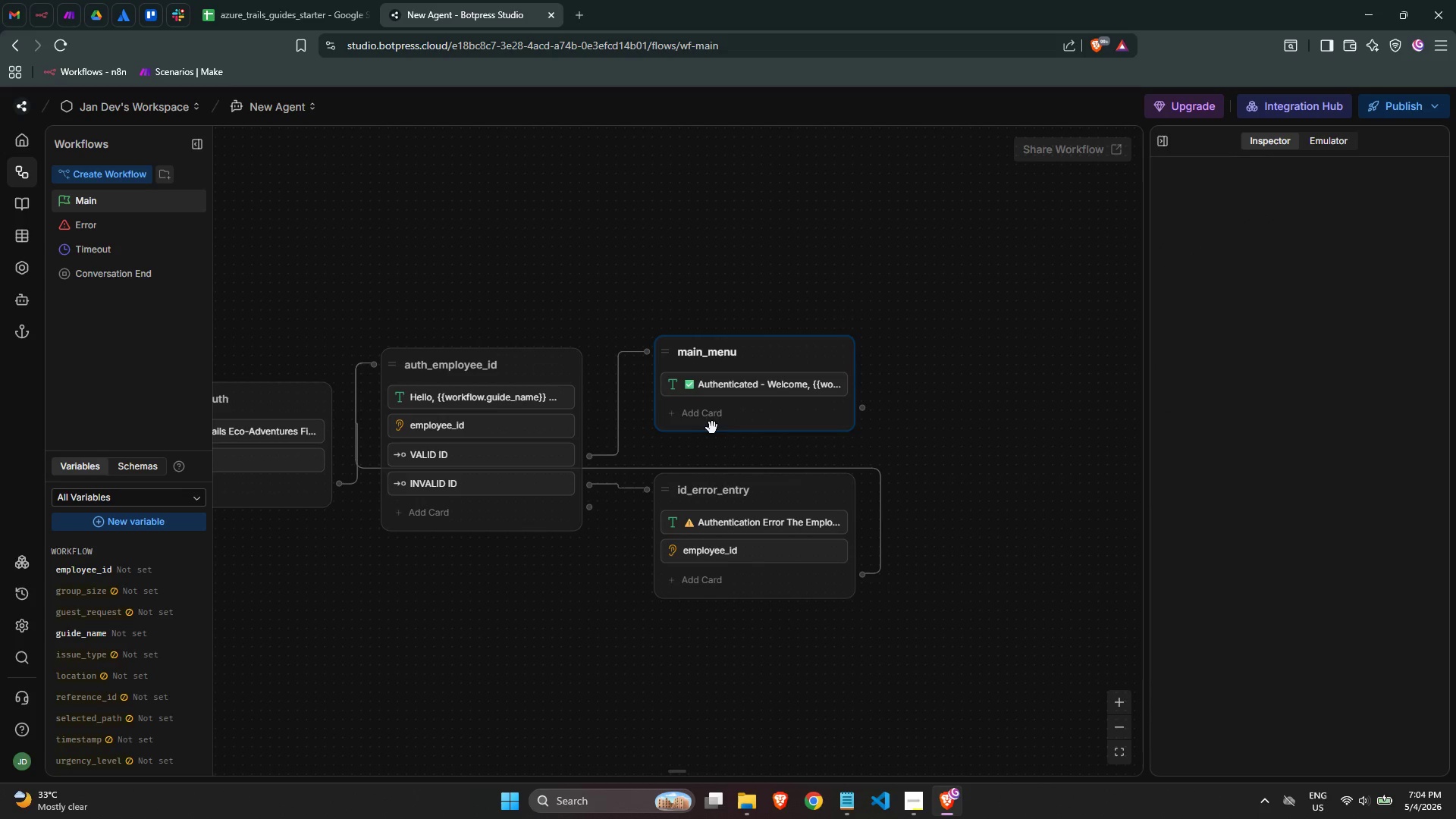 
left_click([710, 416])
 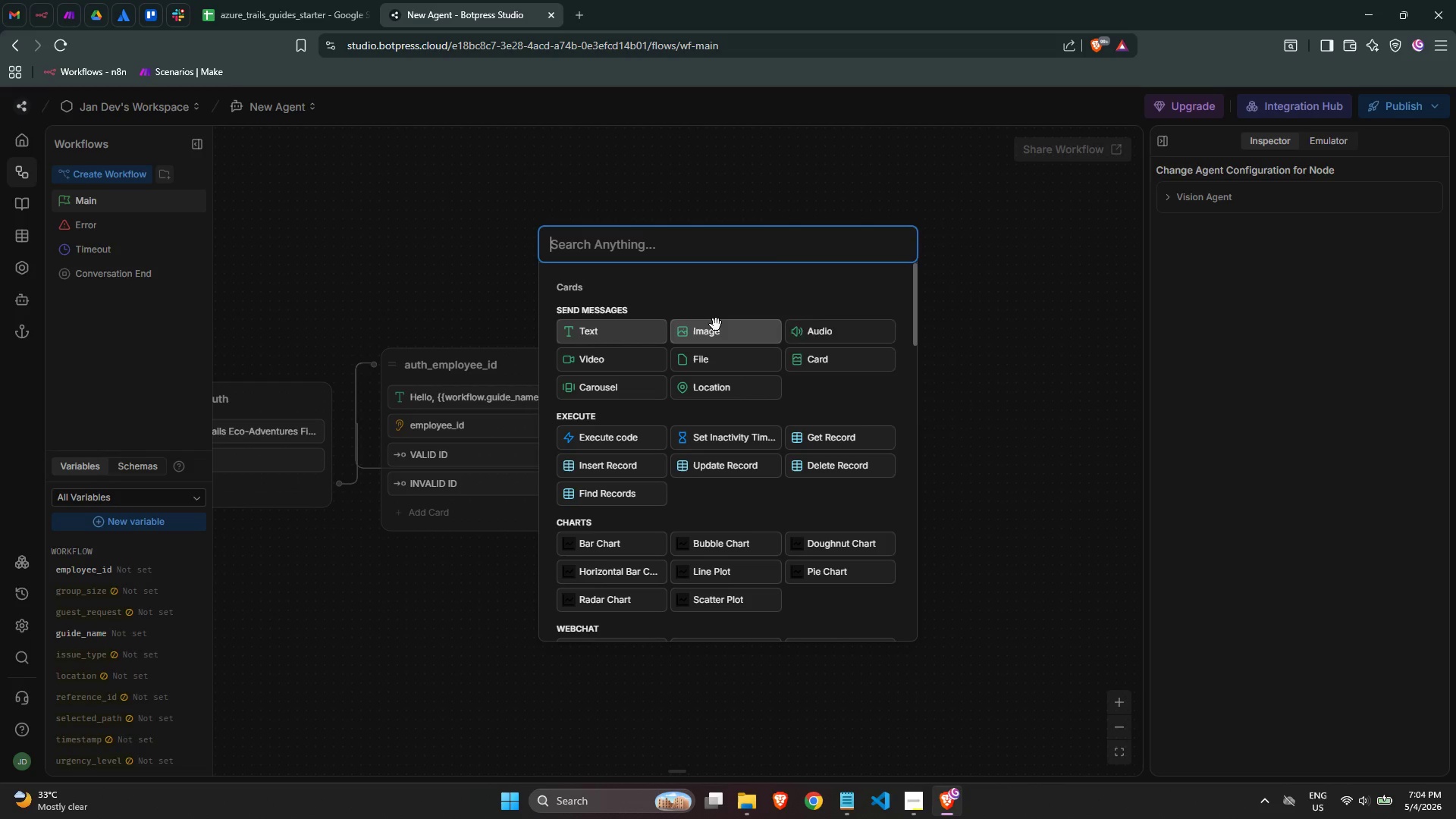 
key(S)
 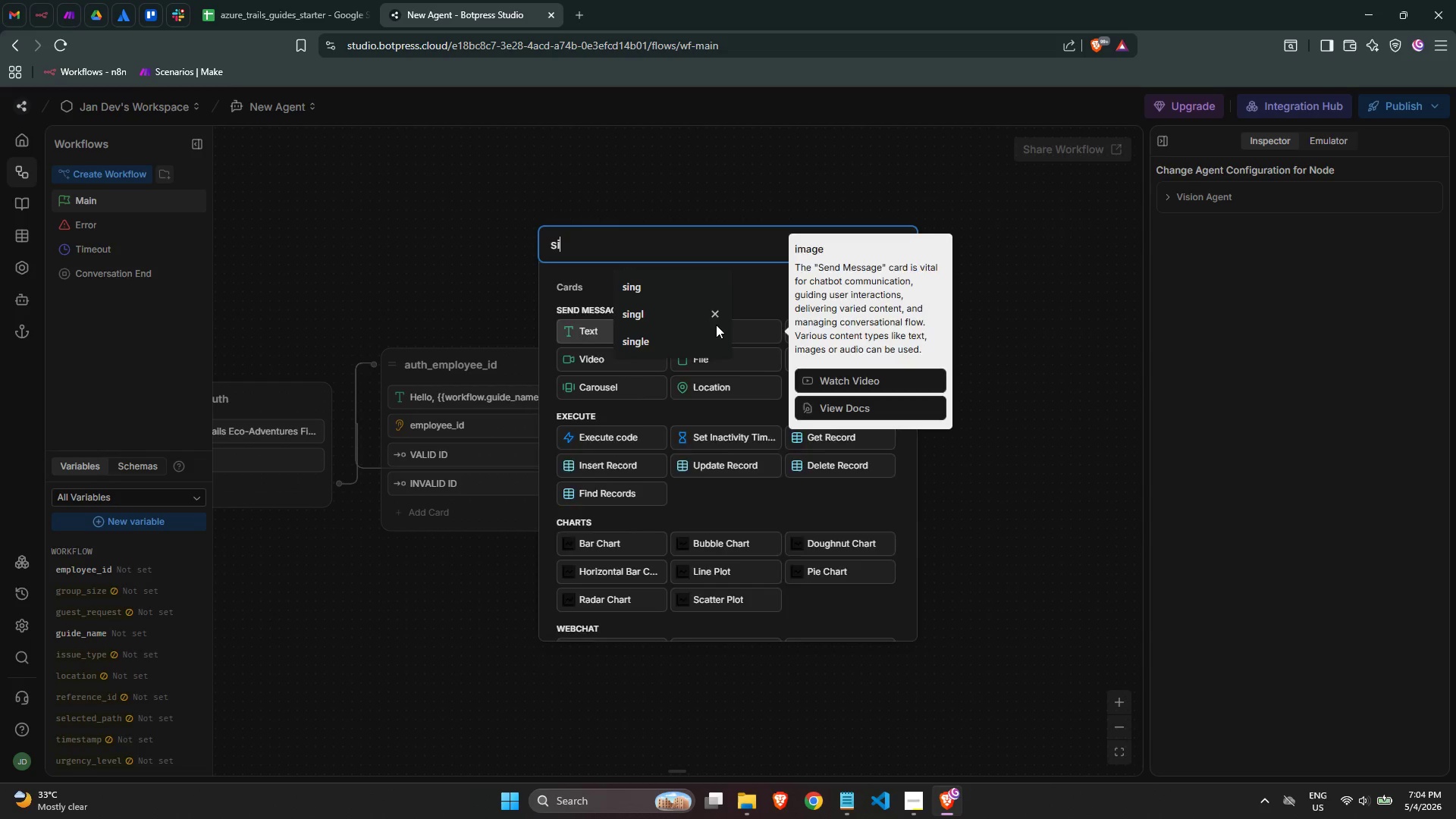 
type(ingle)
 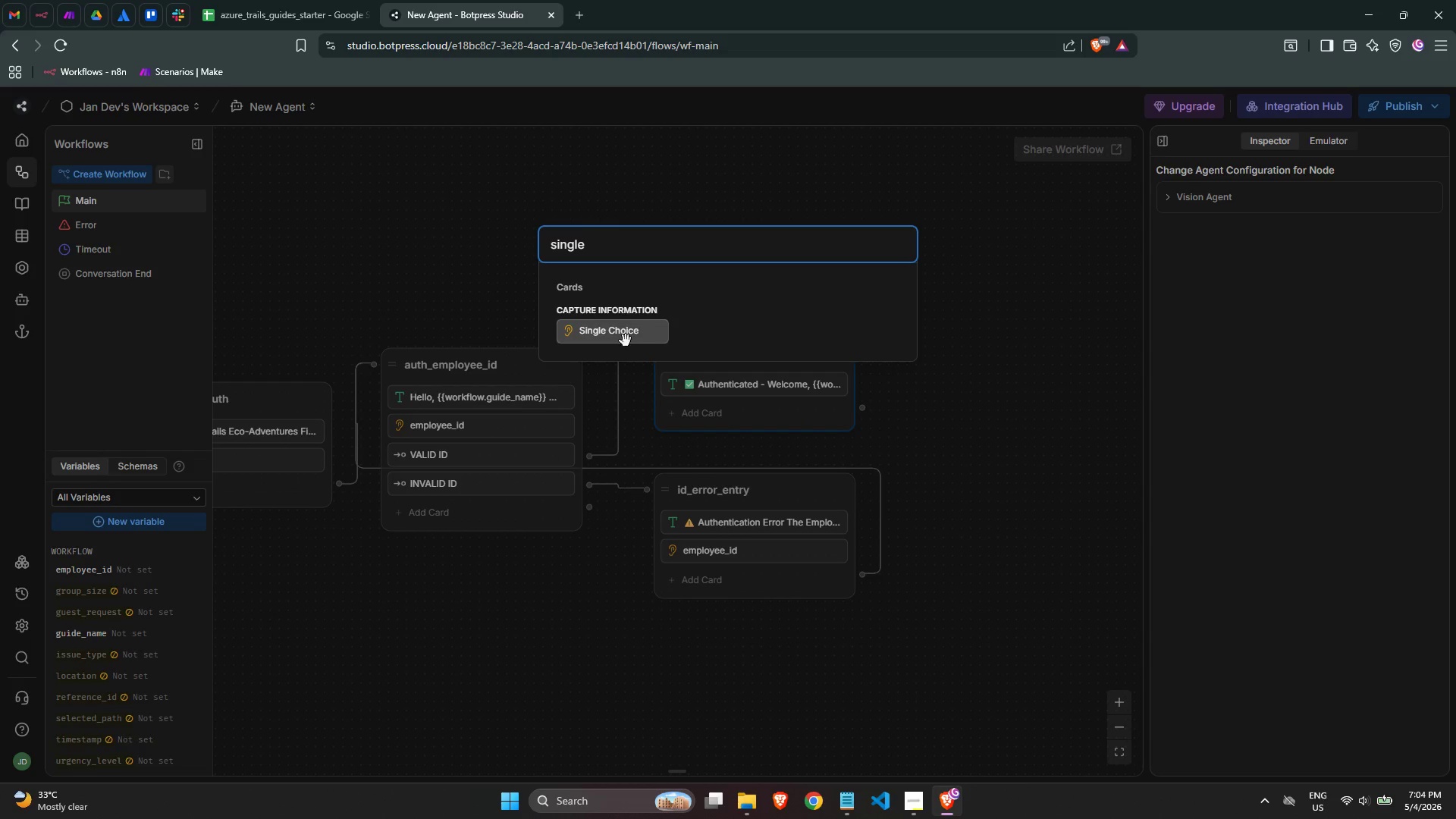 
left_click([624, 334])
 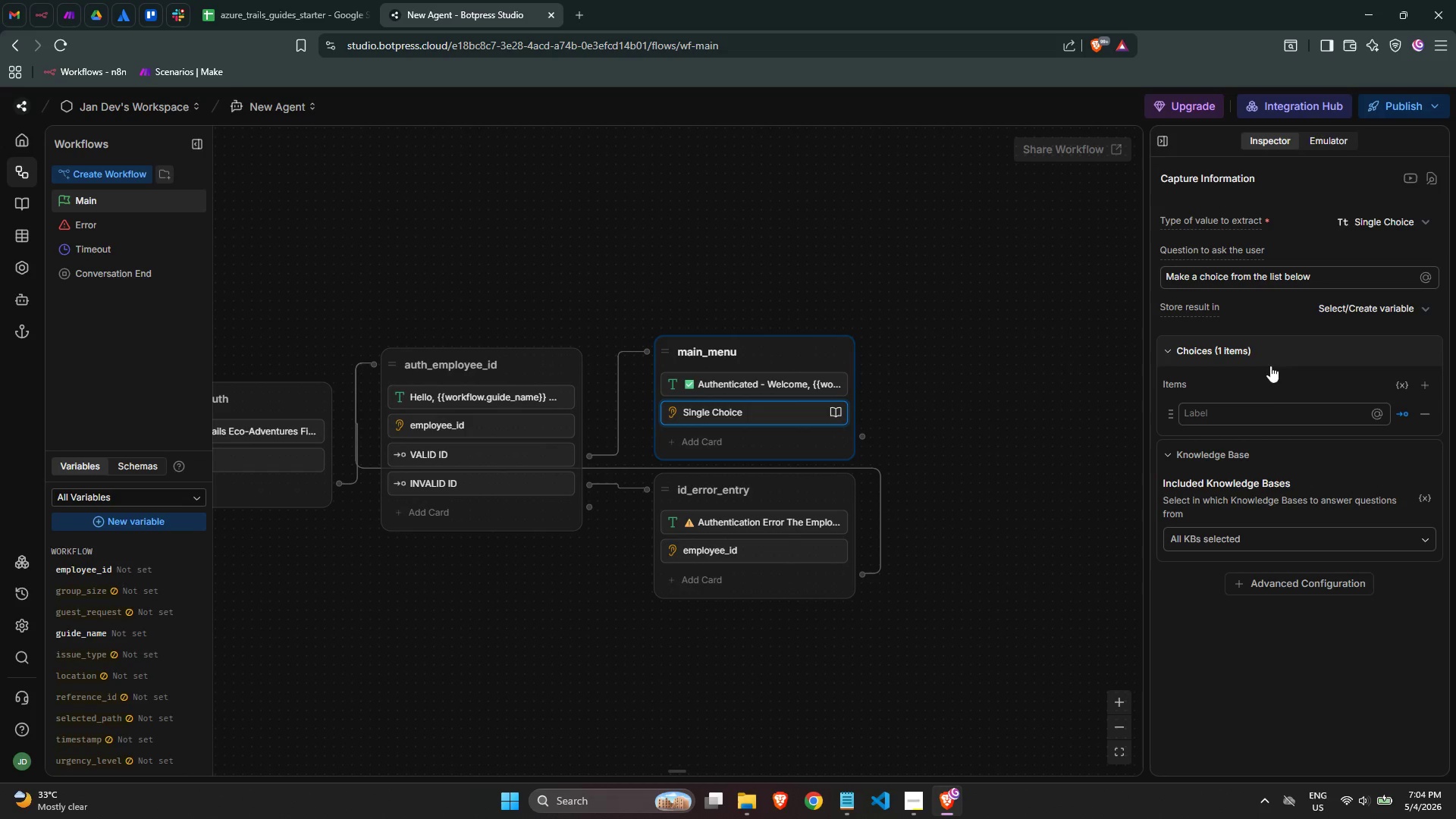 
left_click([1263, 413])
 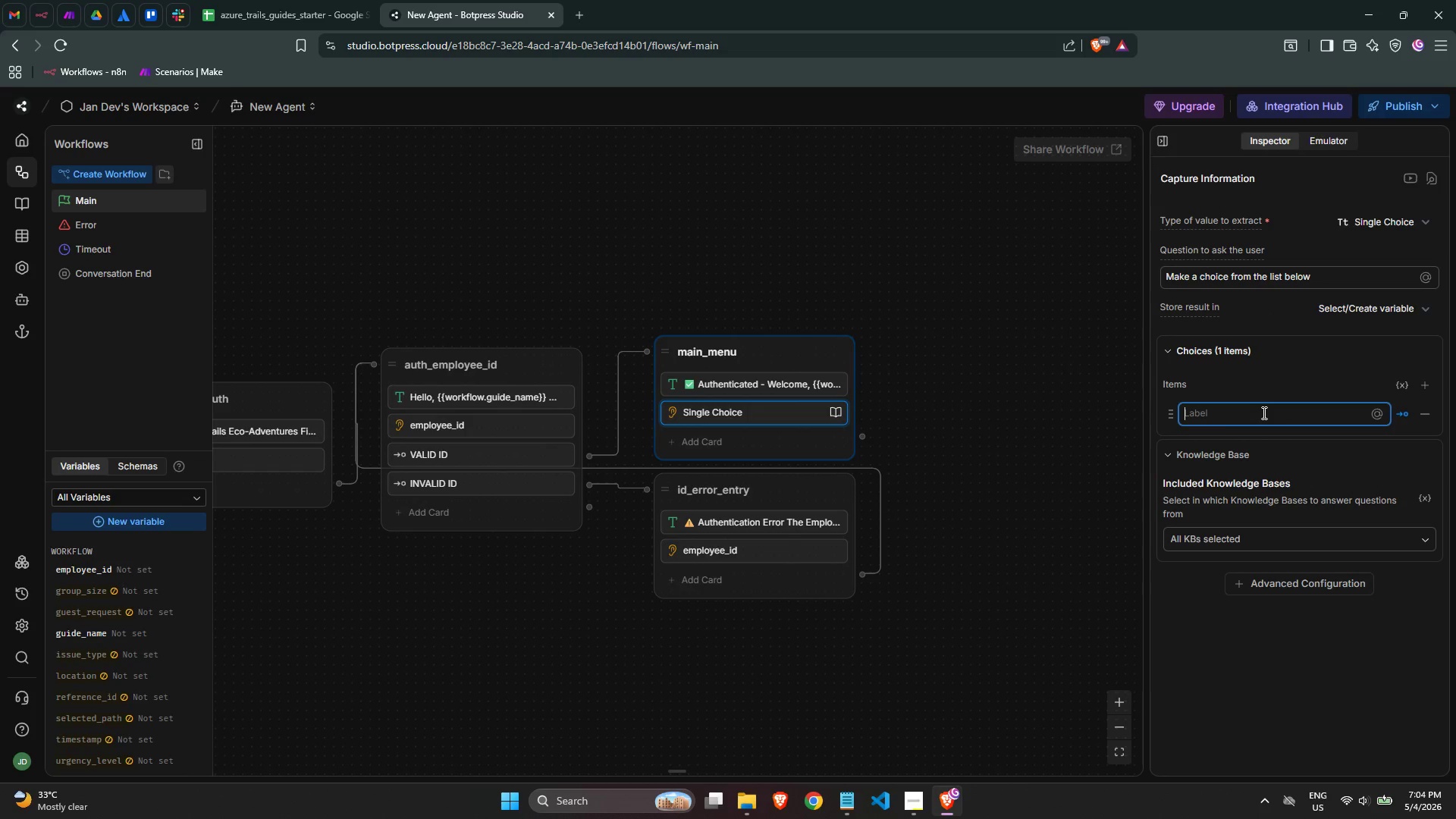 
key(Control+ControlLeft)
 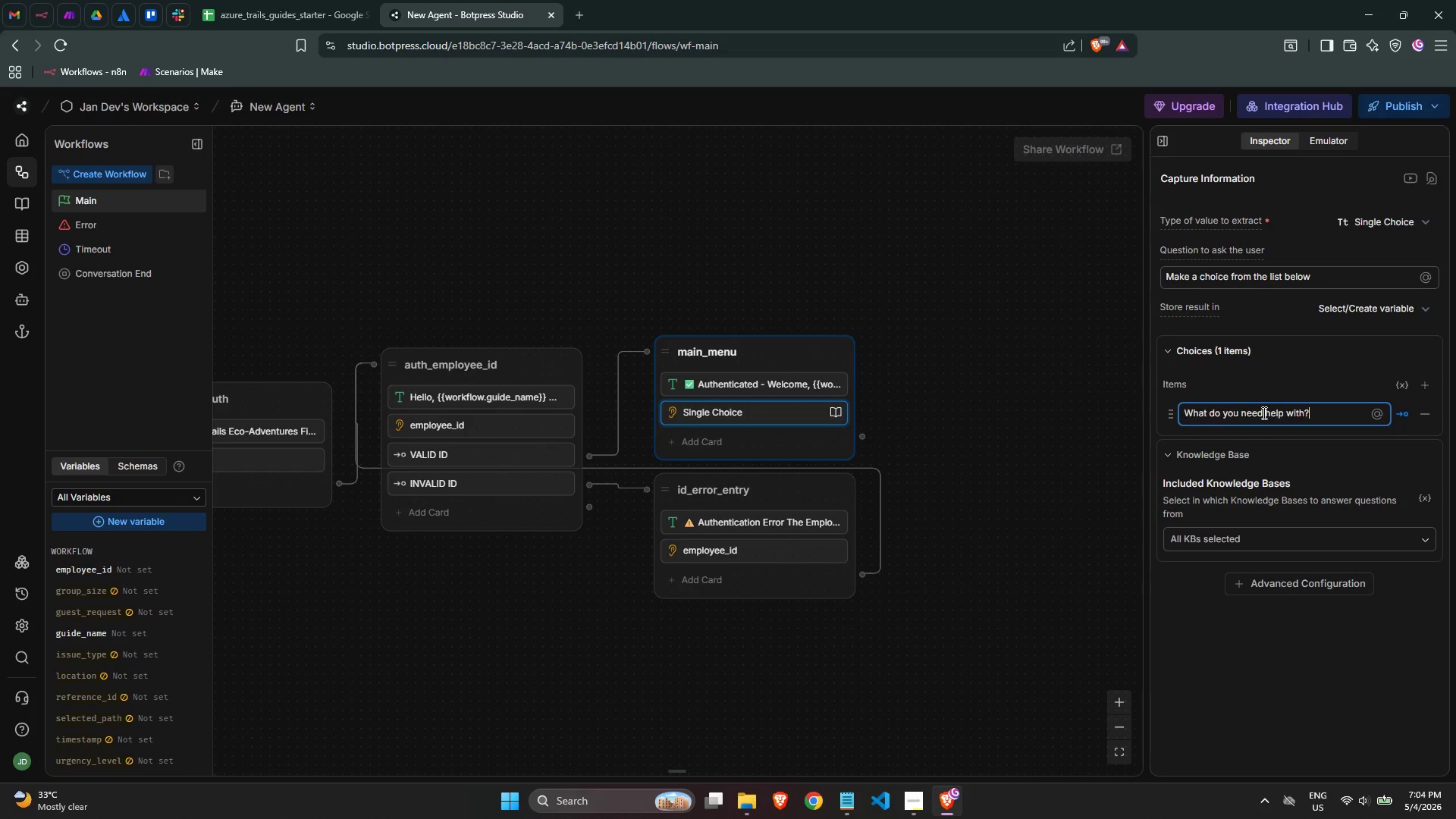 
key(Control+V)
 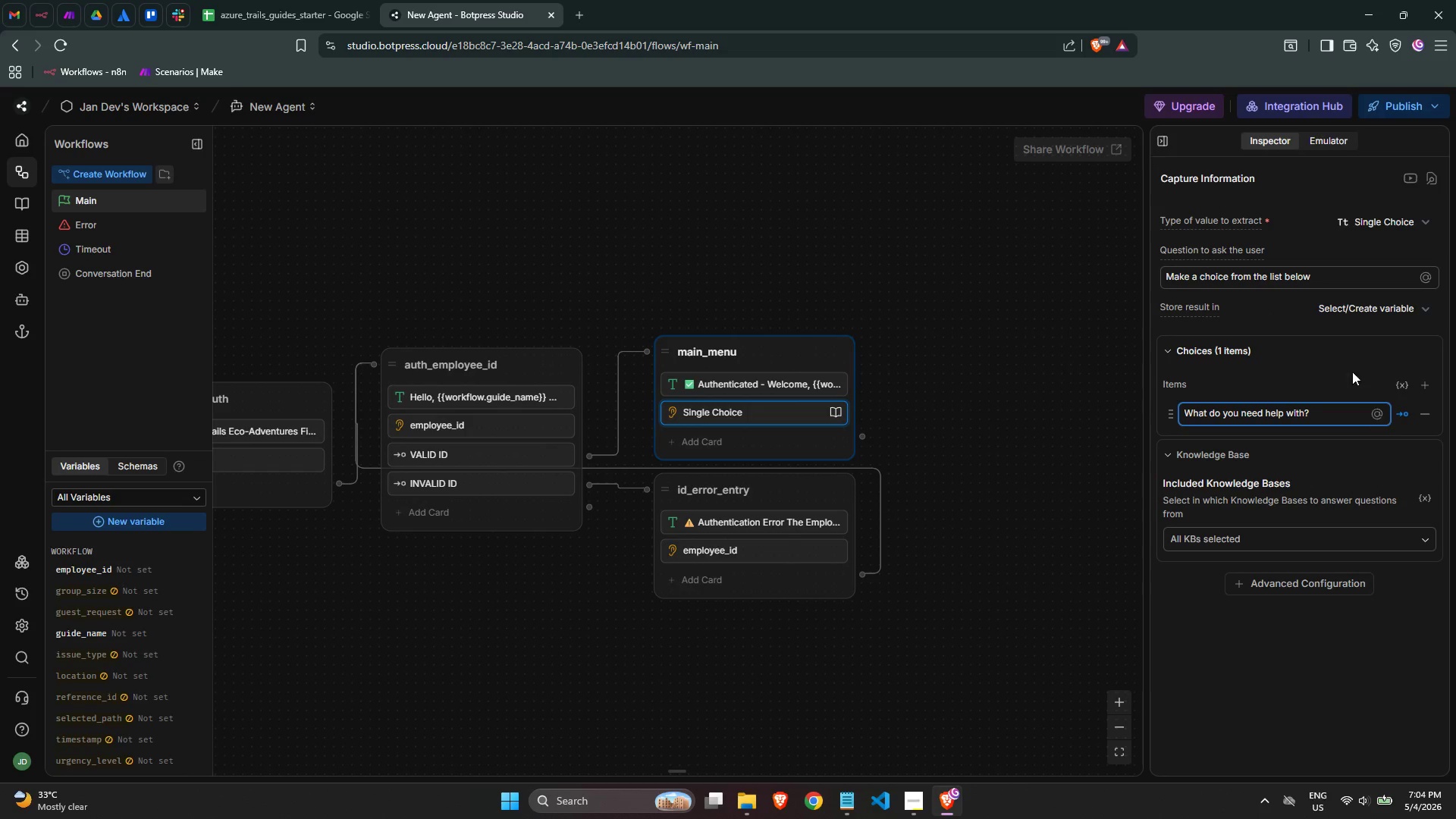 
double_click([1323, 280])
 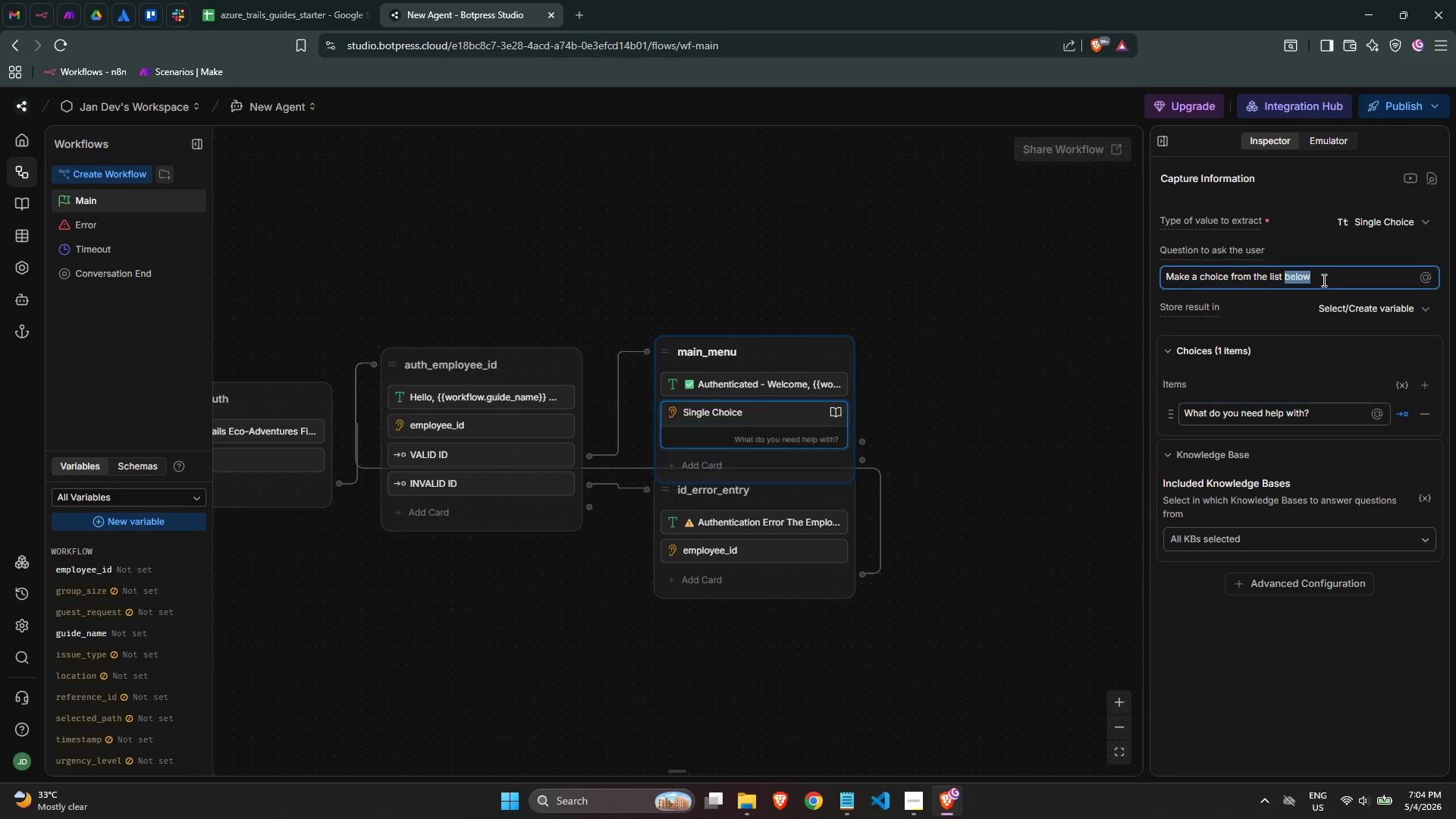 
triple_click([1323, 280])
 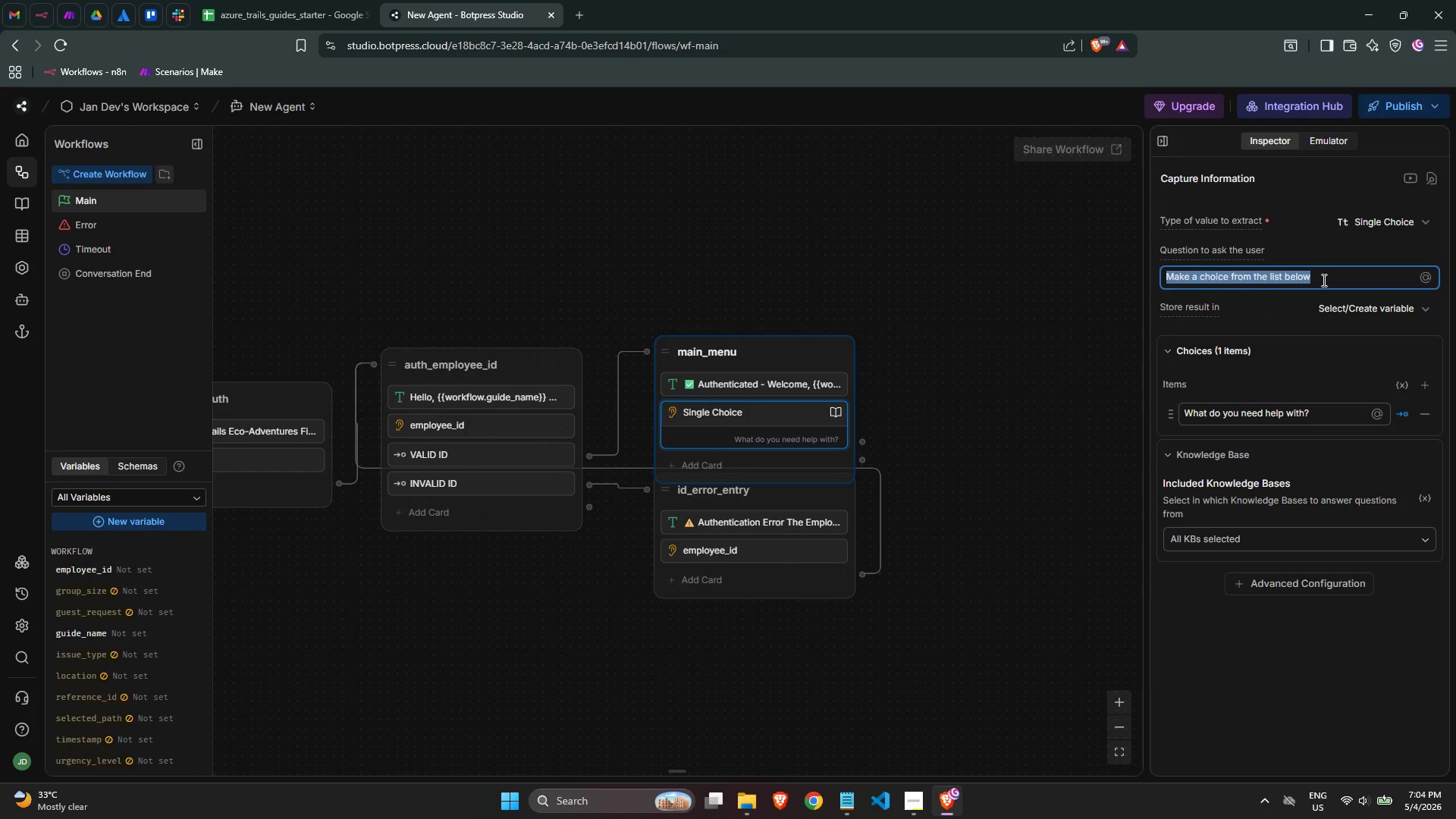 
key(Control+ControlLeft)
 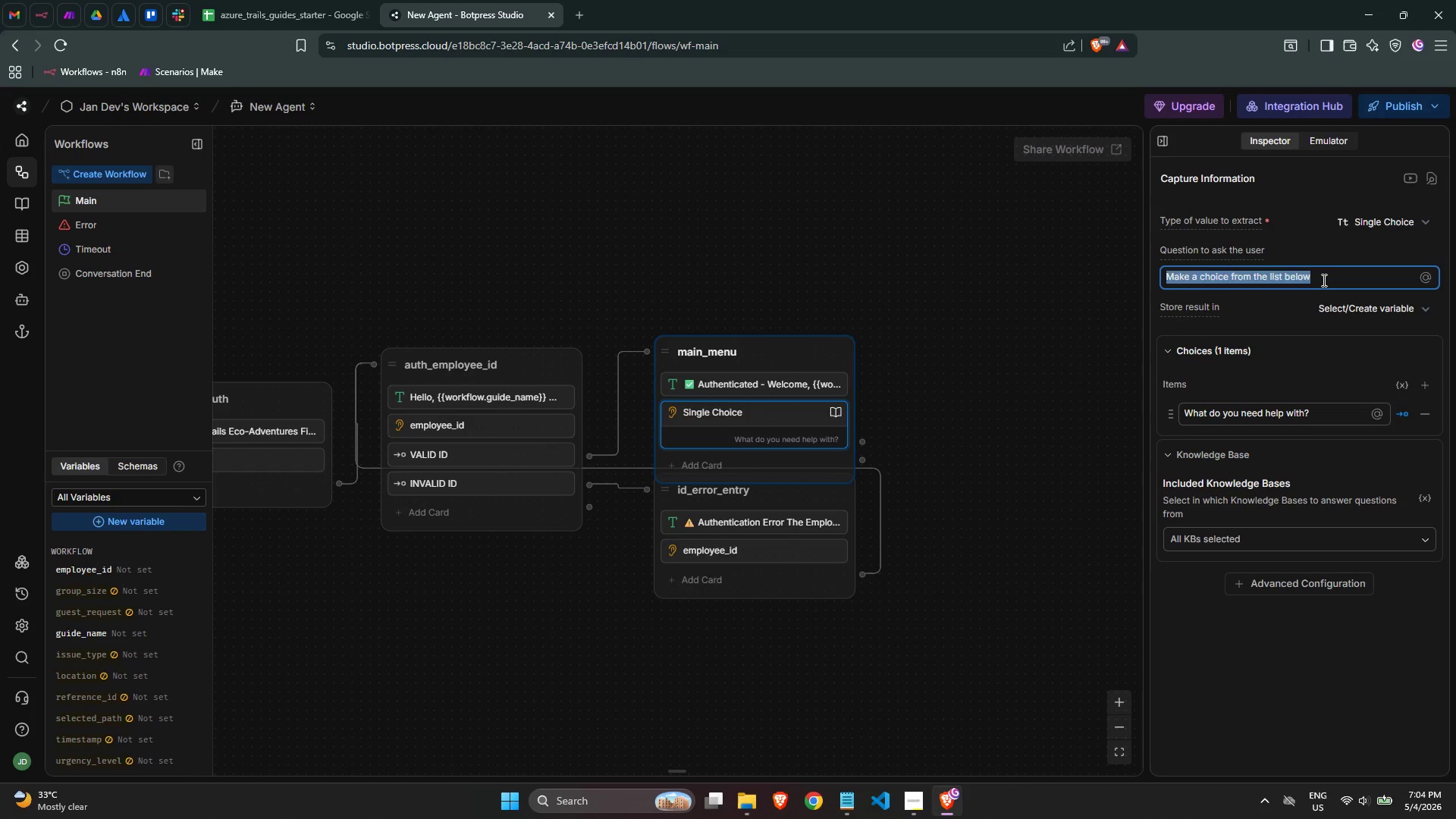 
key(Control+V)
 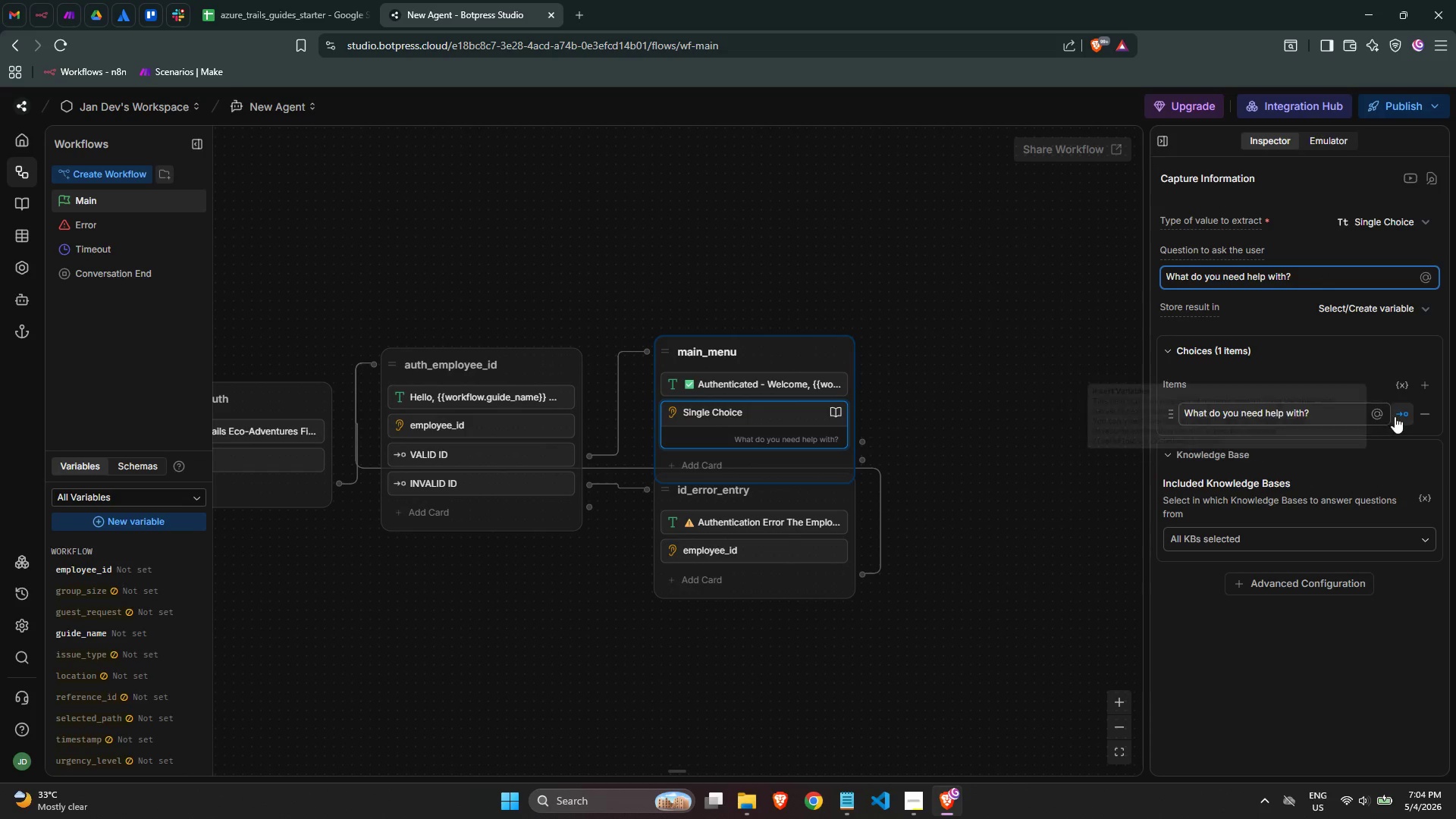 
left_click([1397, 416])
 